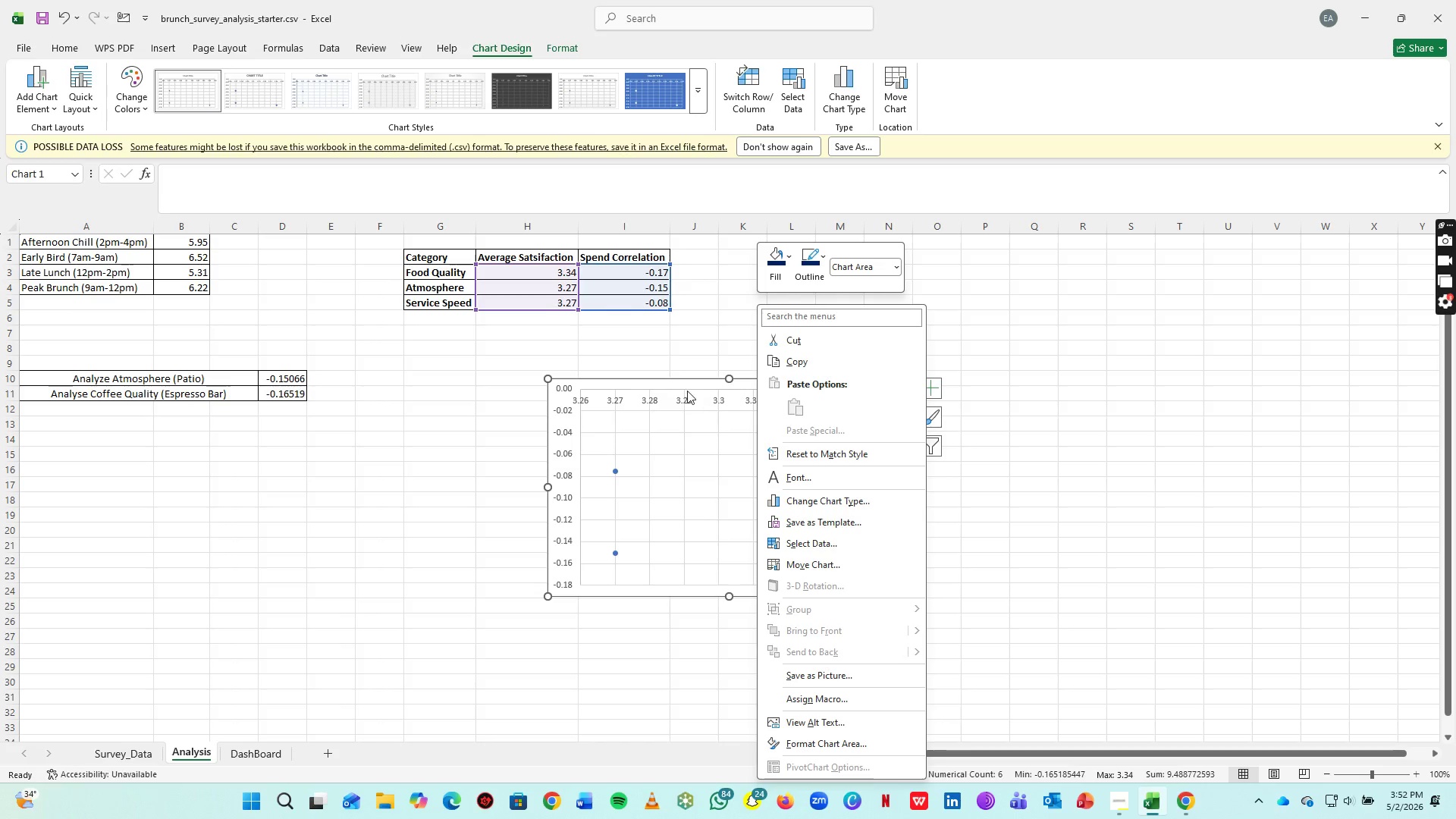 
left_click([667, 336])
 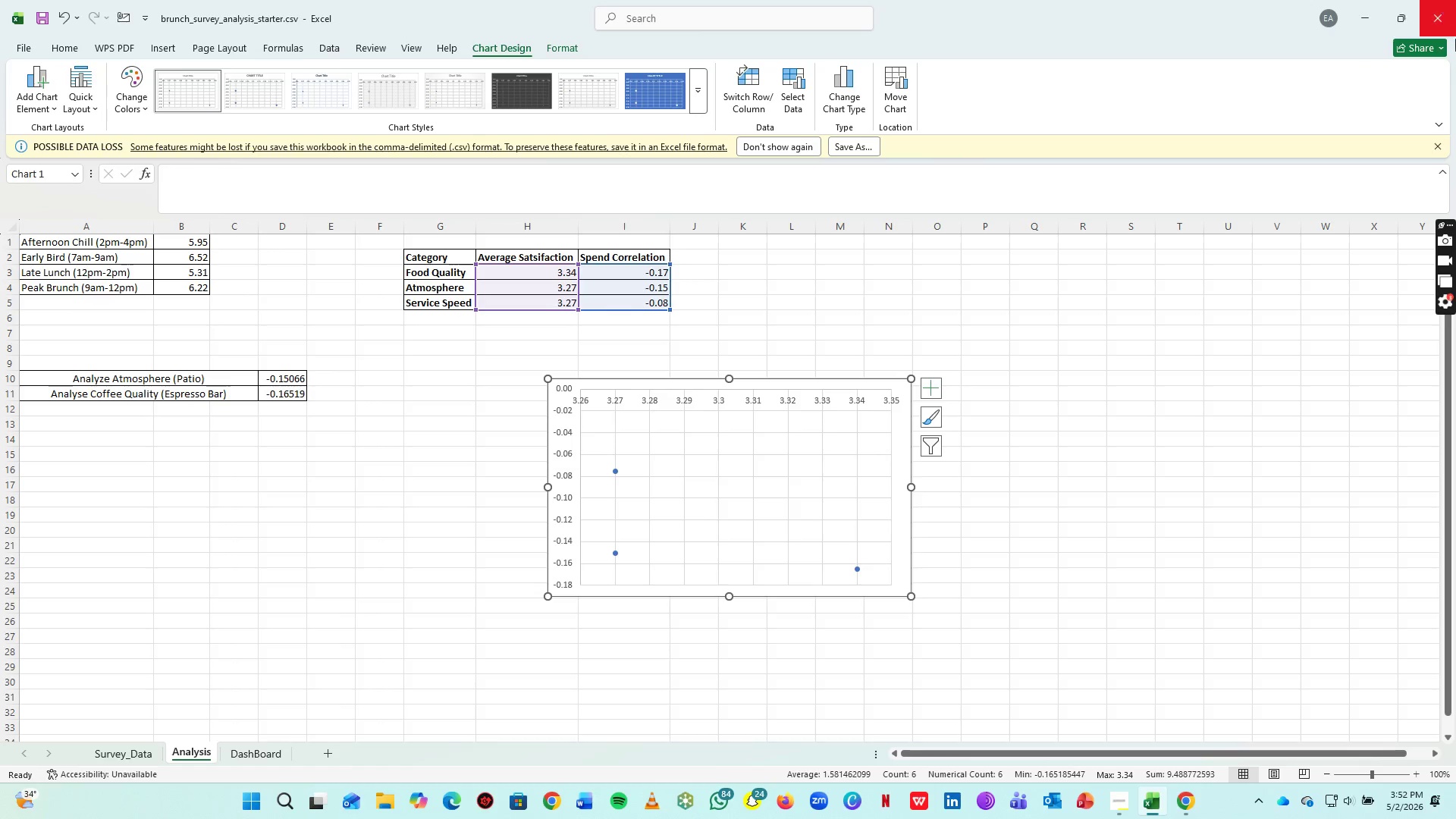 
wait(14.36)
 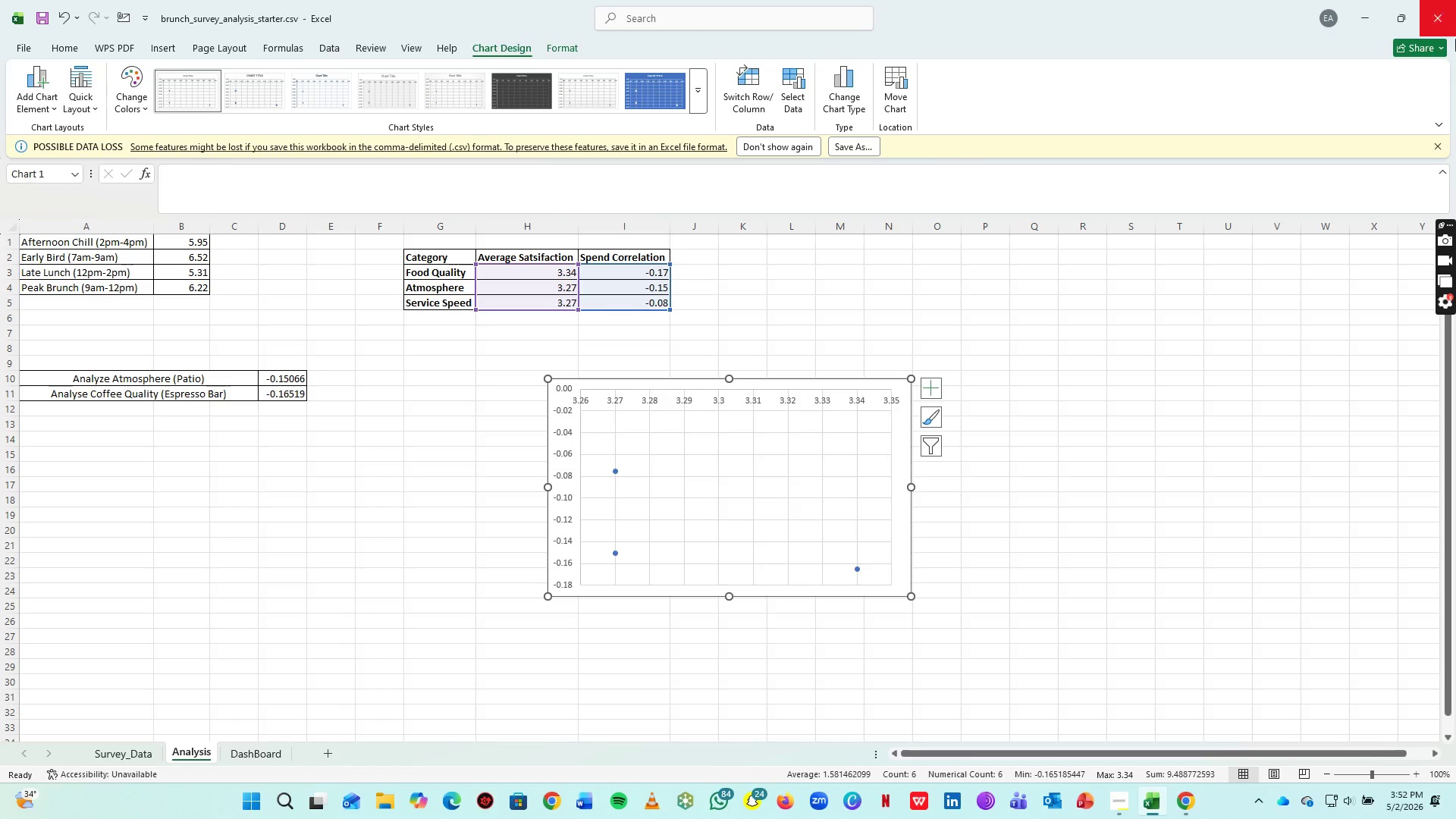 
mouse_move([941, 428])
 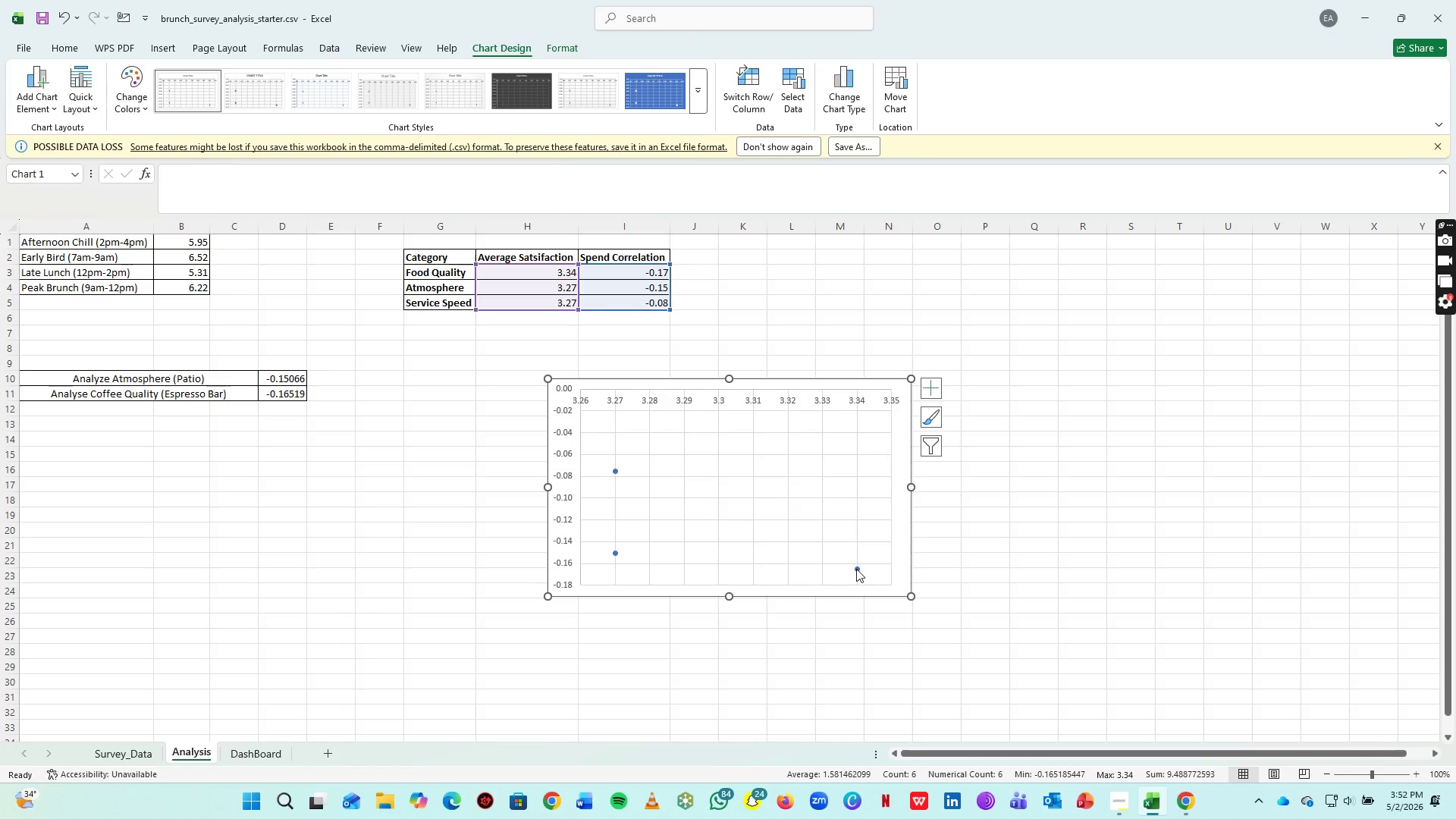 
left_click([856, 569])
 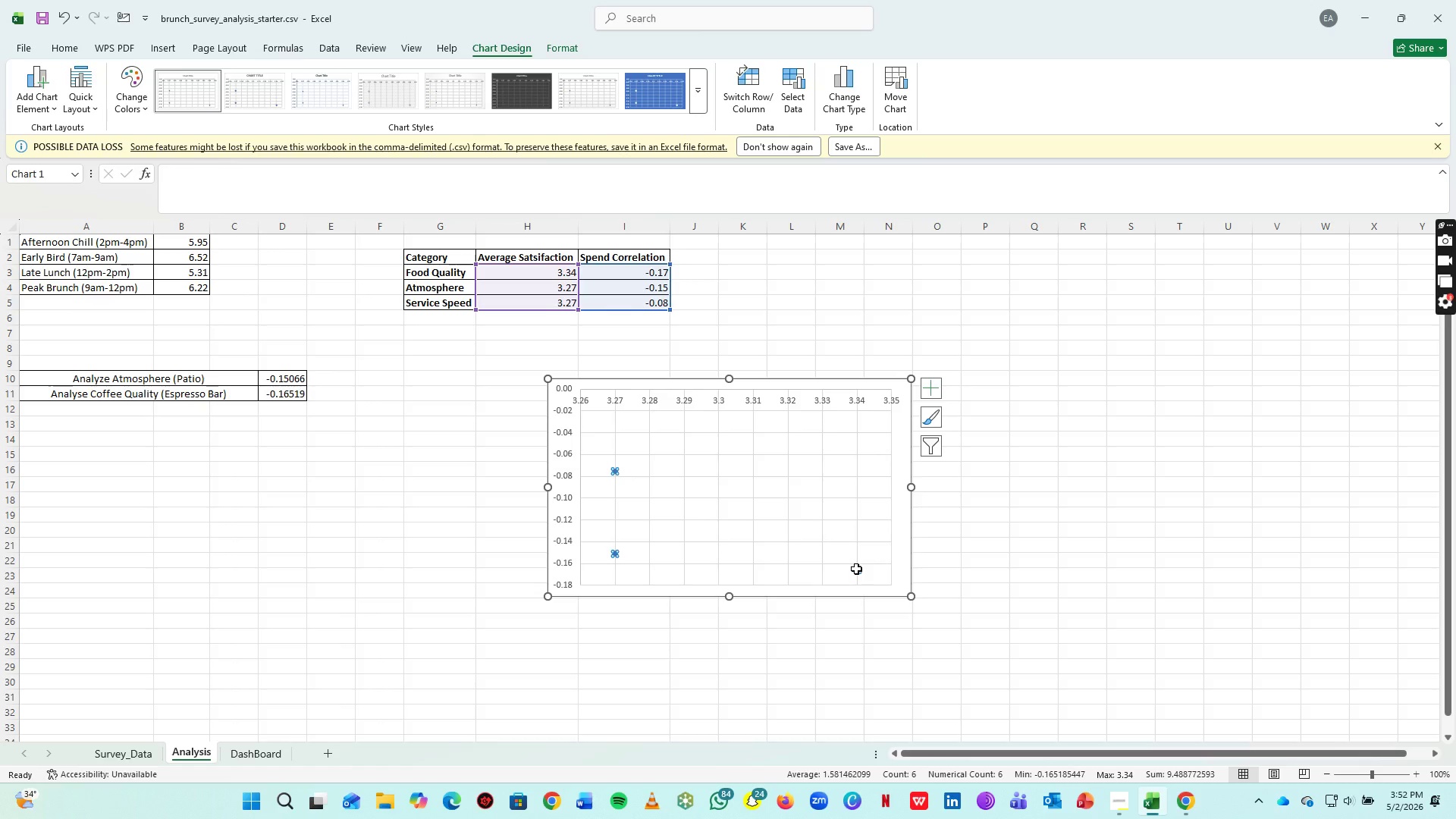 
right_click([856, 569])
 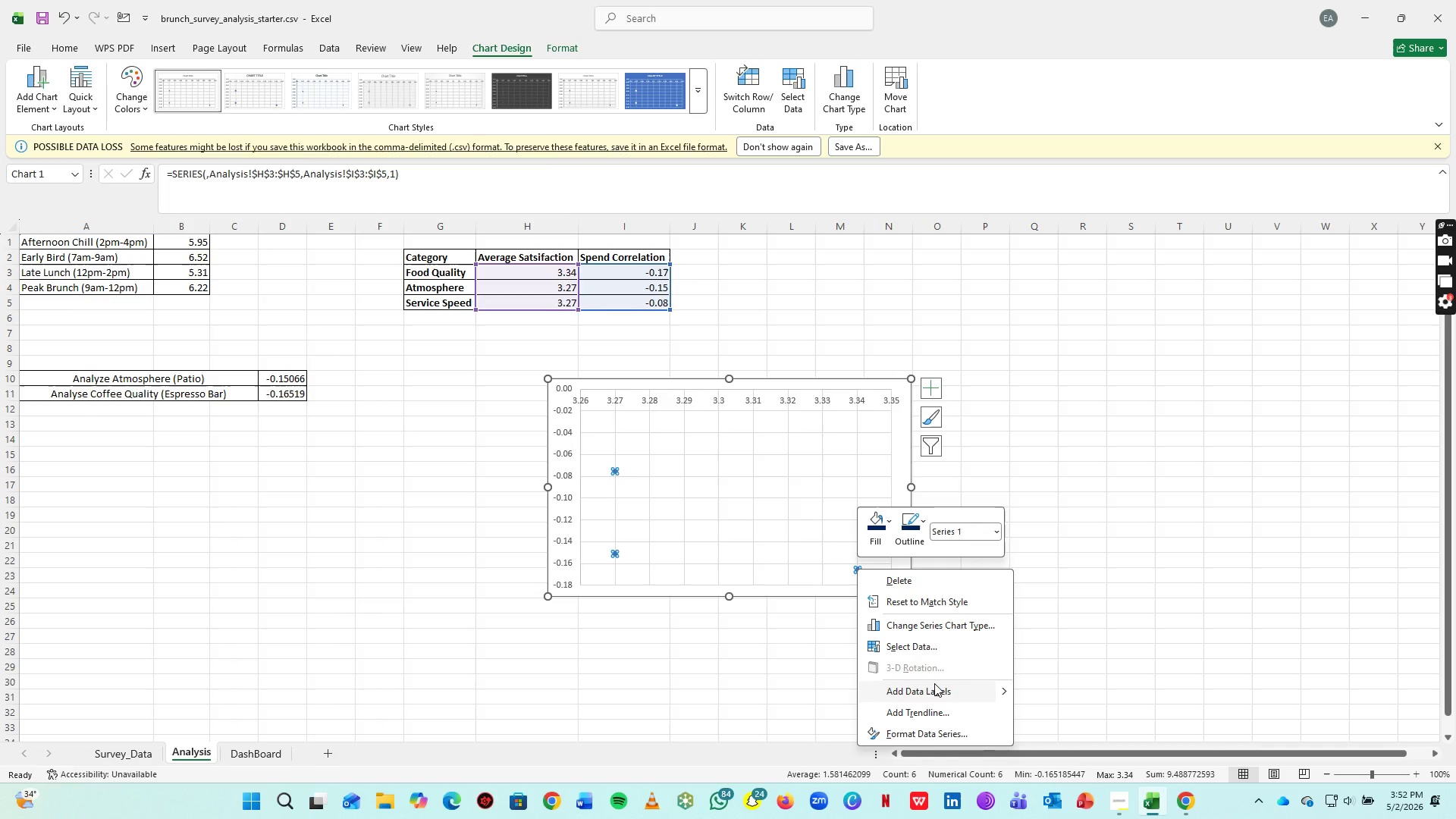 
left_click([934, 683])
 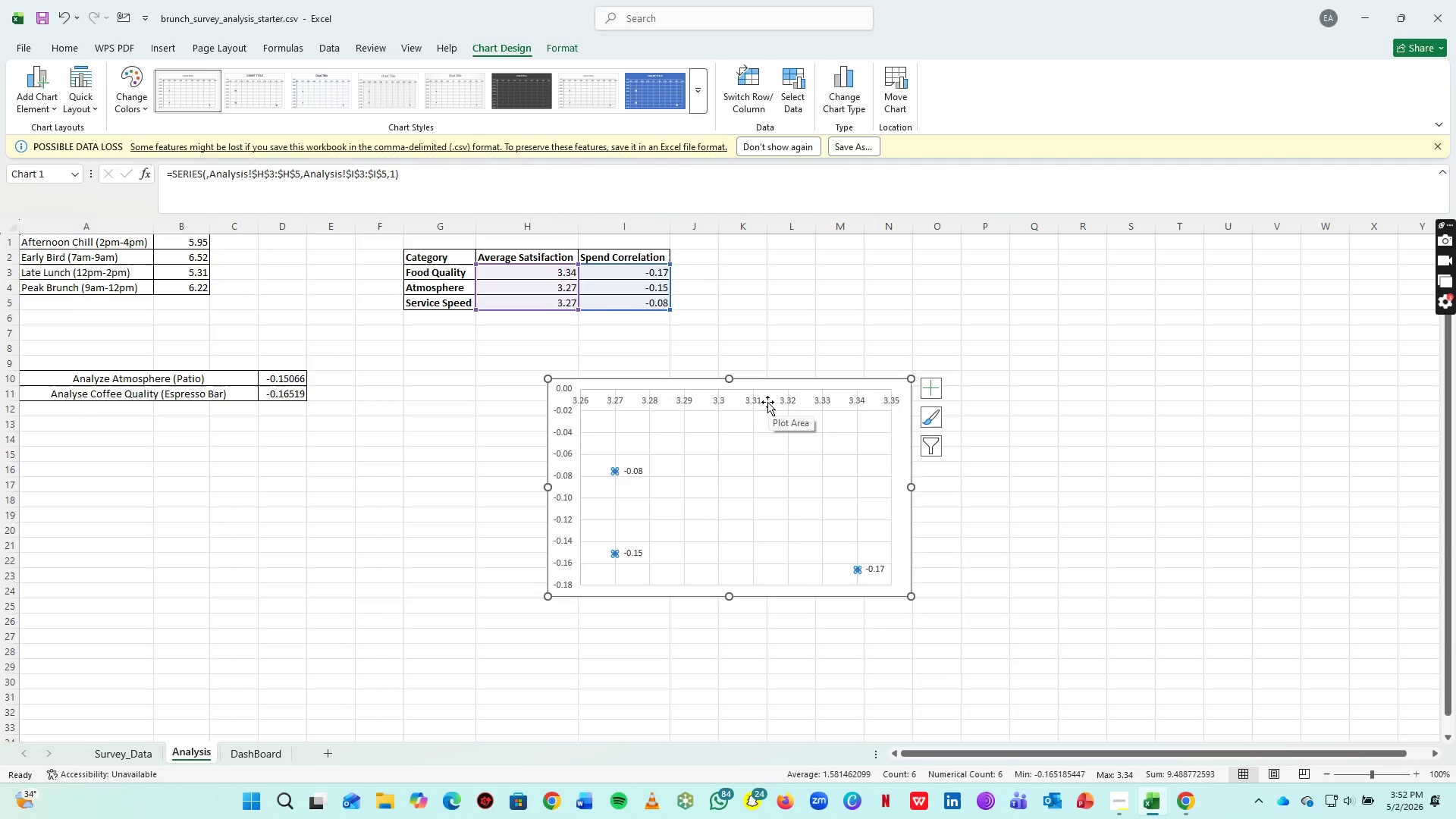 
wait(5.6)
 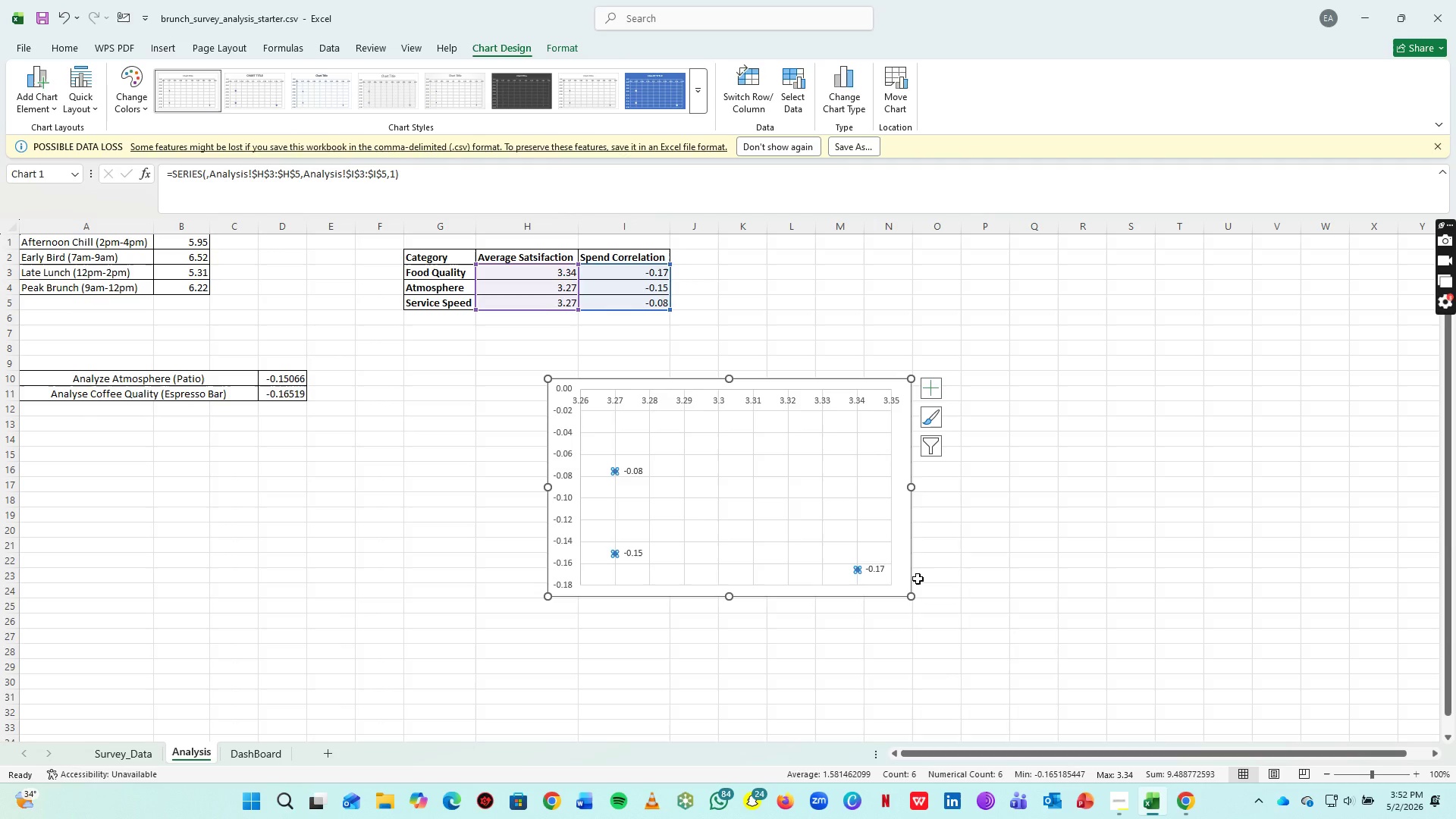 
mouse_move([902, 568])
 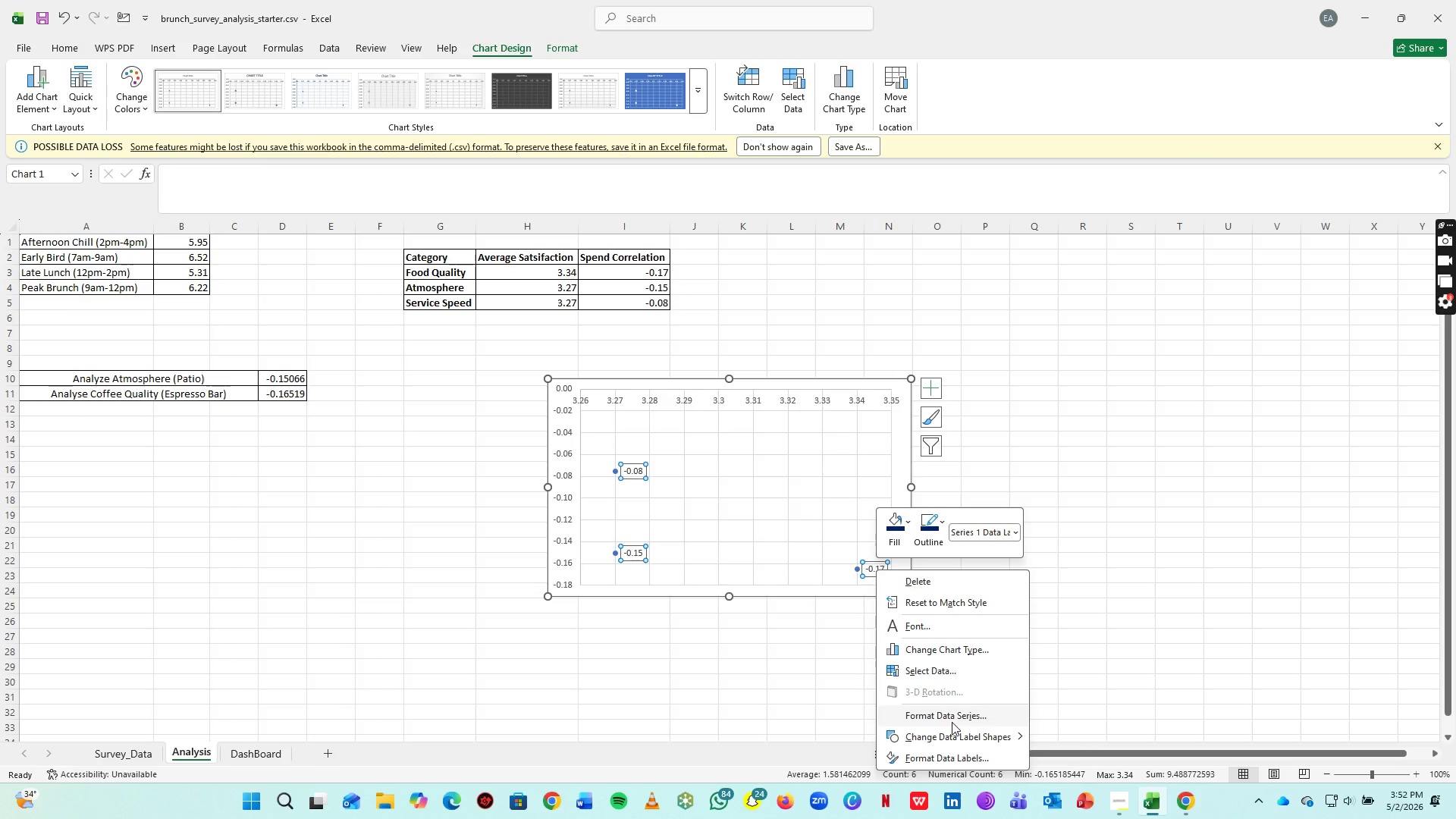 
left_click([952, 722])
 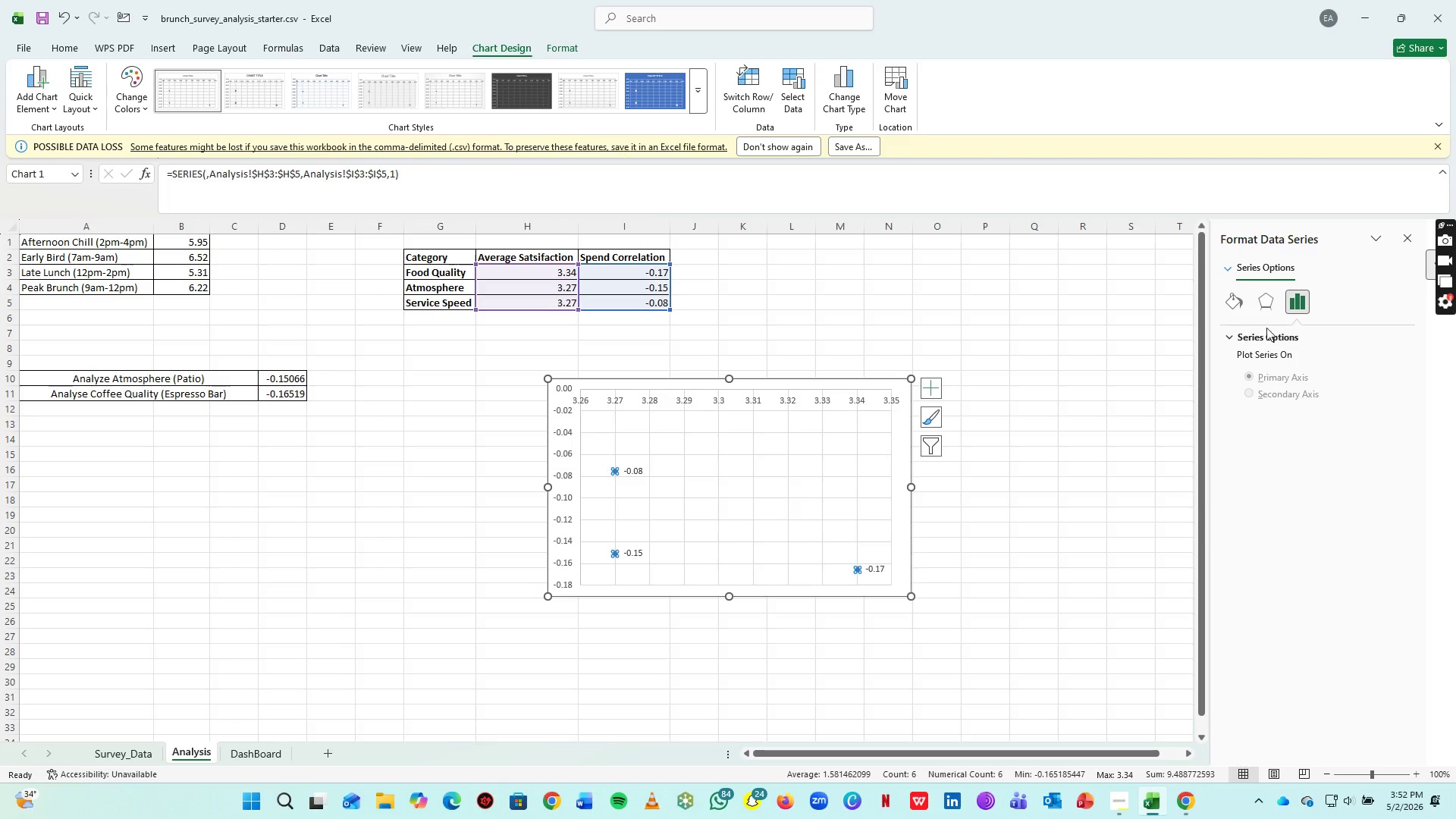 
wait(5.11)
 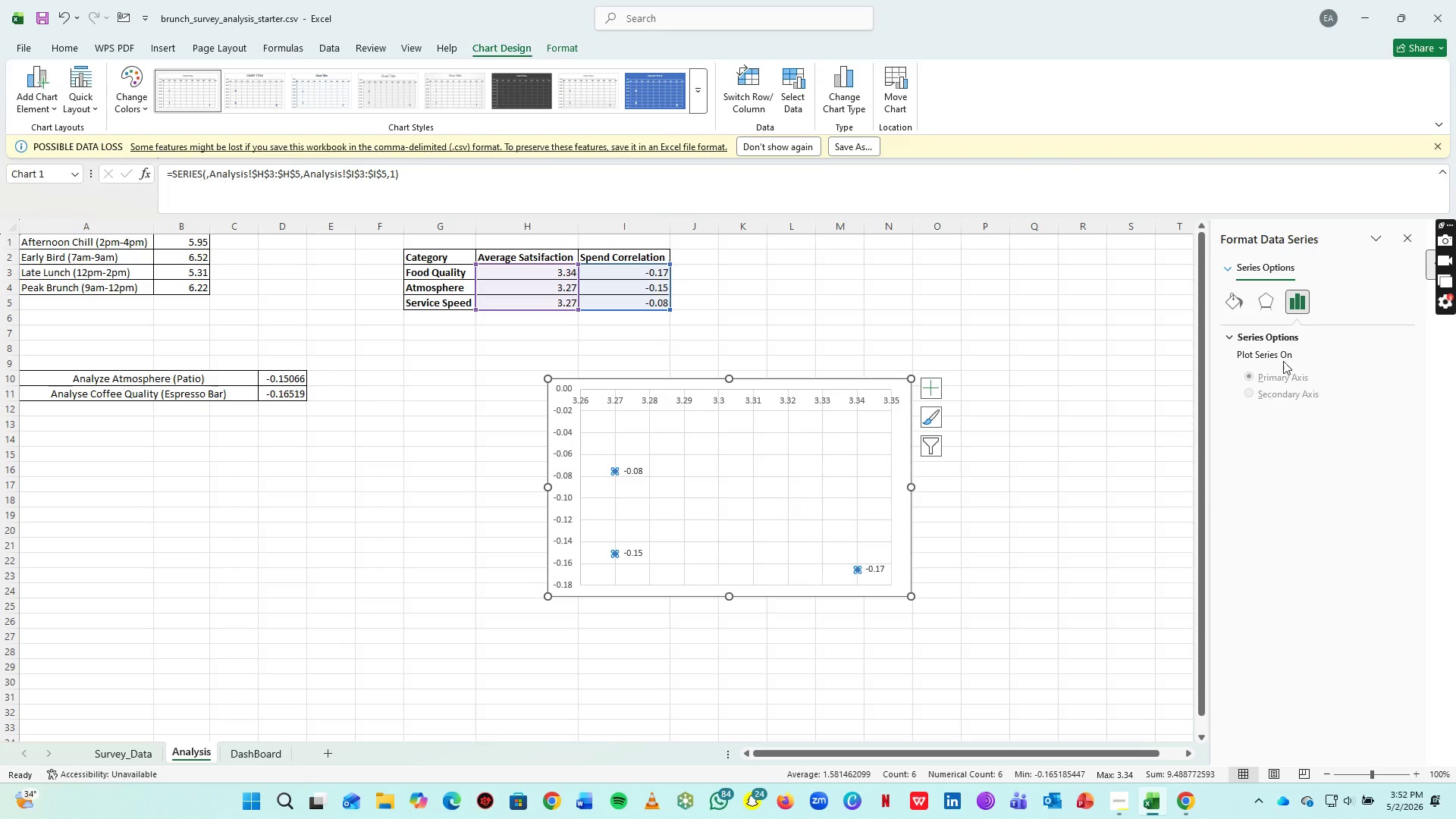 
left_click([874, 570])
 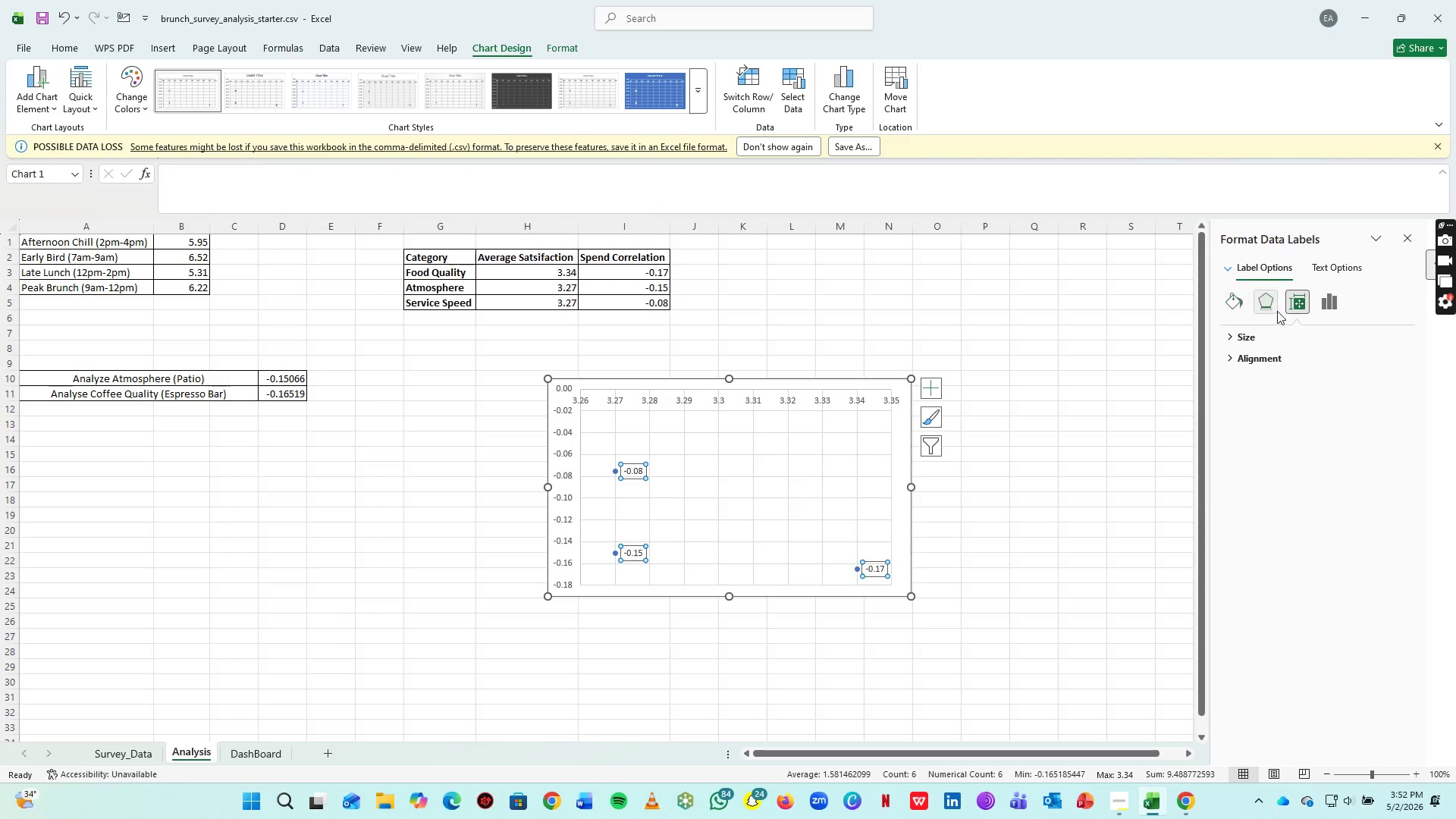 
left_click([1323, 306])
 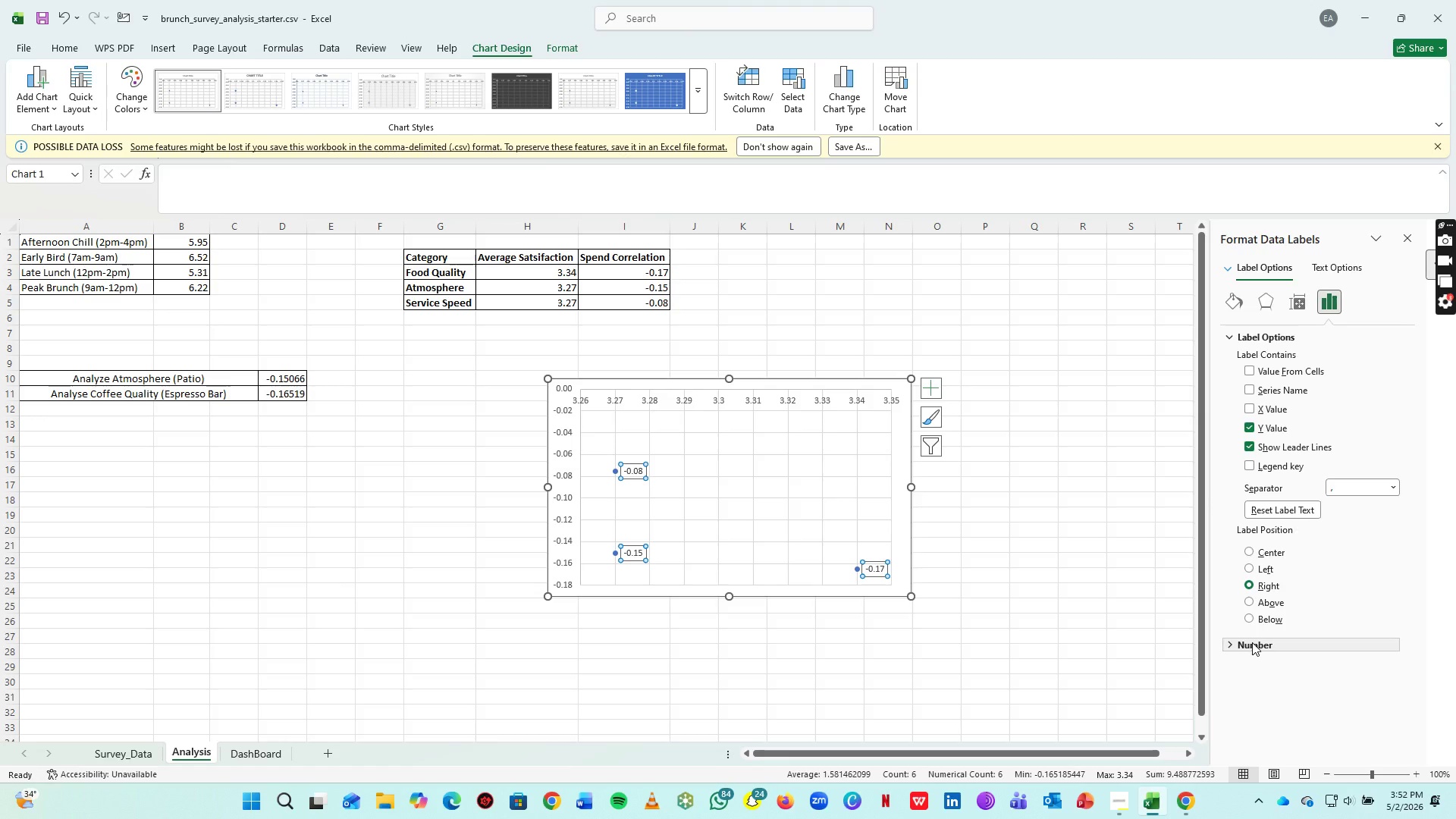 
wait(7.77)
 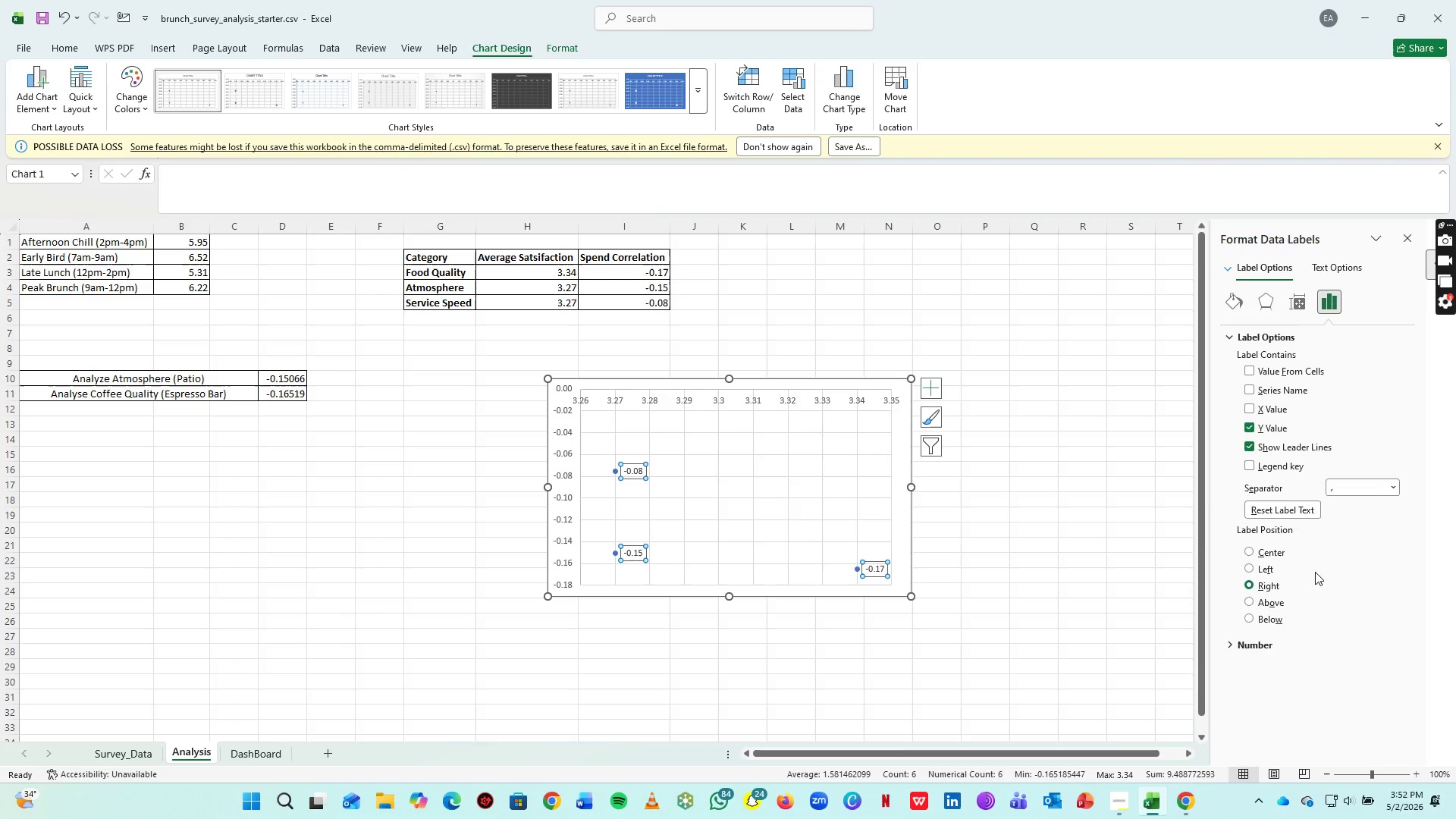 
left_click([1251, 369])
 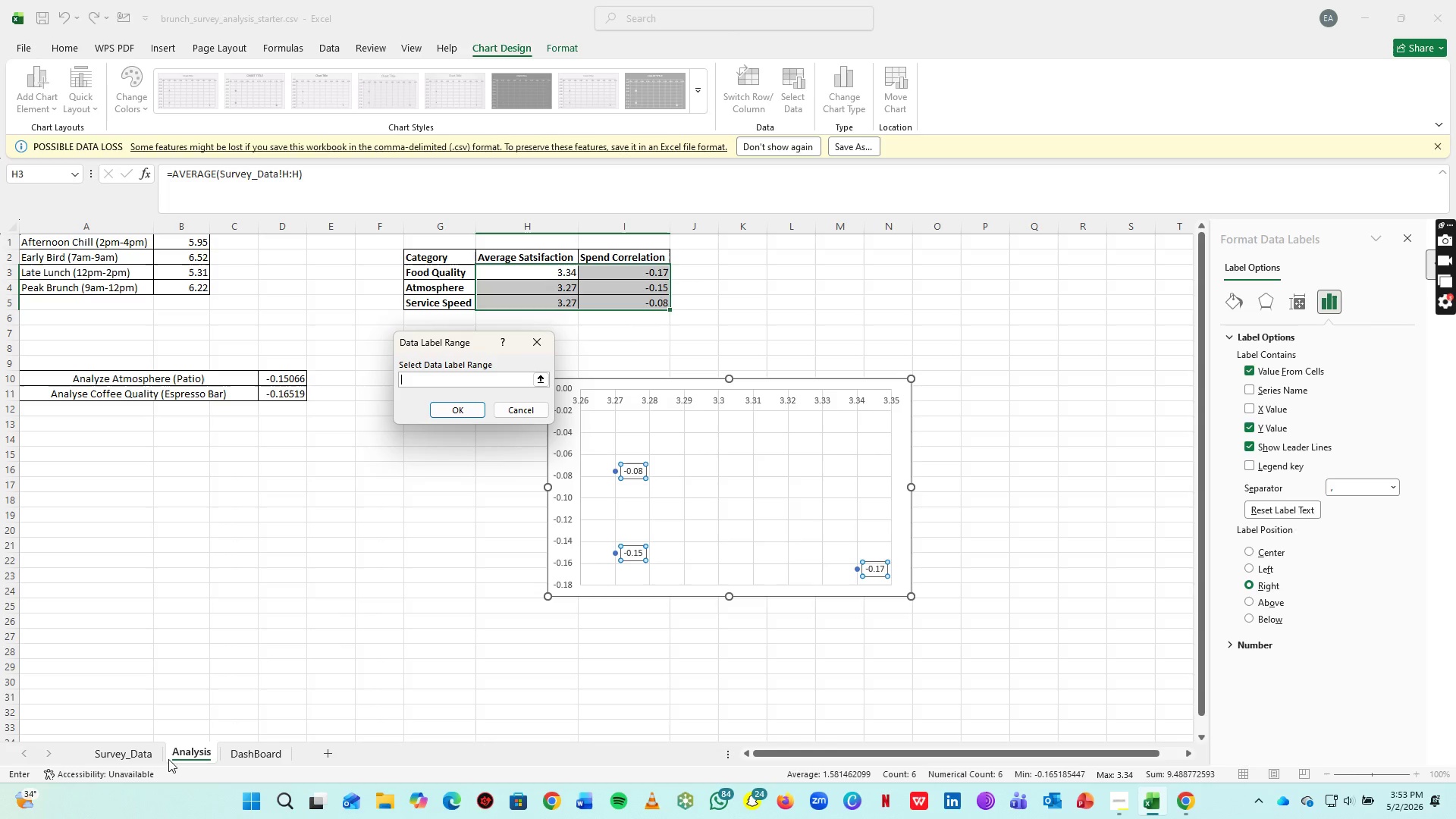 
wait(14.19)
 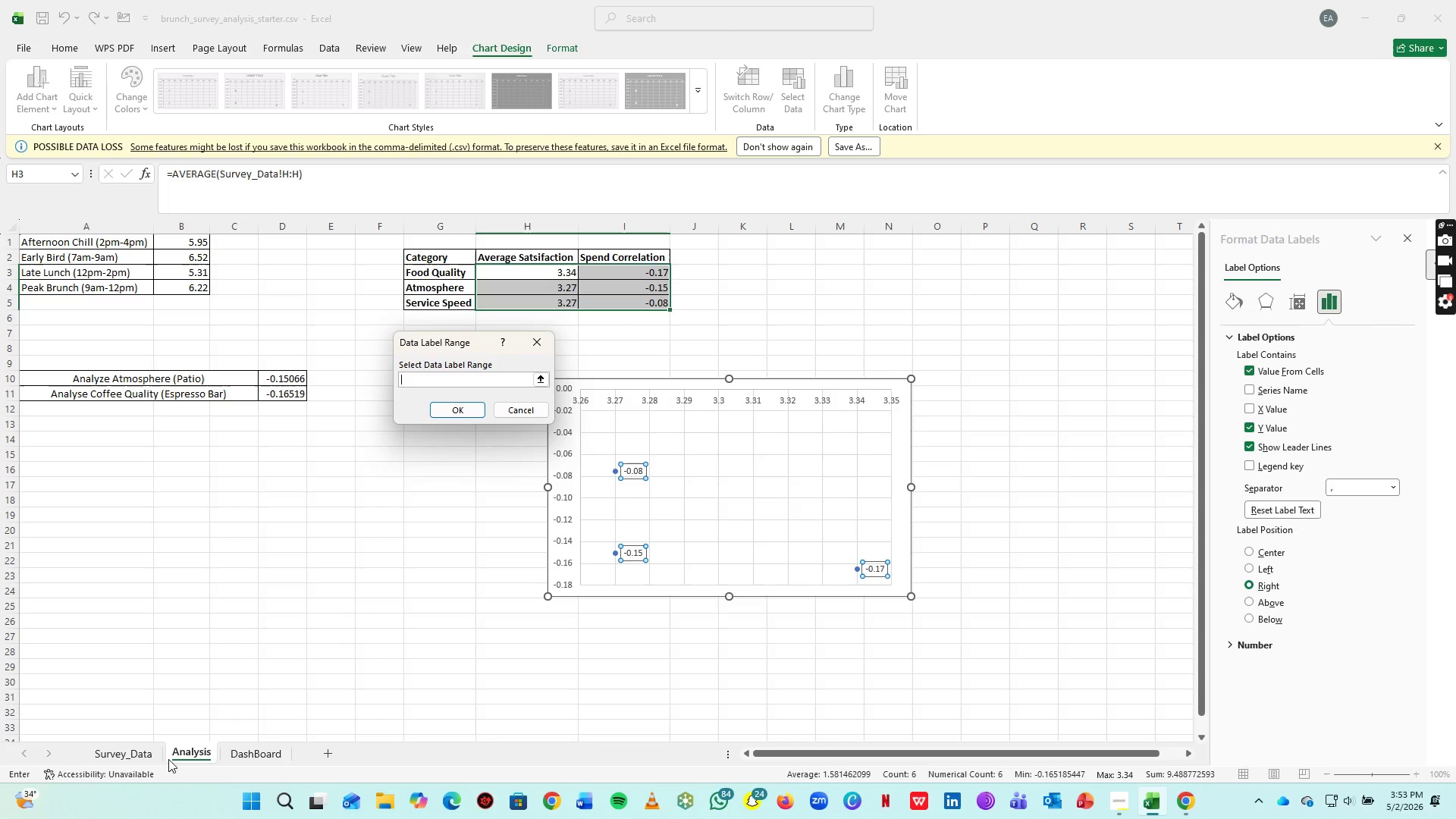 
left_click_drag(start_coordinate=[431, 272], to_coordinate=[435, 297])
 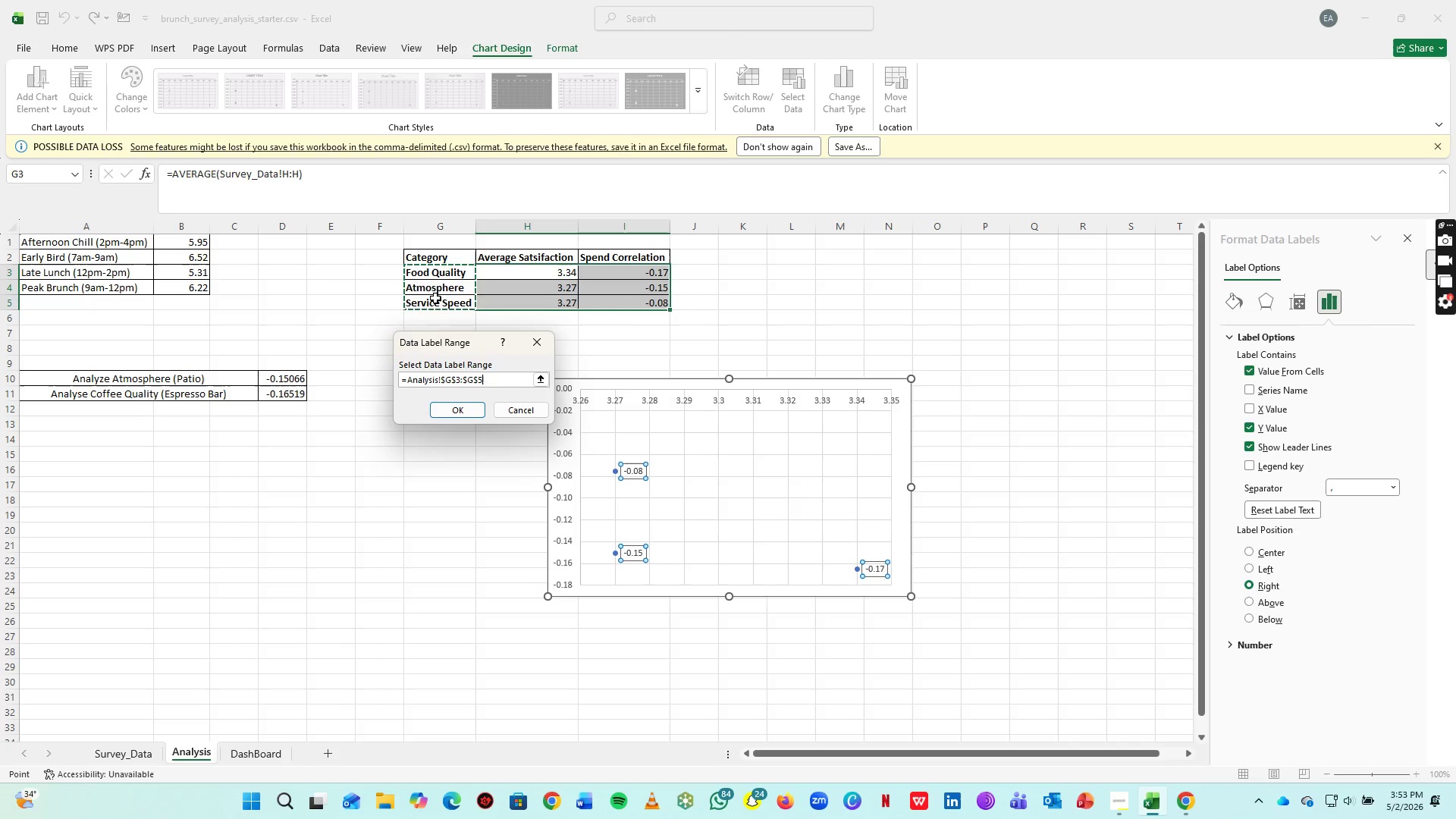 
key(Enter)
 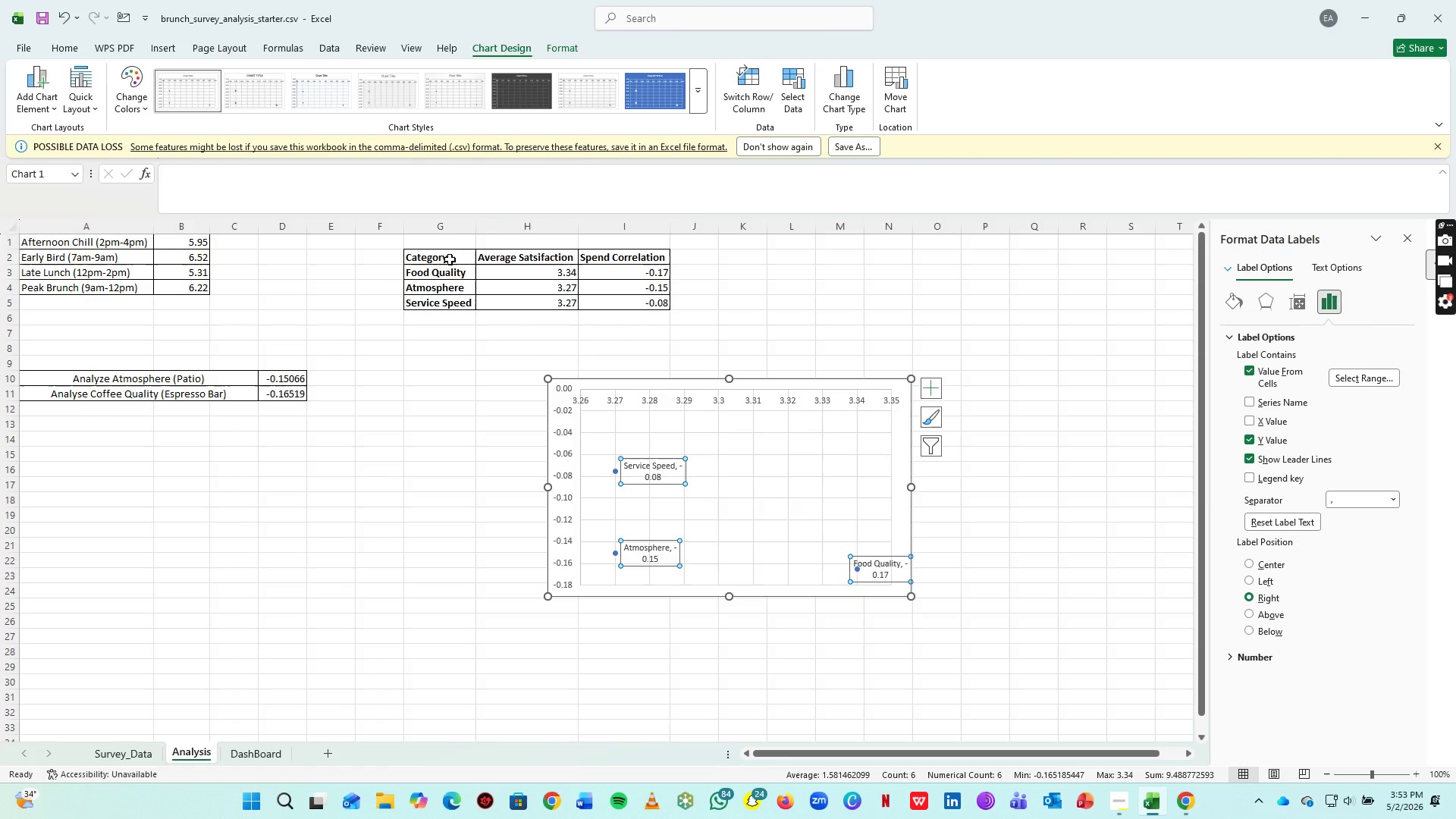 
wait(7.47)
 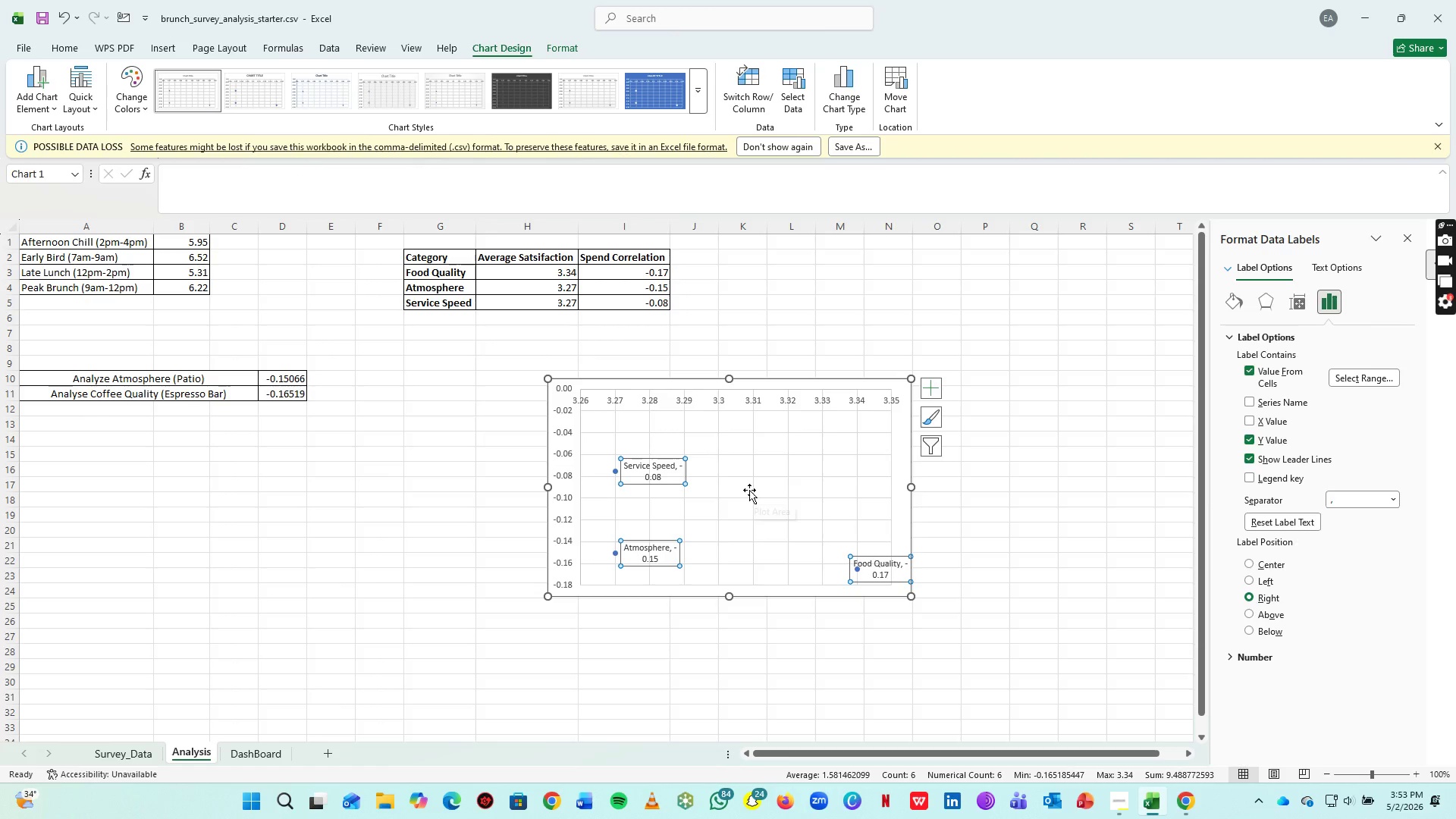 
right_click([764, 385])
 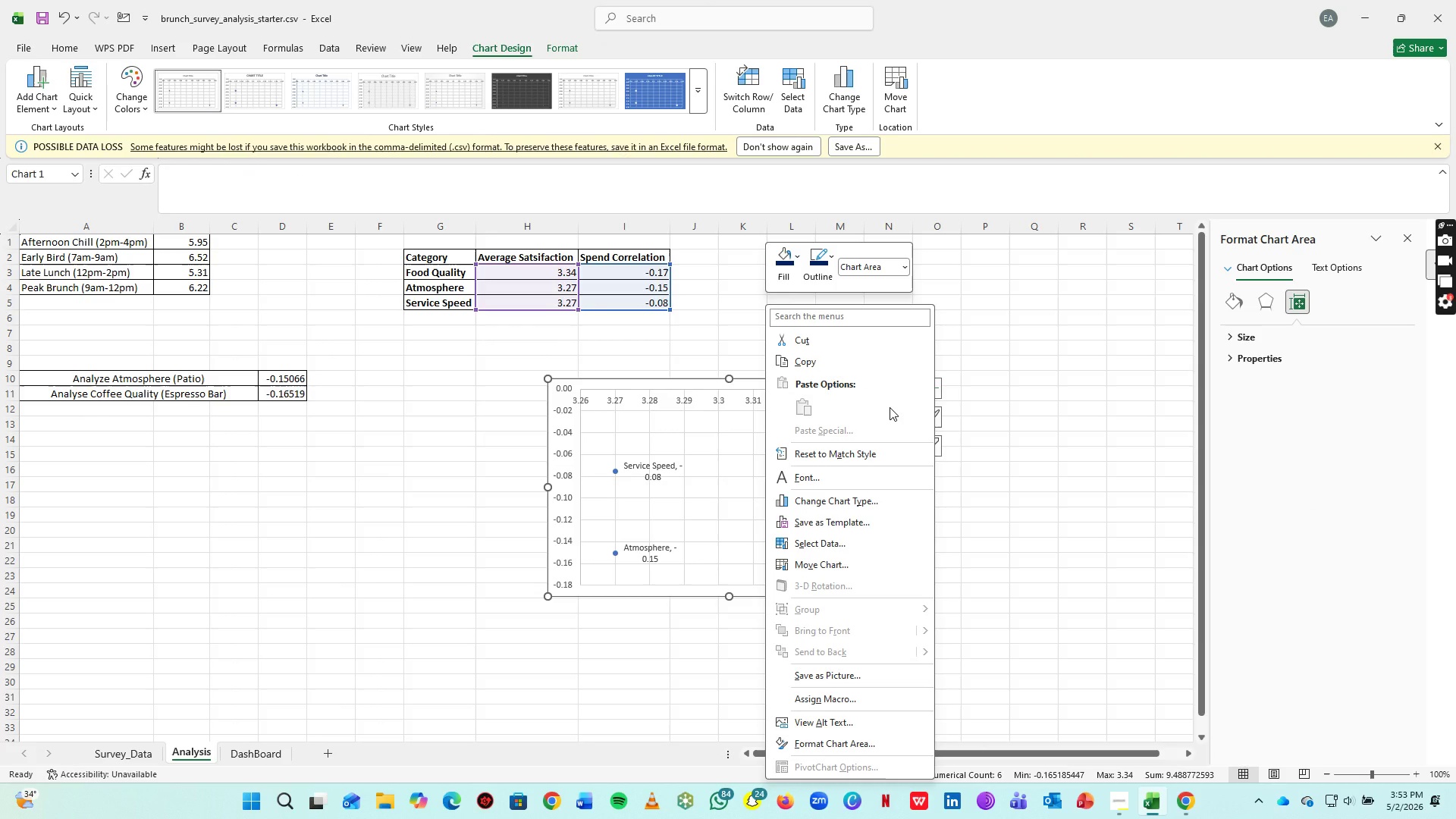 
wait(10.14)
 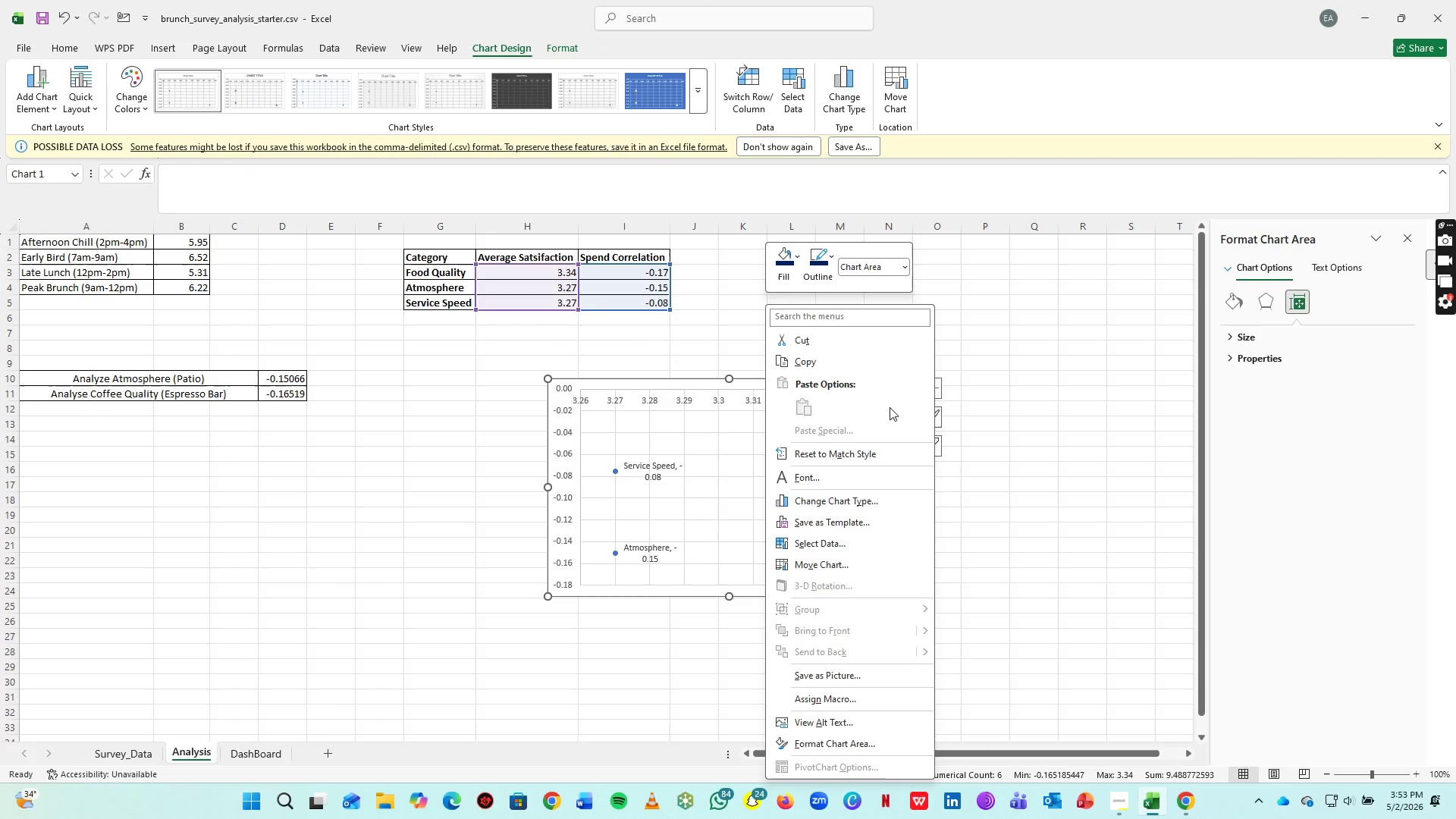 
left_click([833, 562])
 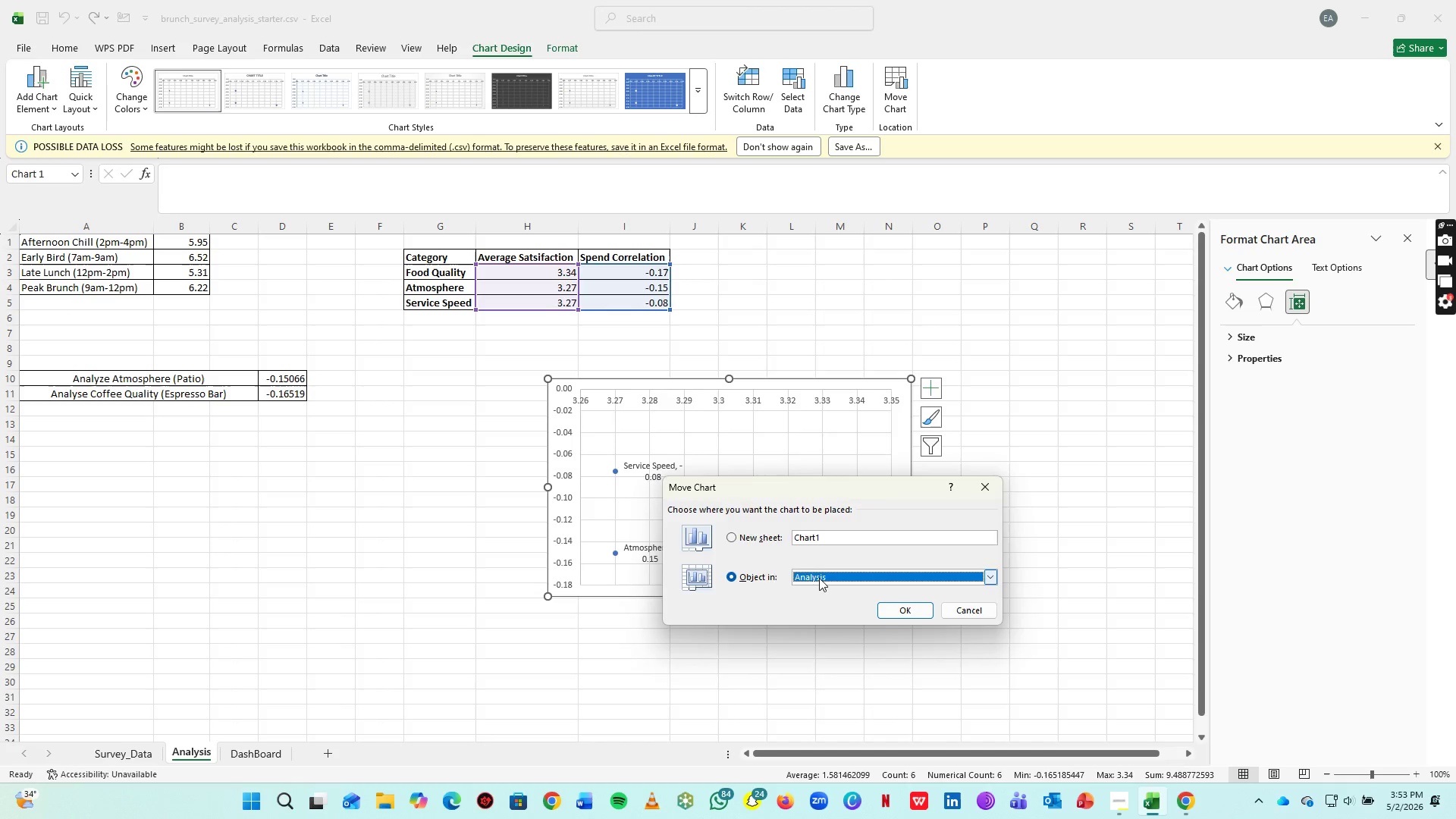 
left_click([819, 576])
 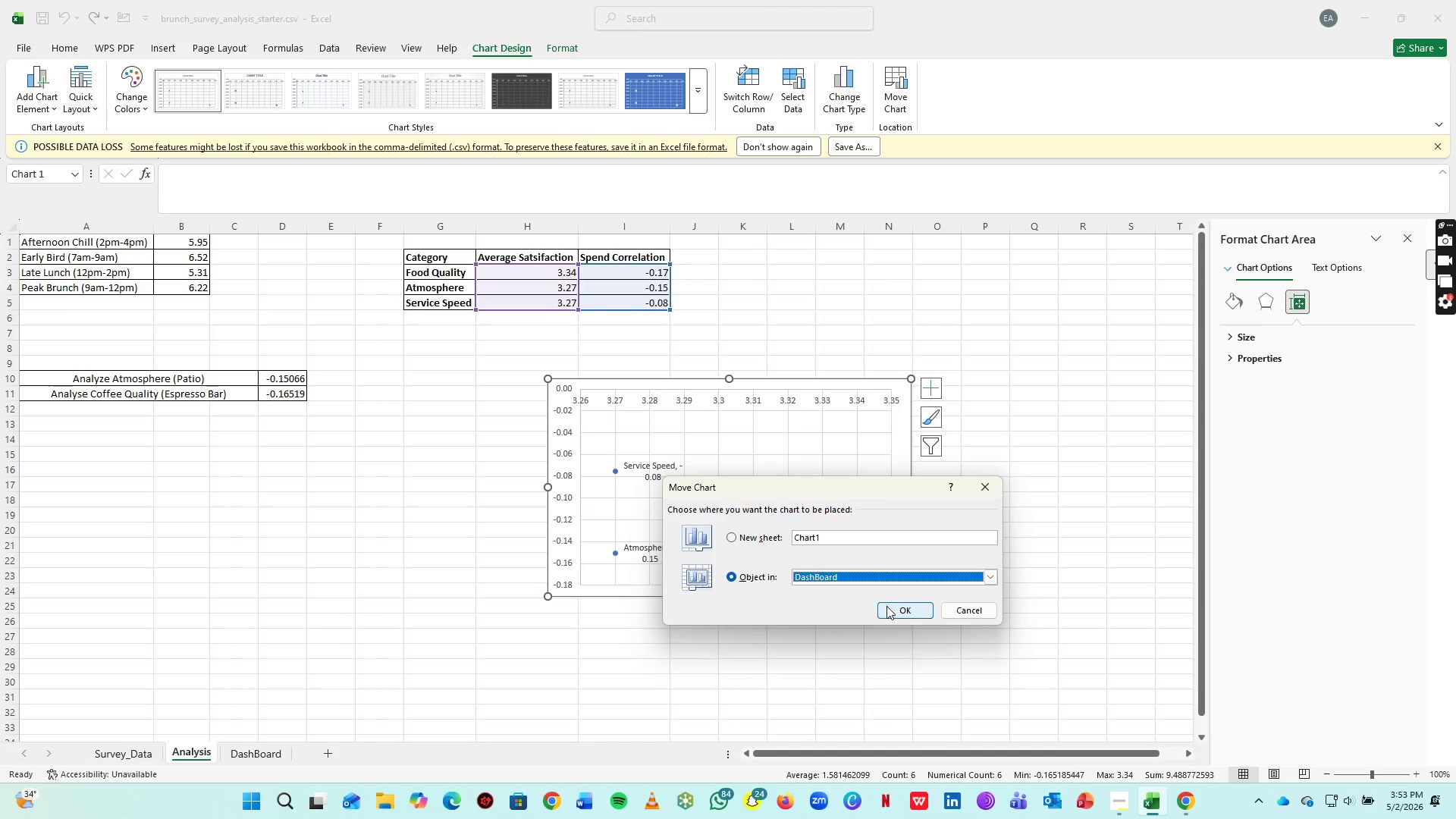 
double_click([894, 606])
 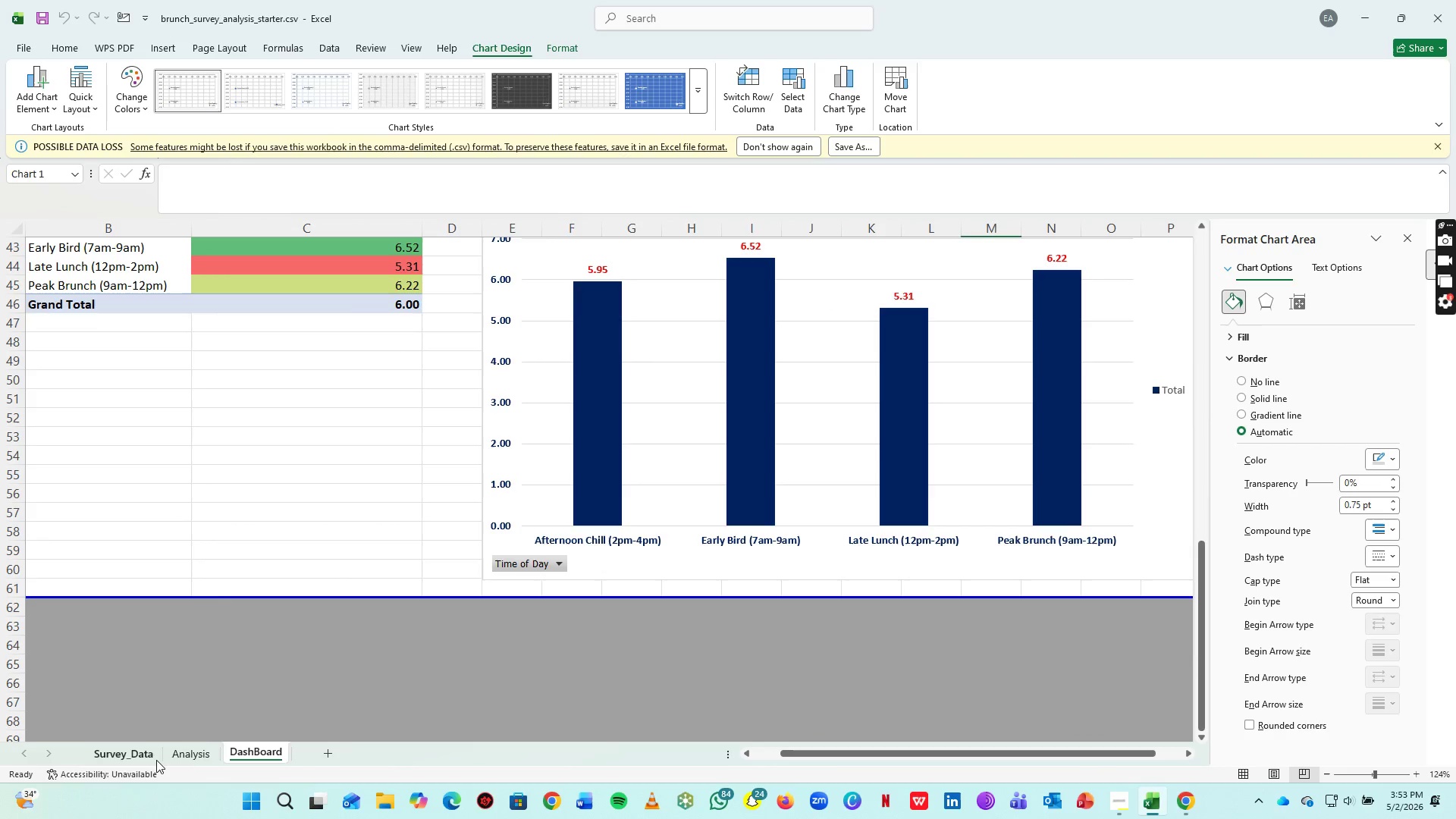 
left_click([184, 756])
 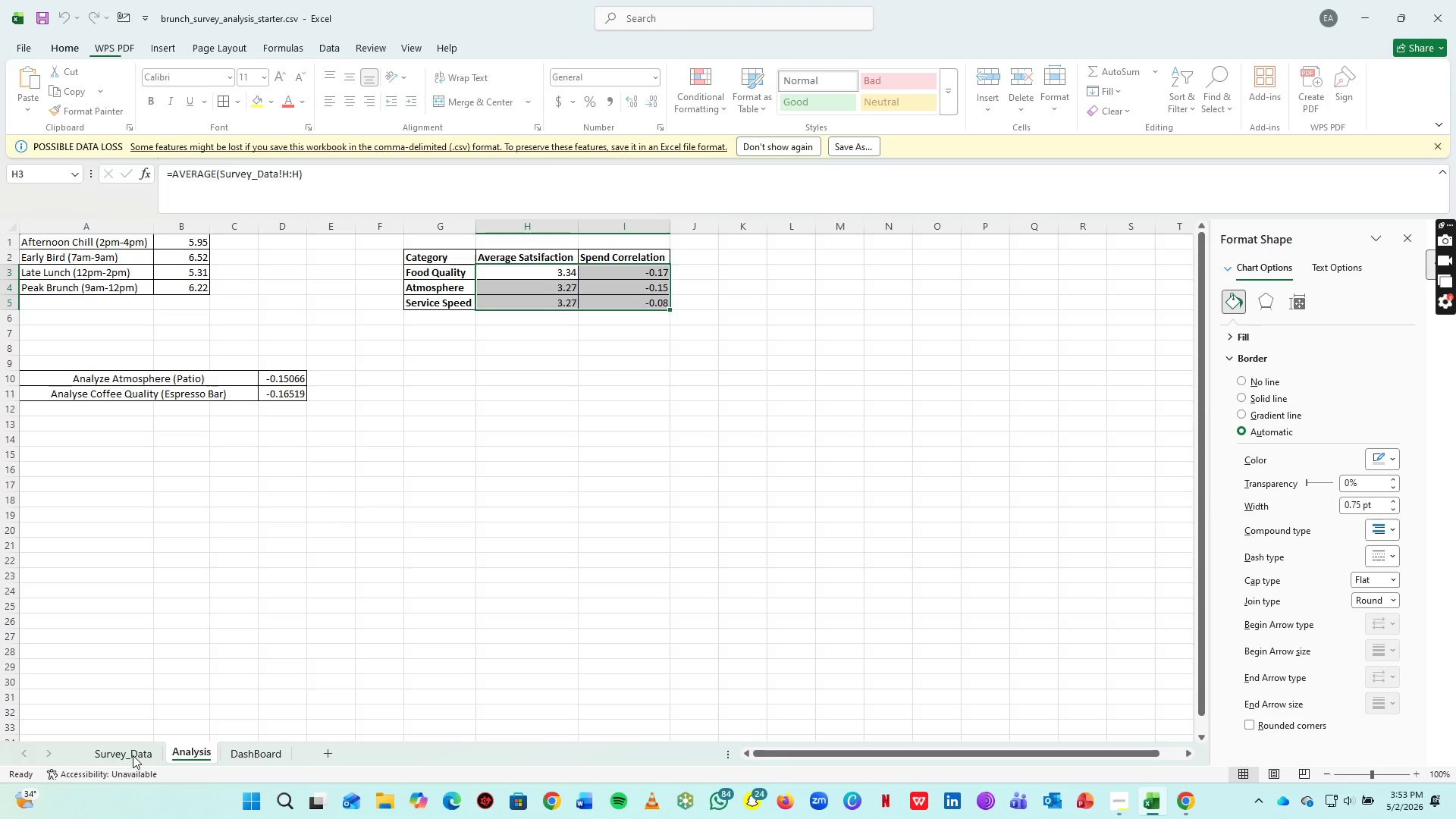 
left_click([133, 755])
 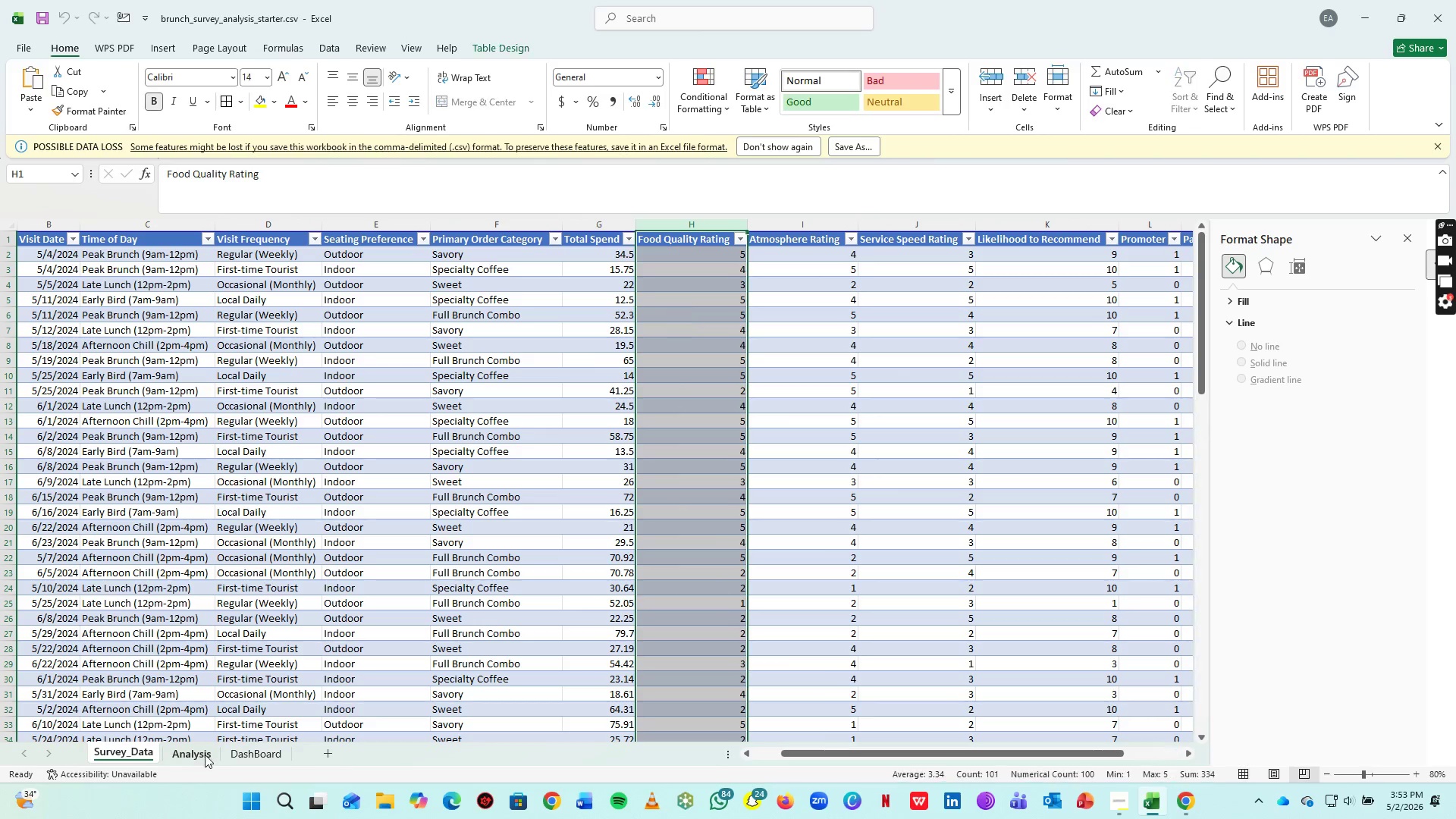 
left_click([253, 754])
 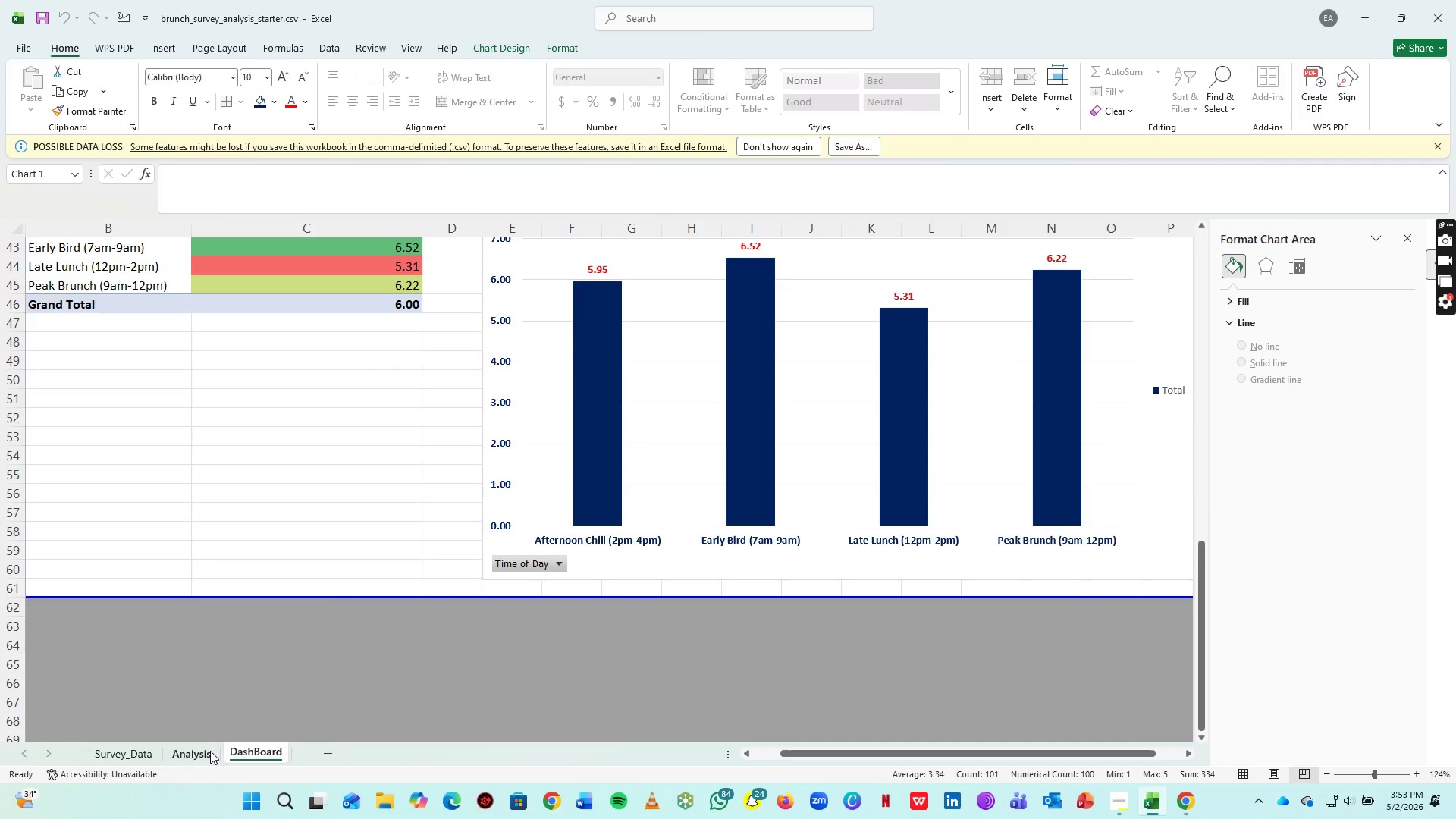 
left_click([210, 751])
 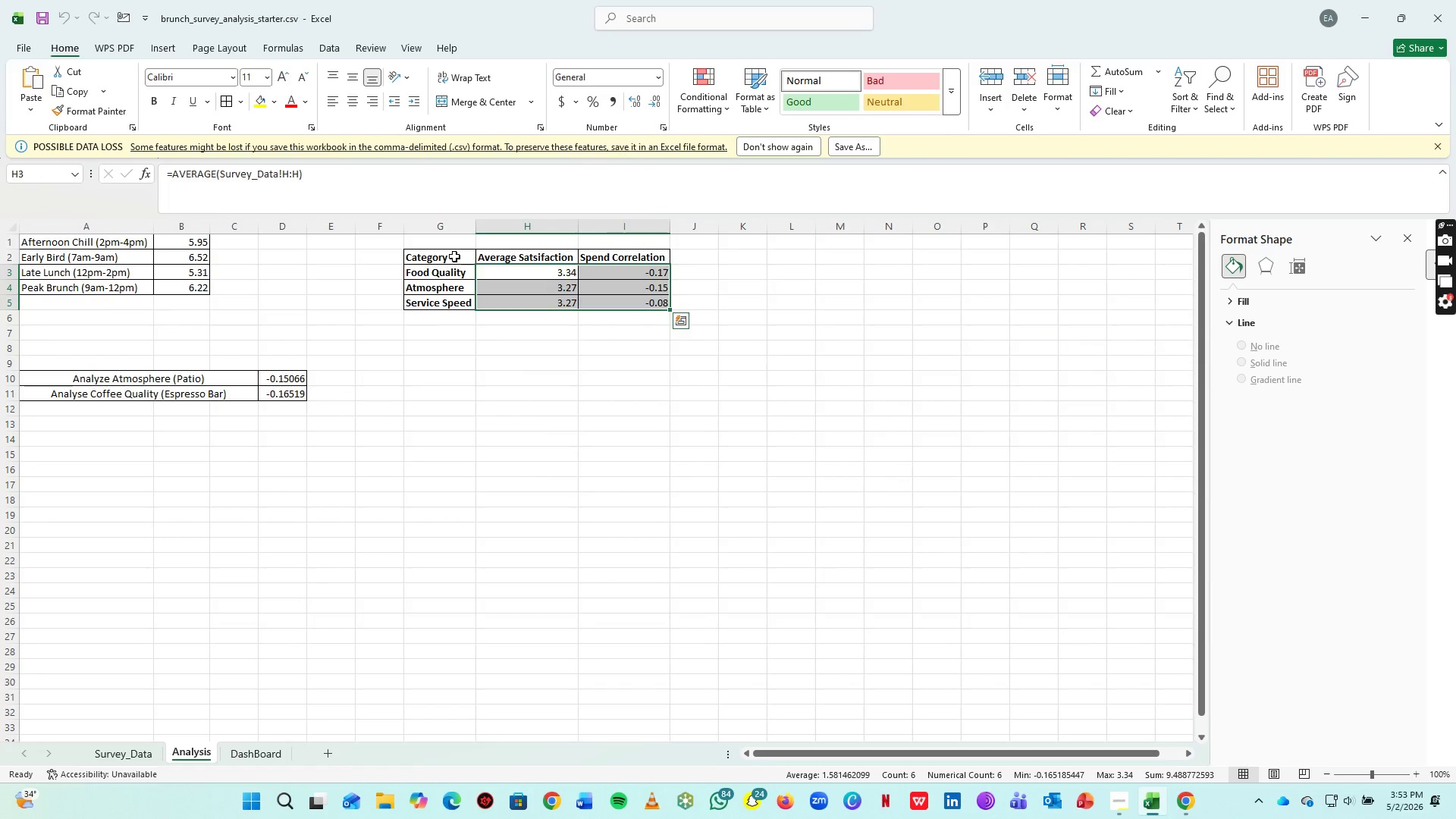 
left_click_drag(start_coordinate=[454, 256], to_coordinate=[654, 306])
 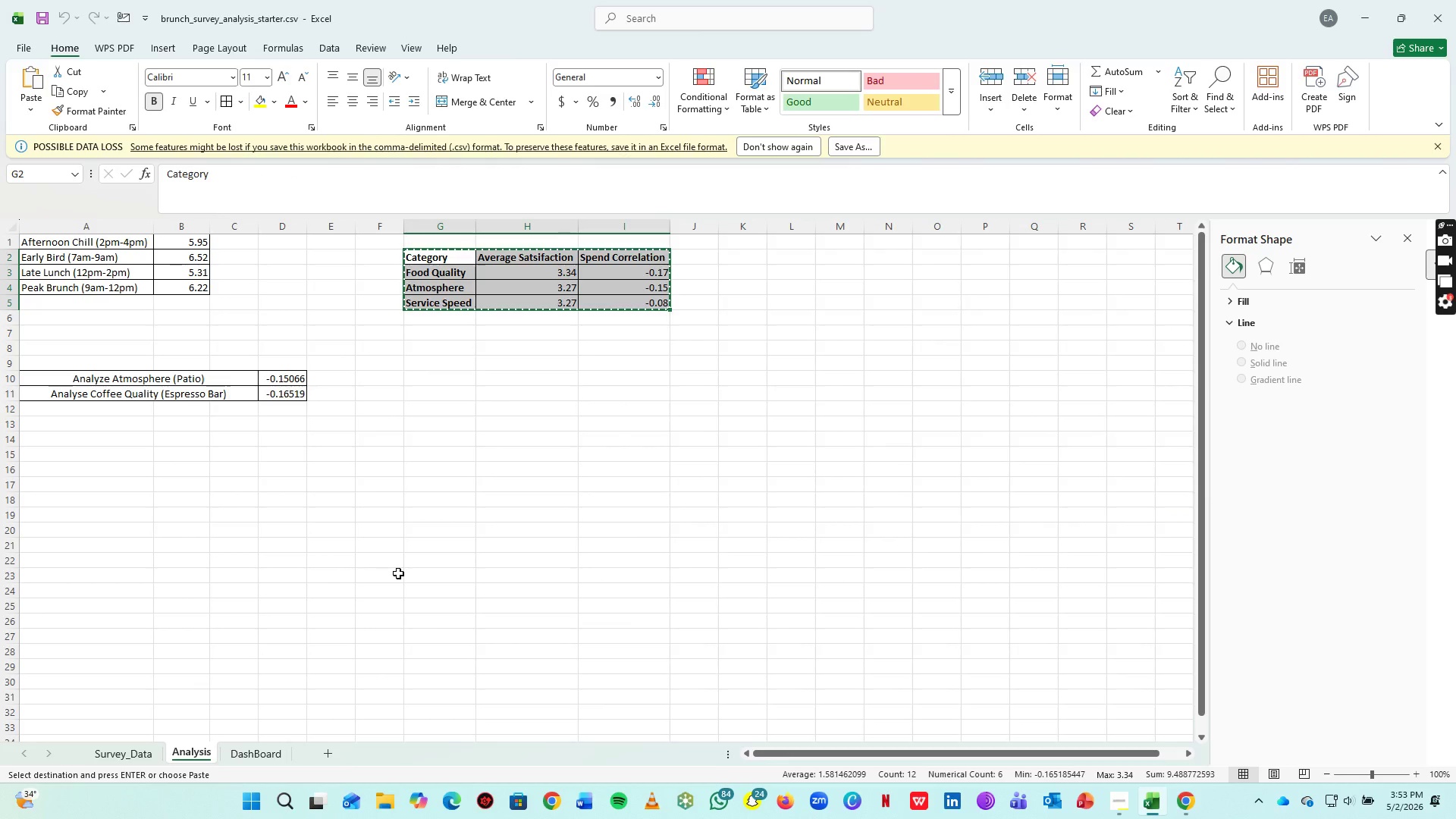 
key(Control+C)
 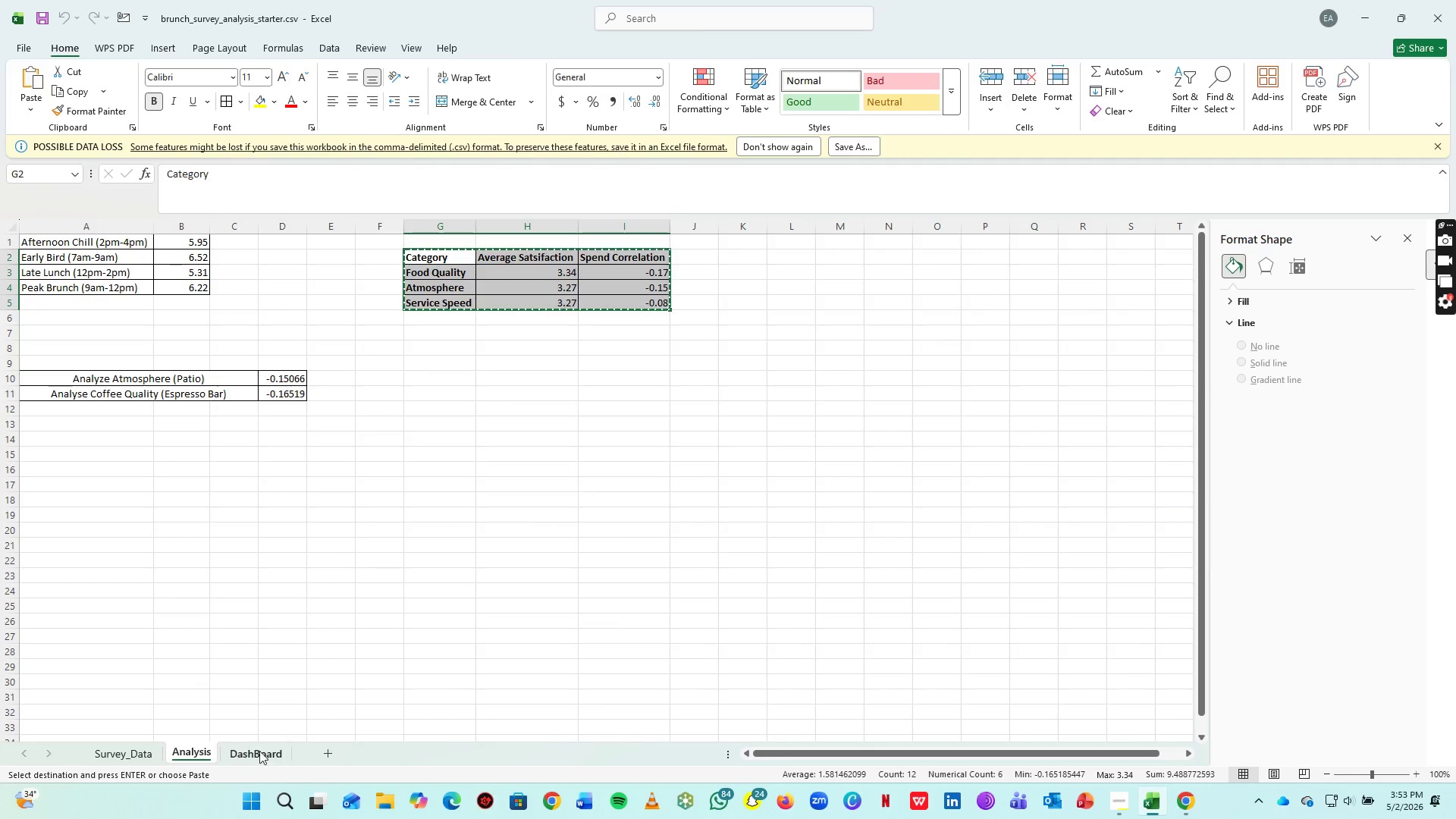 
left_click([259, 755])
 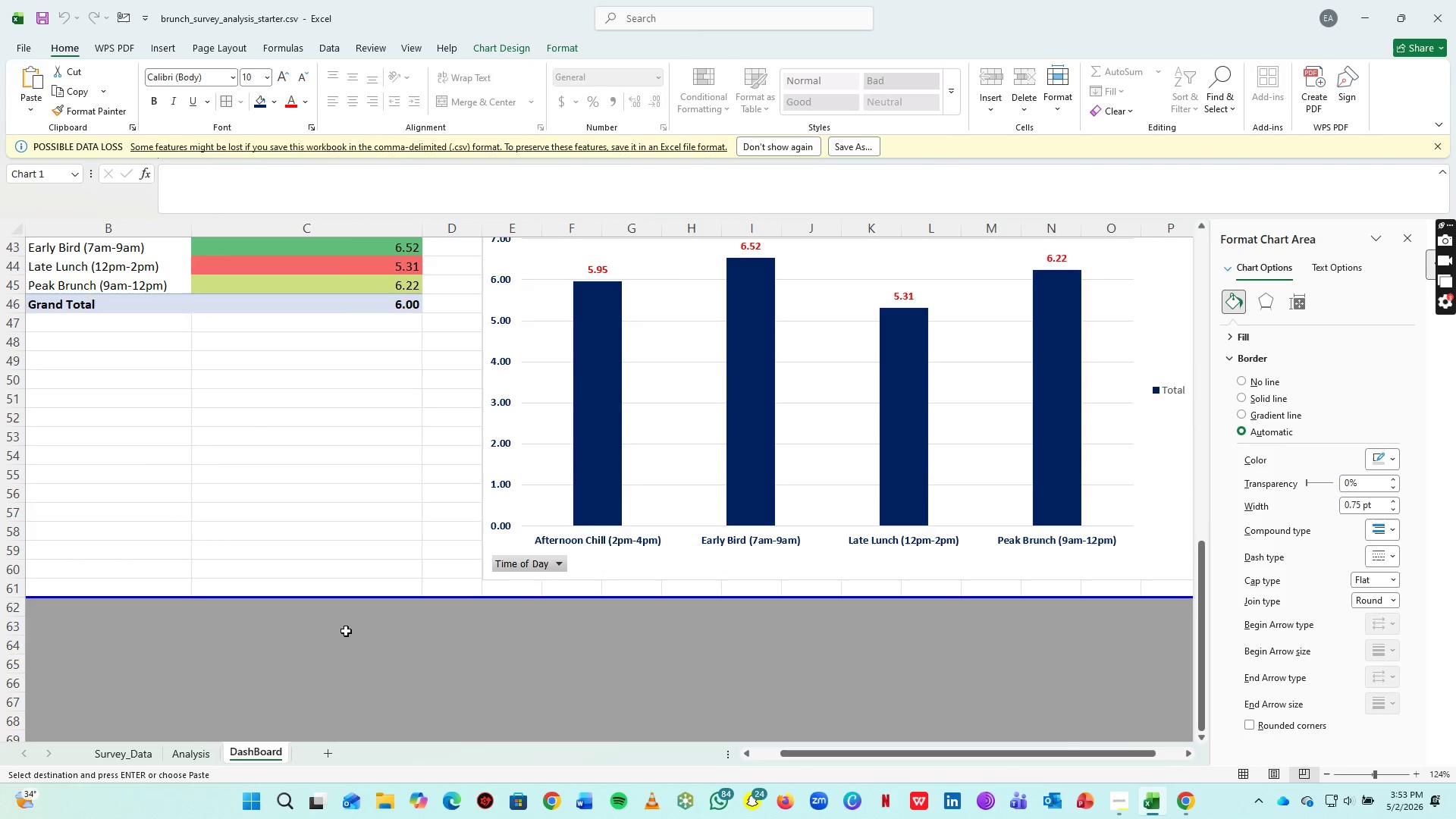 
scroll: coordinate [369, 558], scroll_direction: up, amount: 8.0
 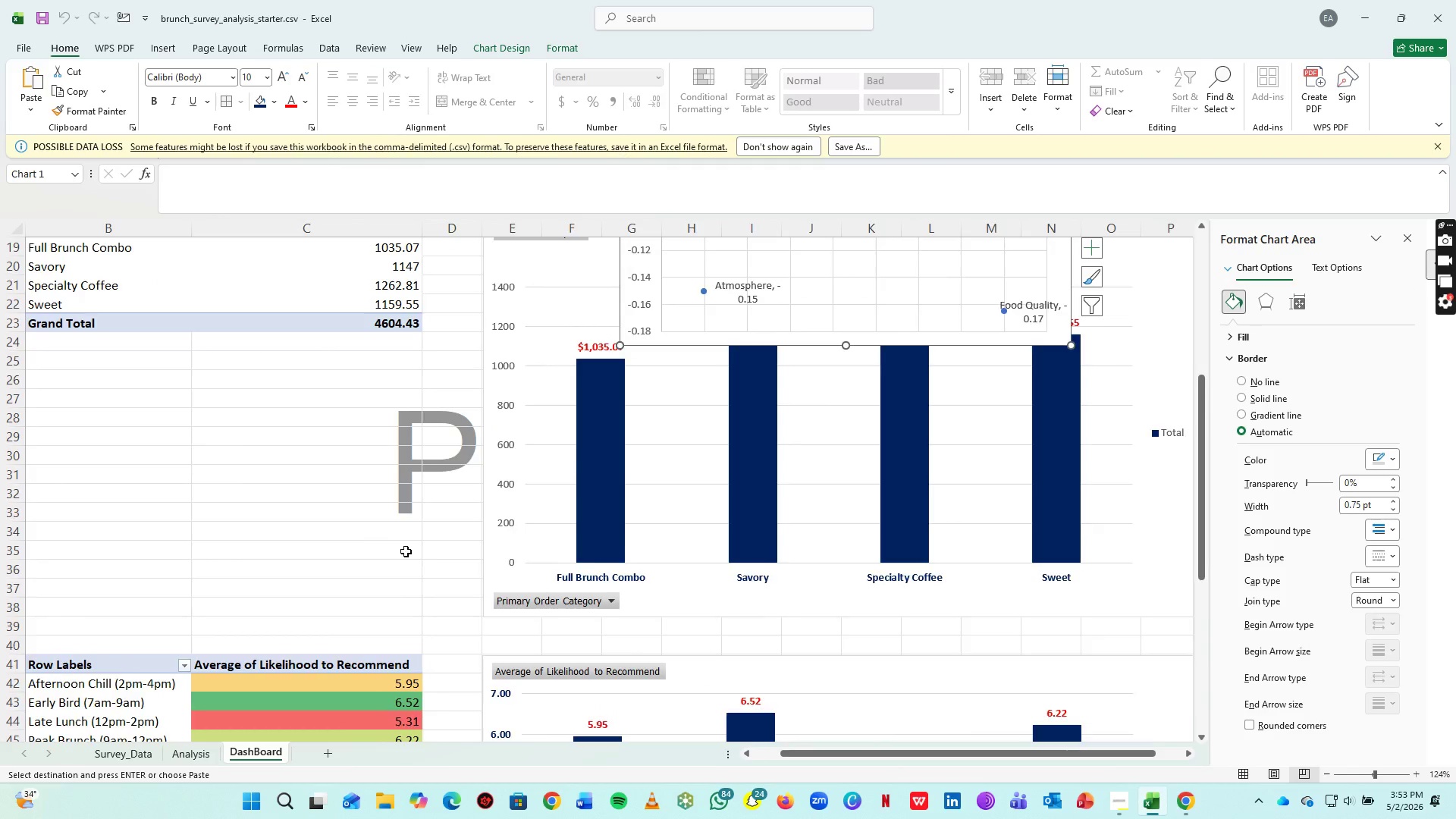 
hold_key(key=ControlLeft, duration=0.61)
scroll: coordinate [406, 551], scroll_direction: down, amount: 3.0
 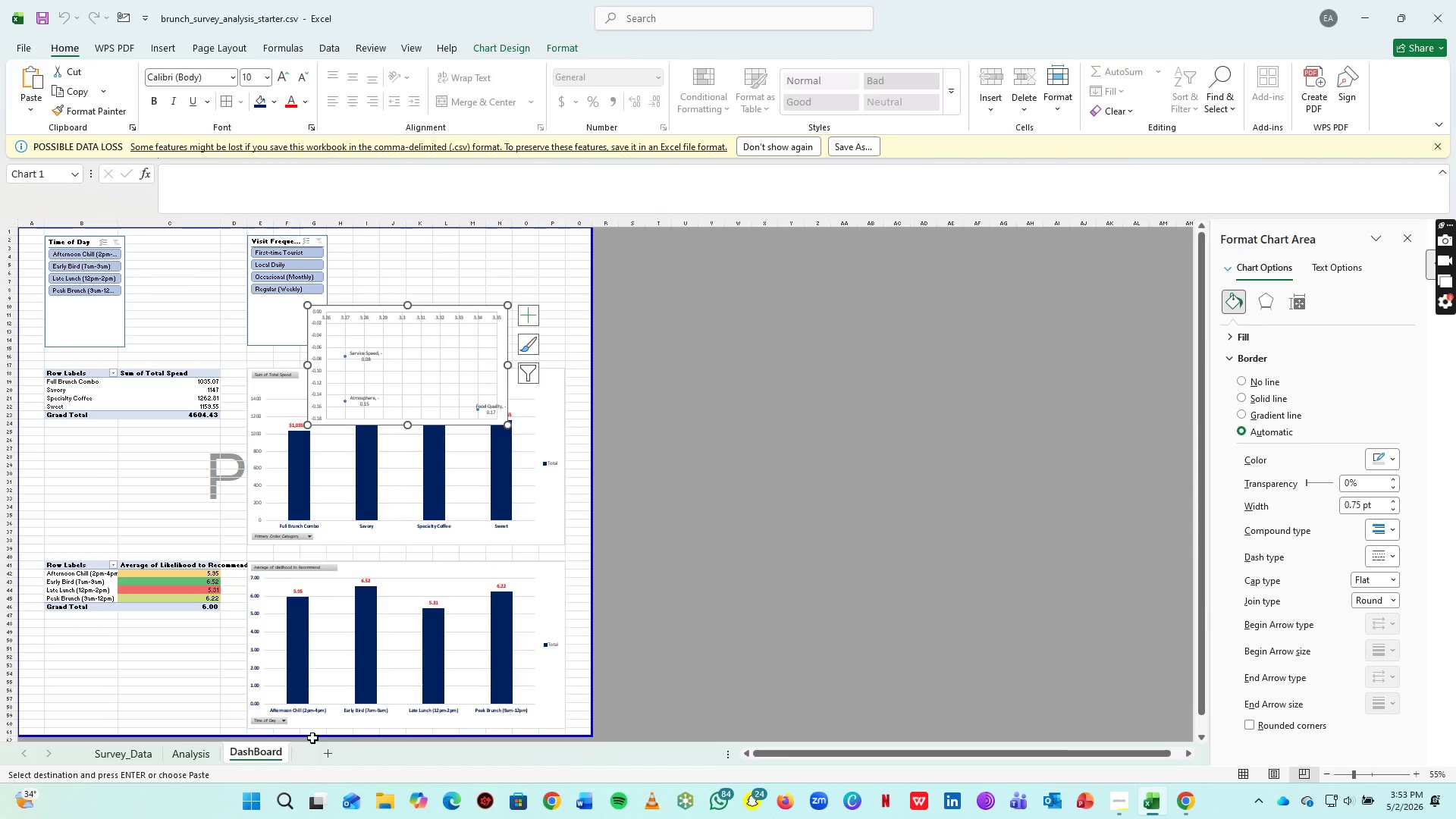 
left_click([312, 735])
 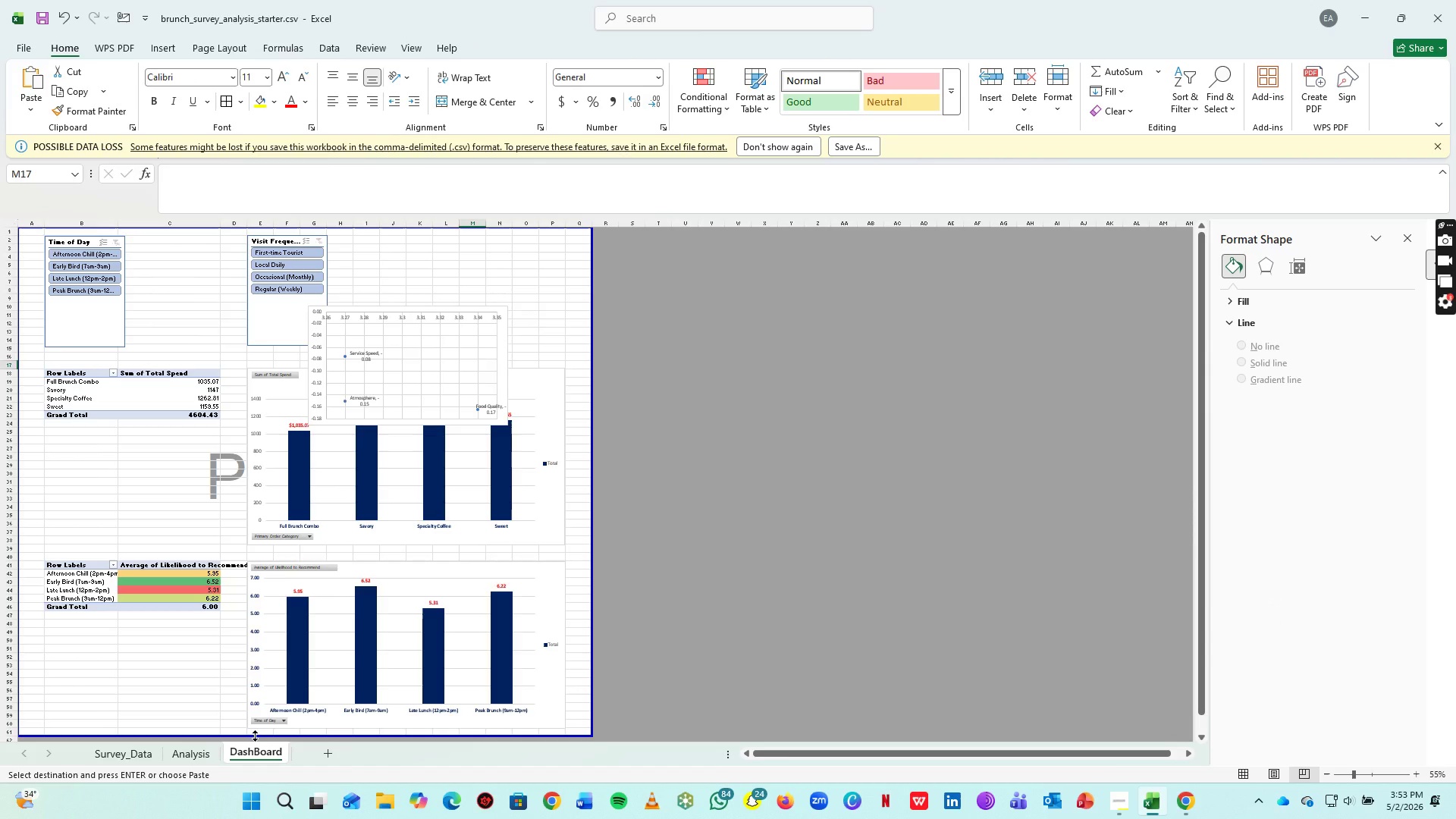 
left_click_drag(start_coordinate=[255, 736], to_coordinate=[244, 805])
 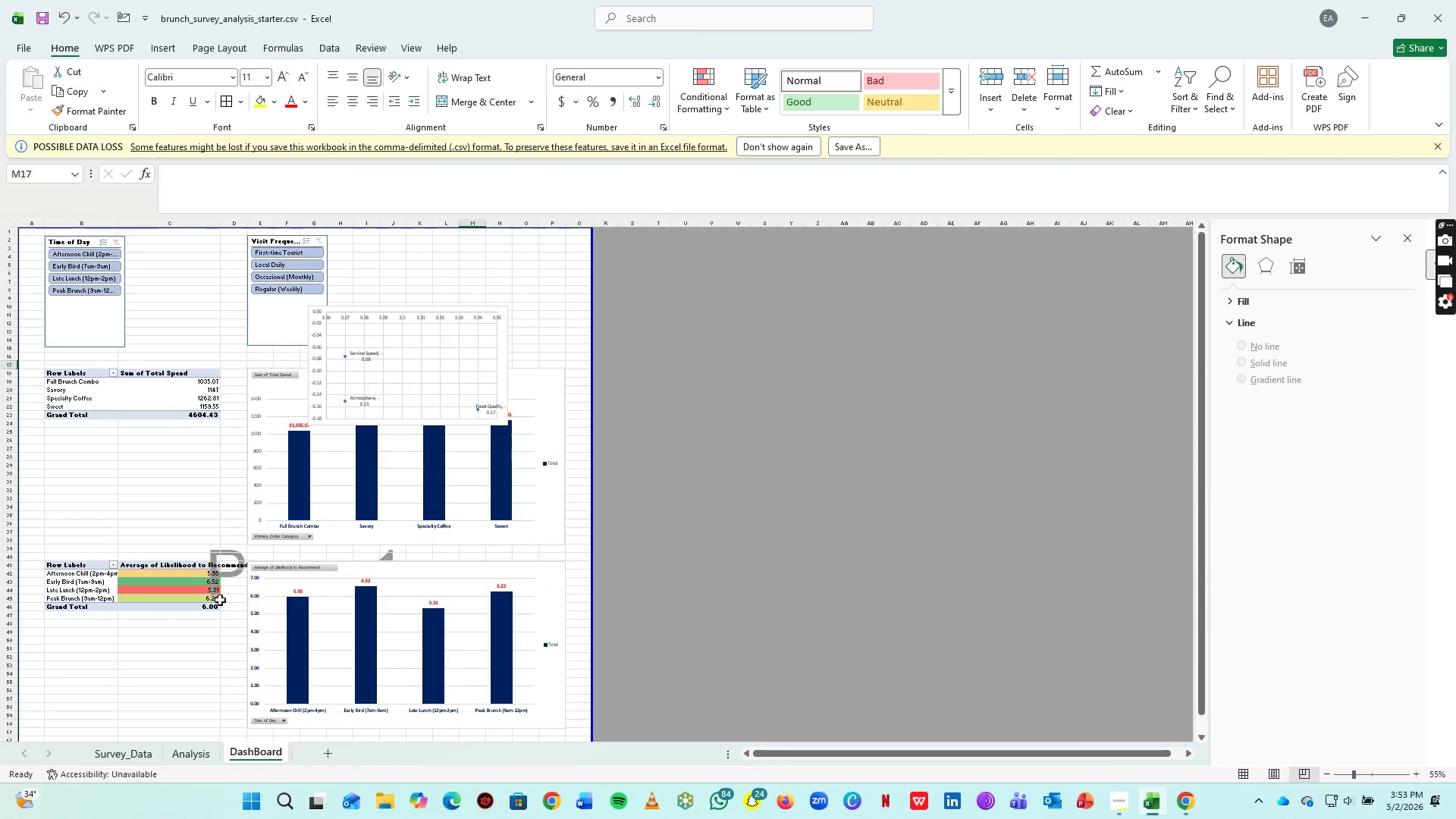 
scroll: coordinate [268, 590], scroll_direction: down, amount: 9.0
 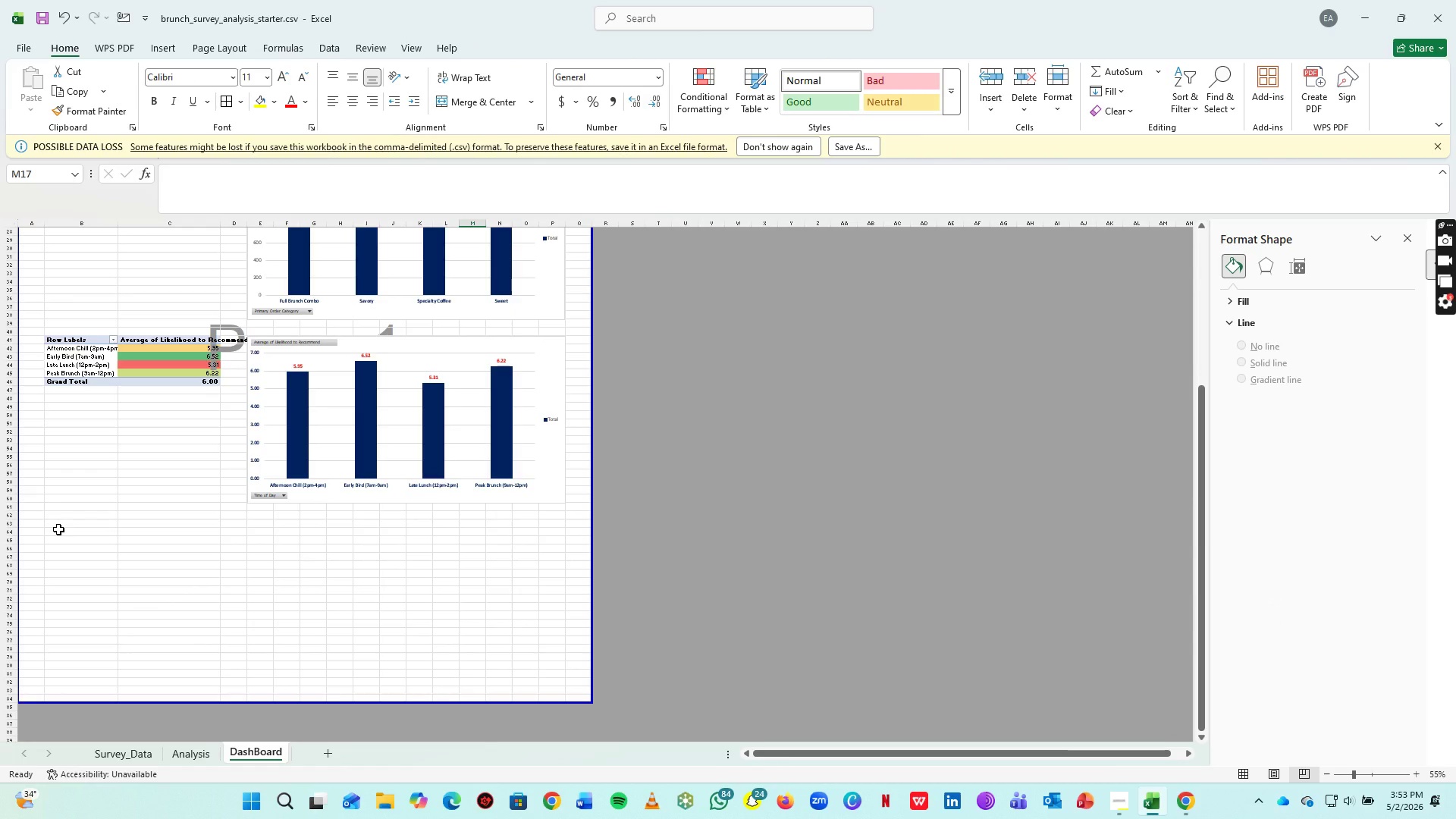 
left_click([58, 529])
 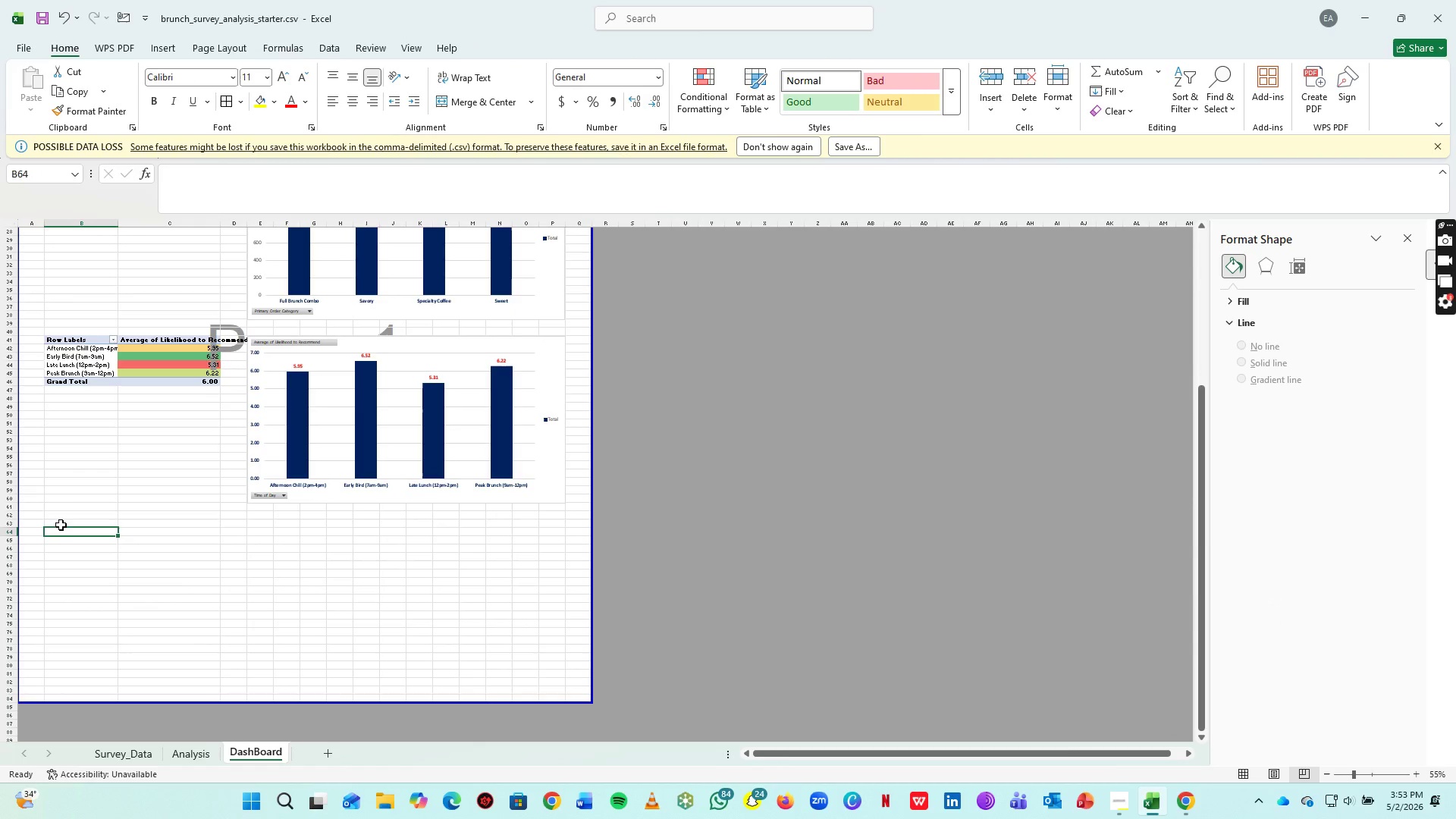 
key(Control+V)
 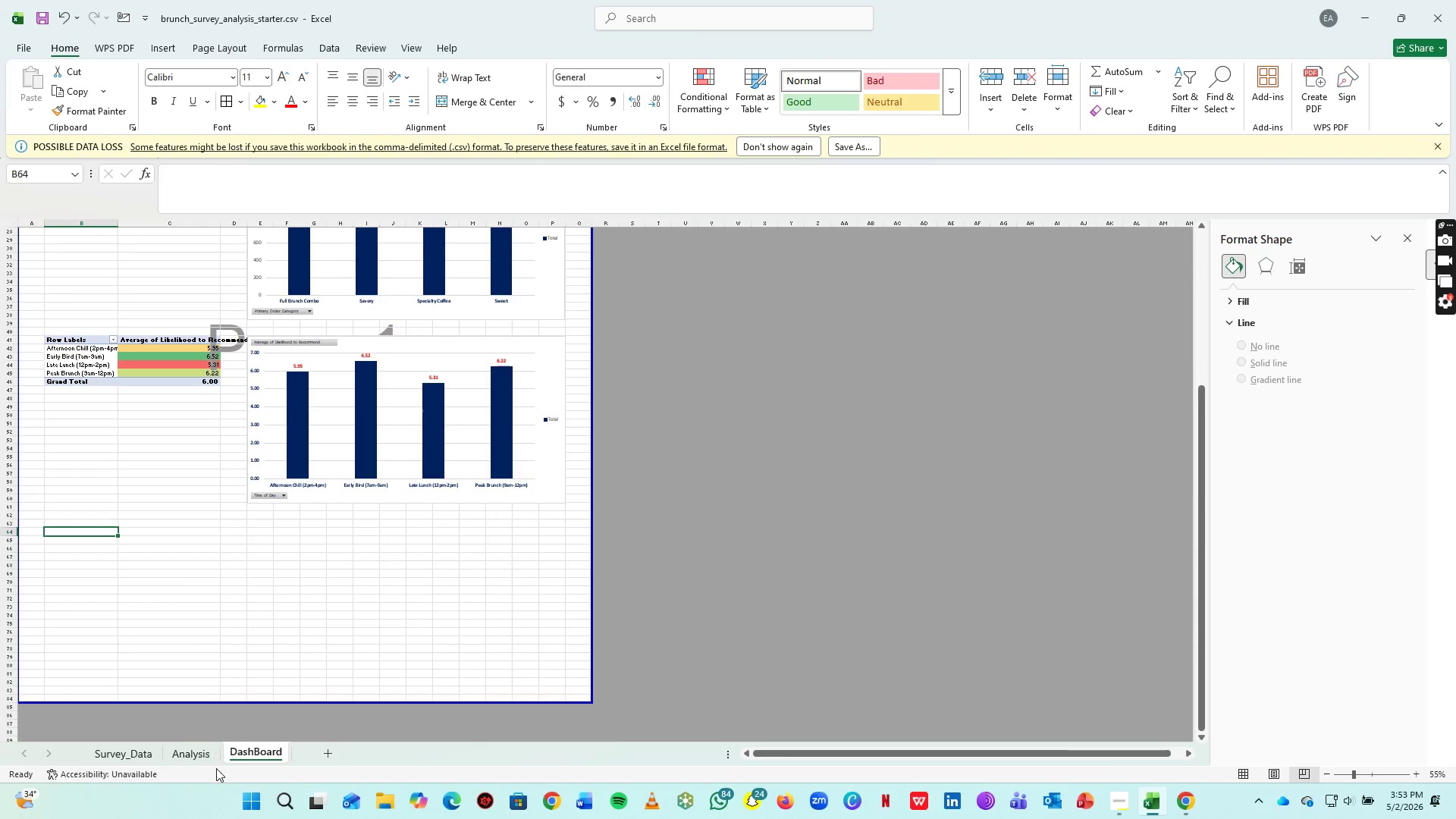 
left_click([181, 758])
 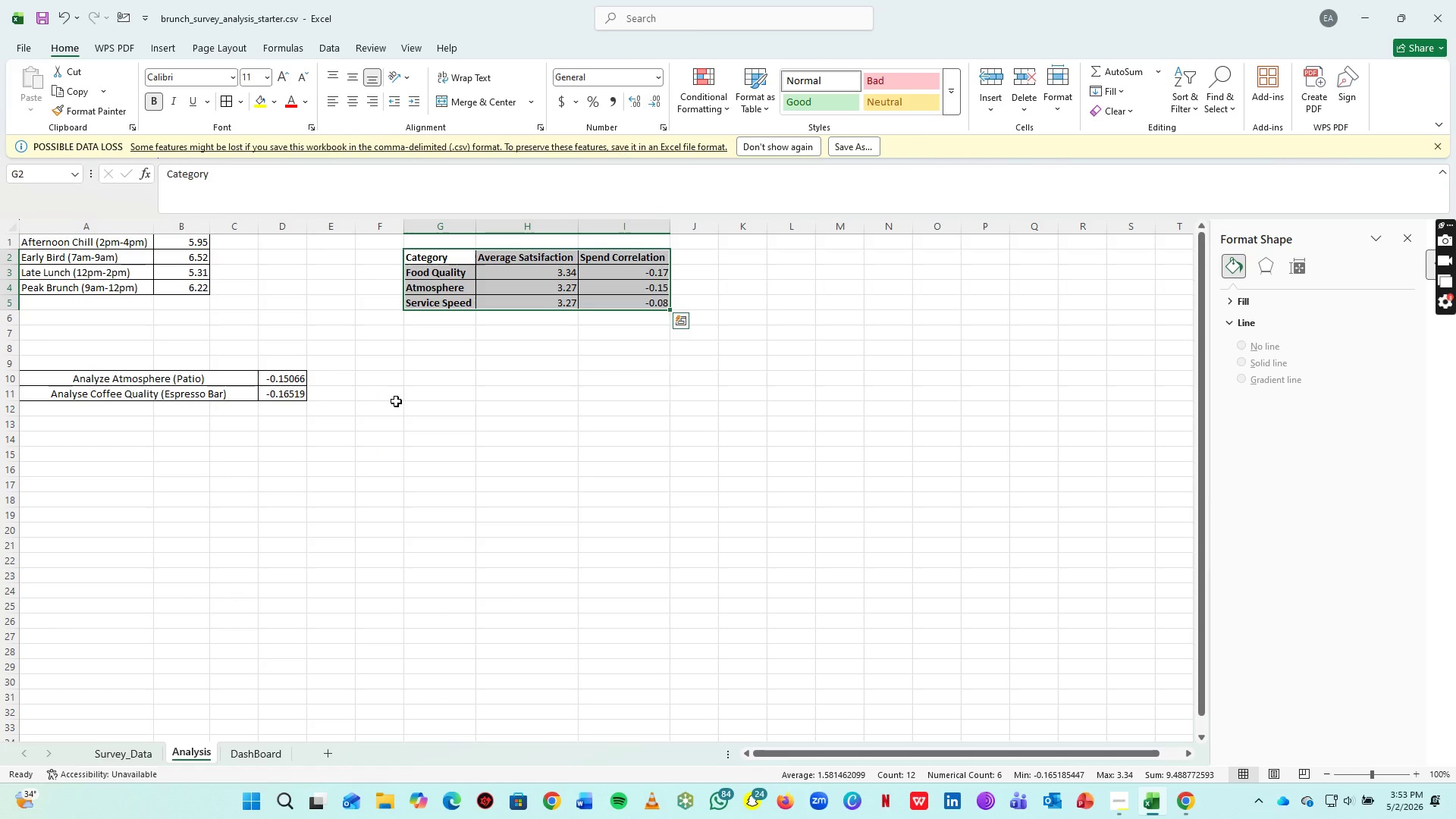 
key(Control+C)
 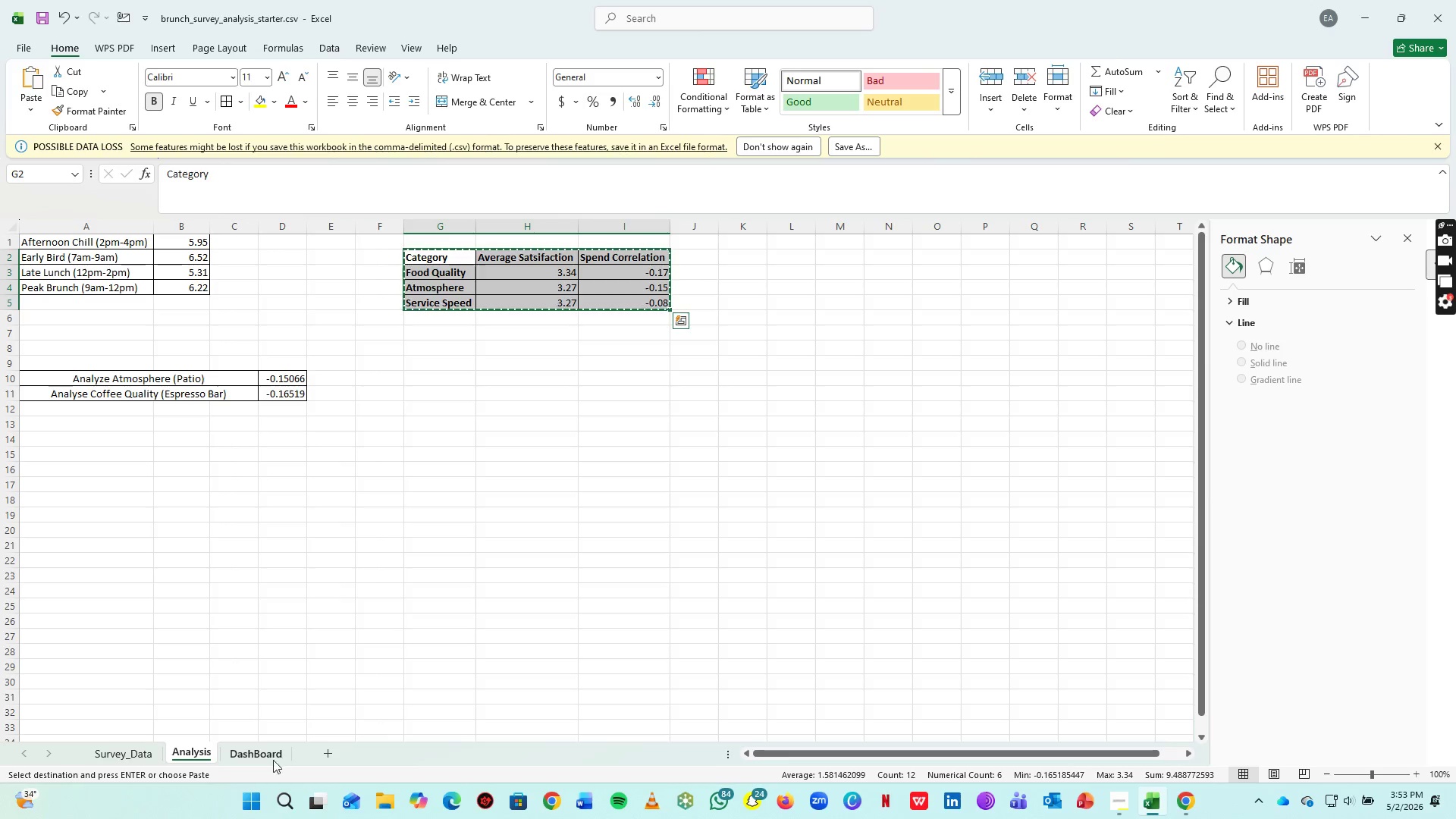 
left_click([268, 757])
 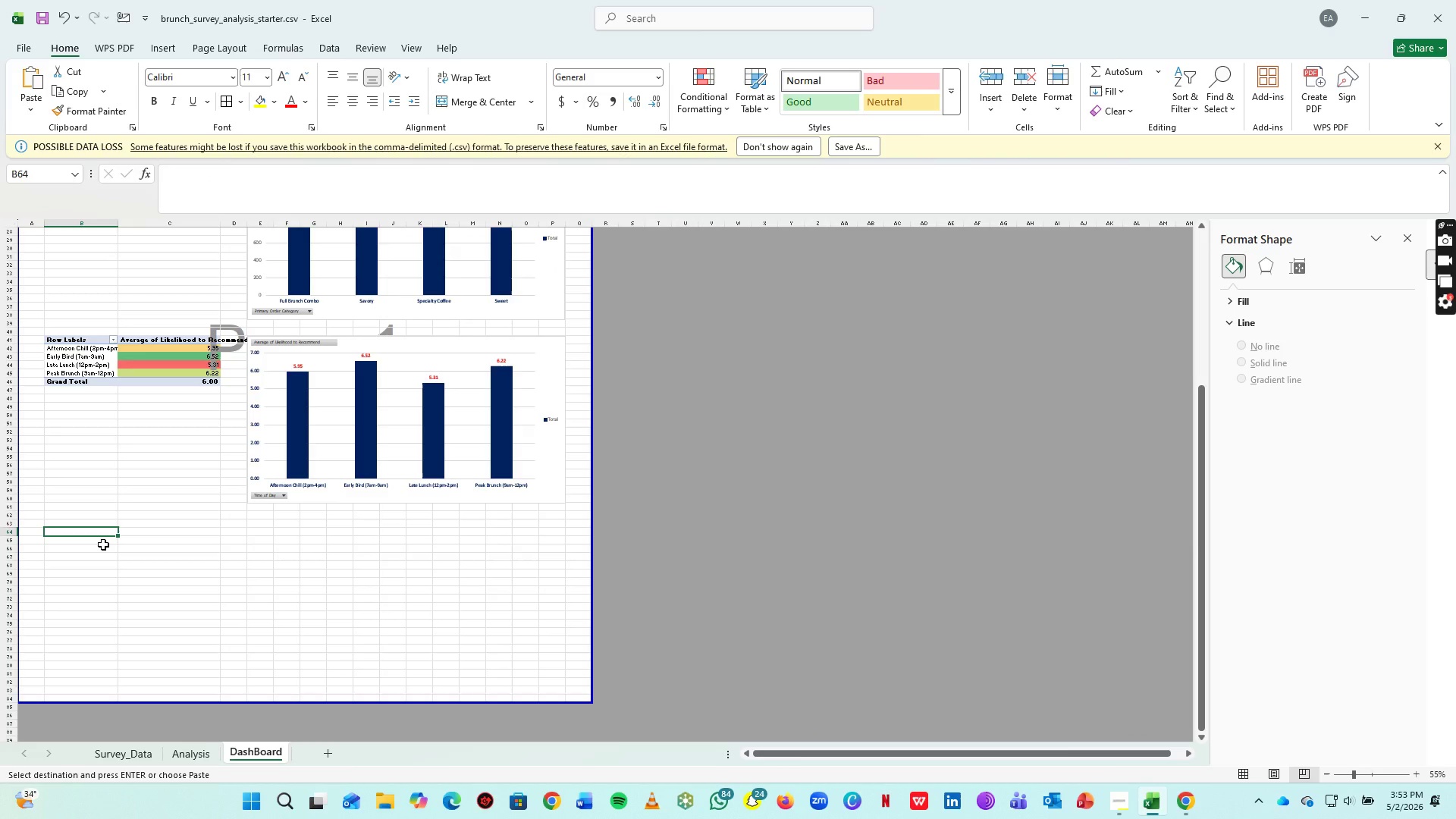 
key(Control+V)
 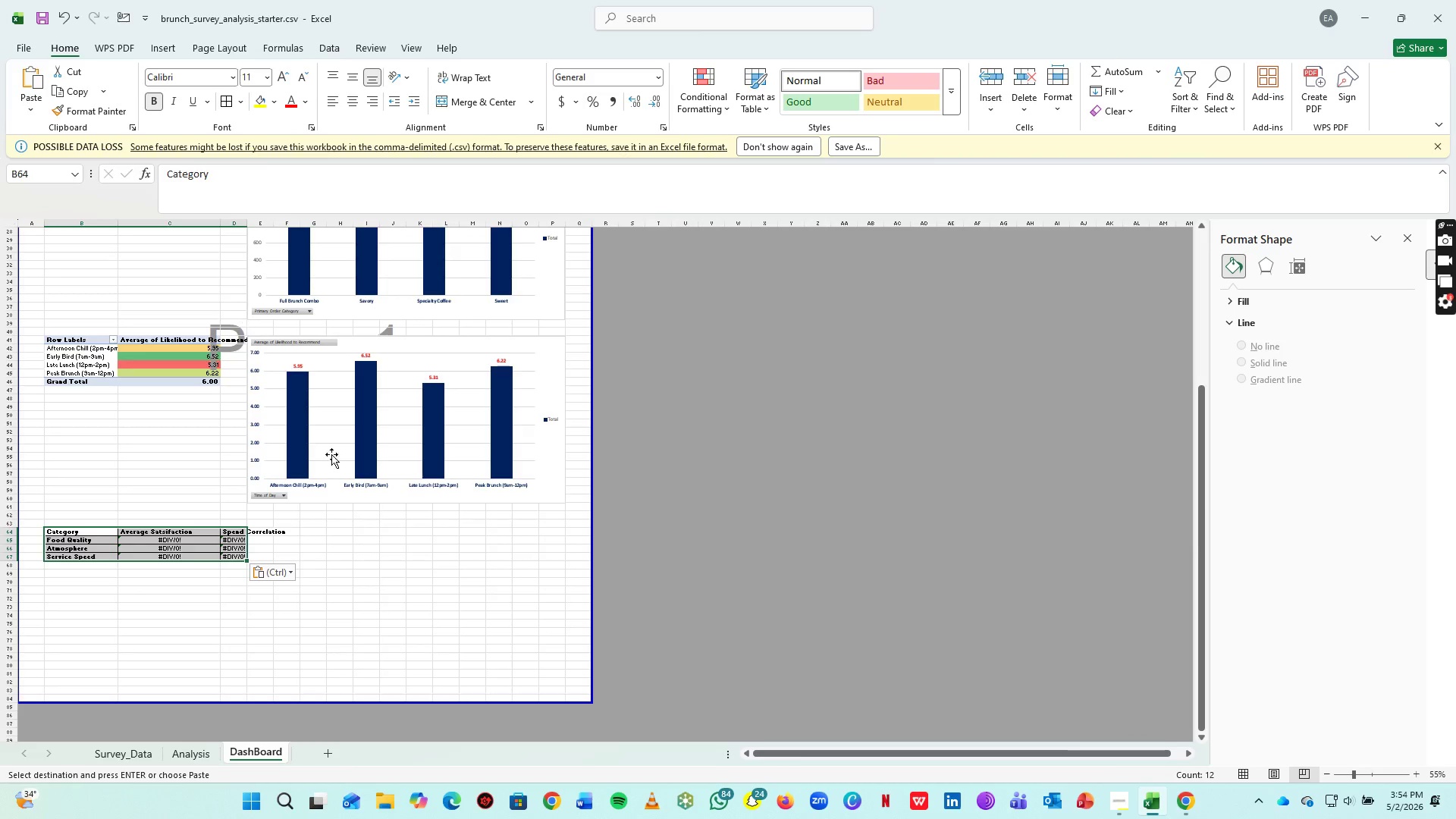 
hold_key(key=ControlLeft, duration=0.66)
scroll: coordinate [374, 549], scroll_direction: up, amount: 5.0
 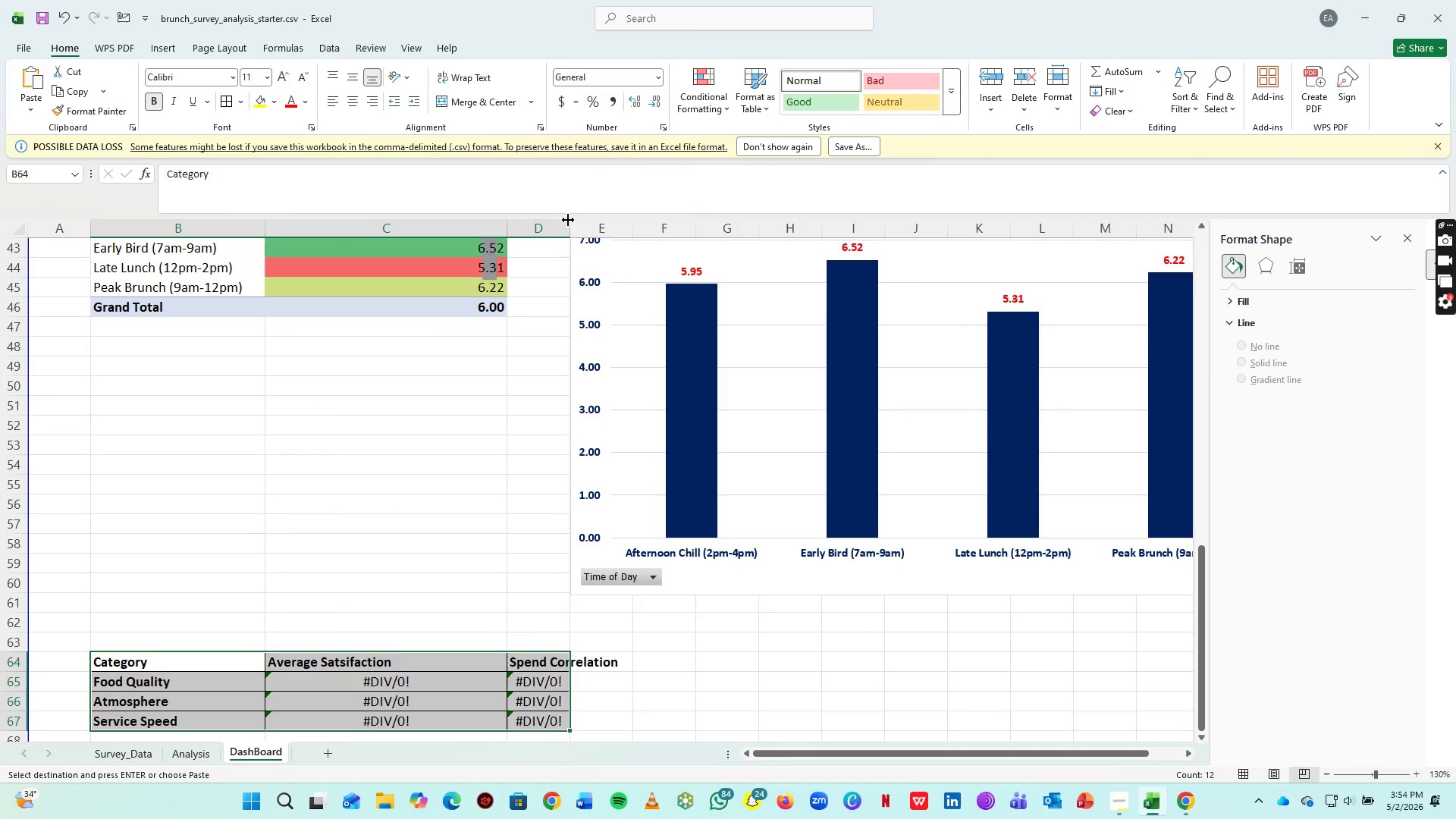 
double_click([568, 221])
 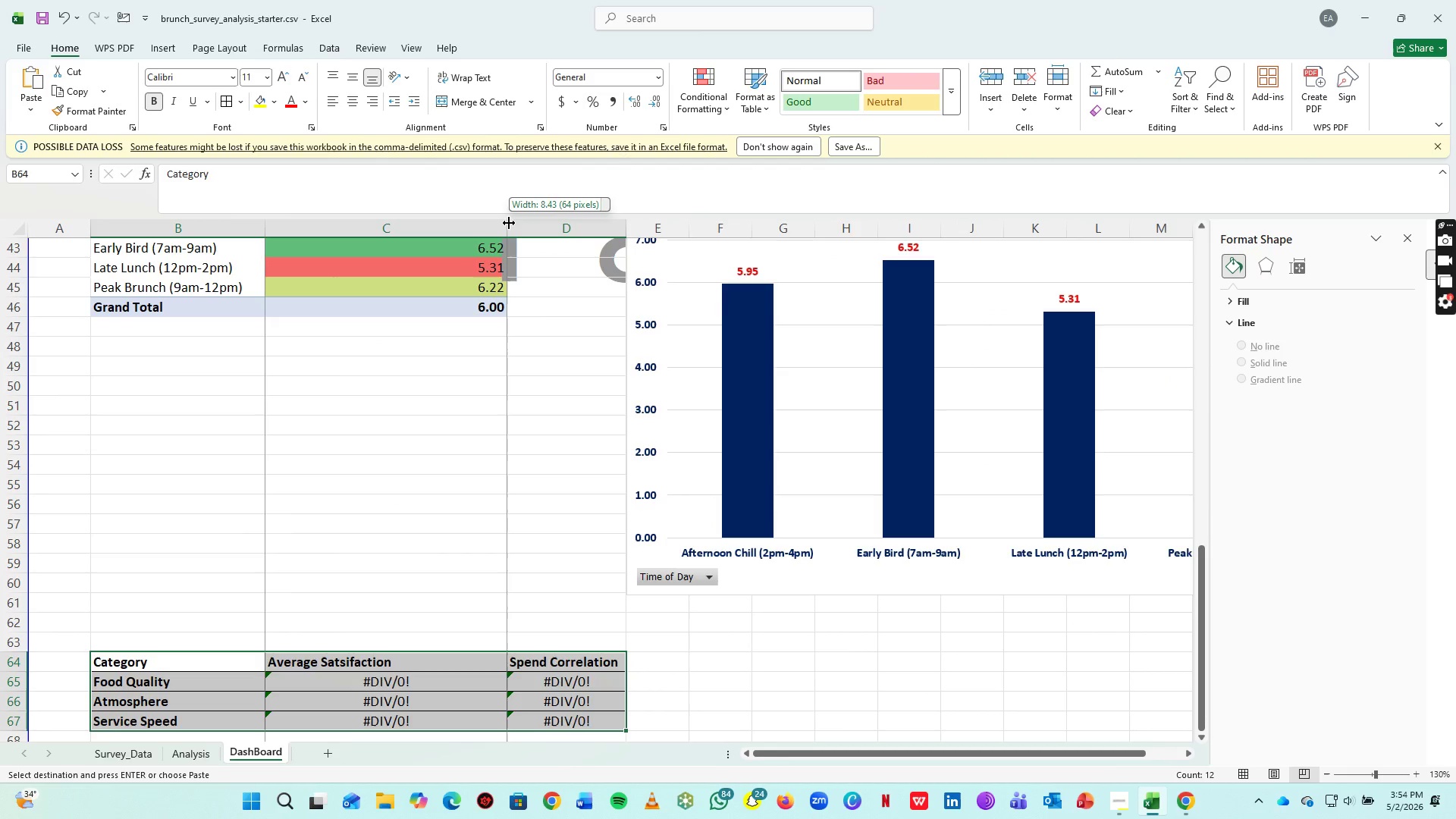 
double_click([509, 223])
 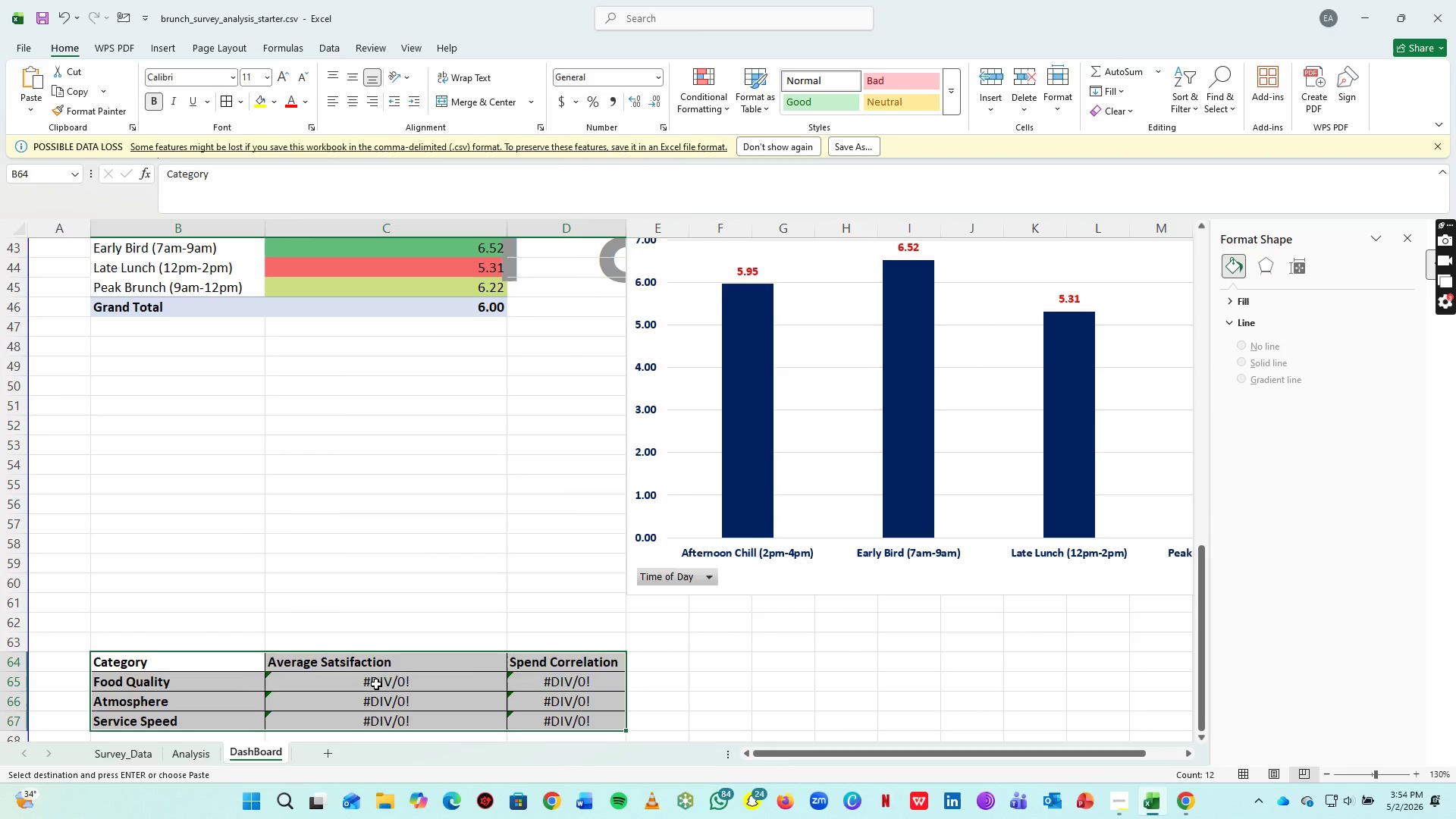 
left_click([376, 684])
 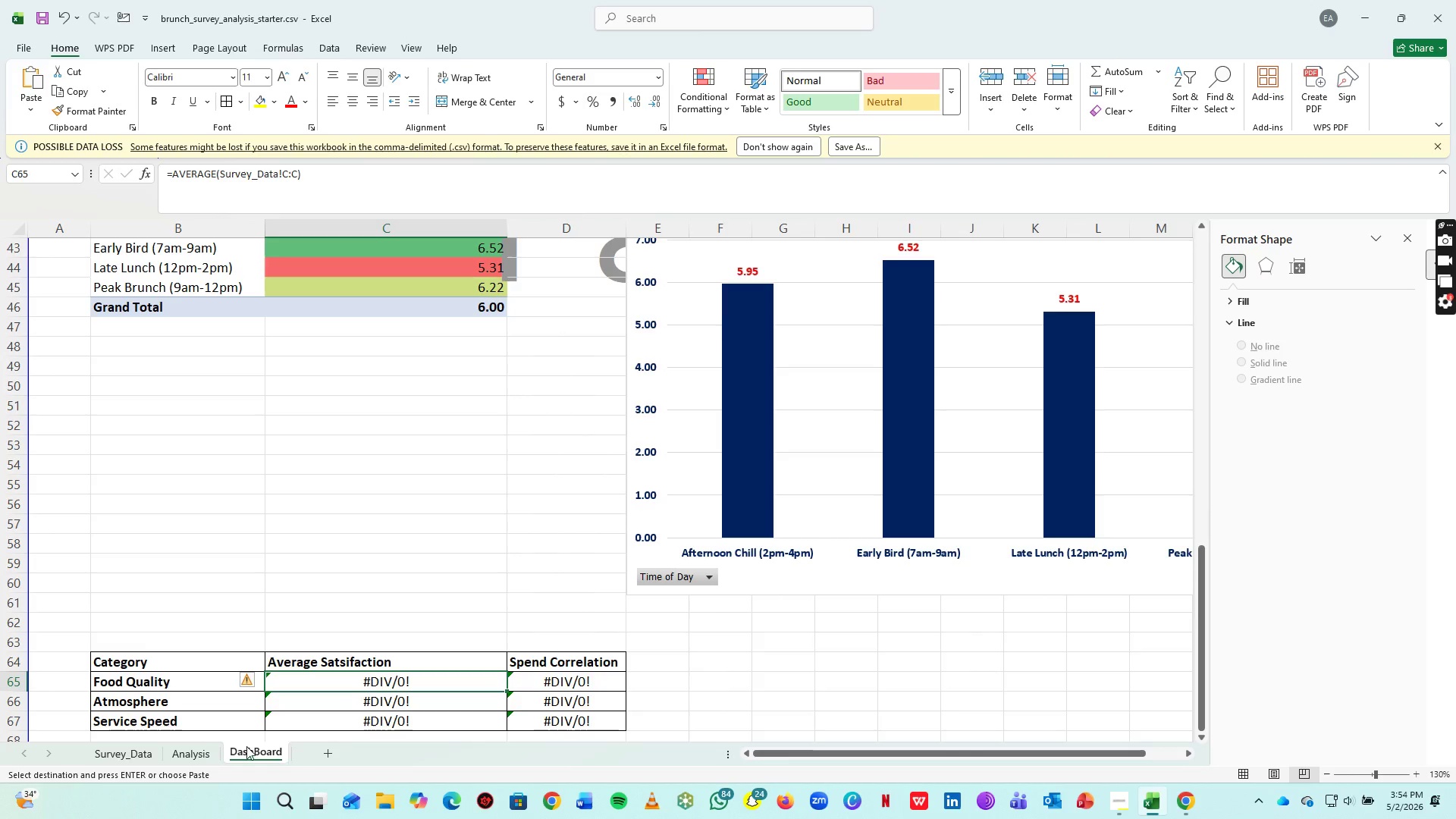 
left_click([179, 745])
 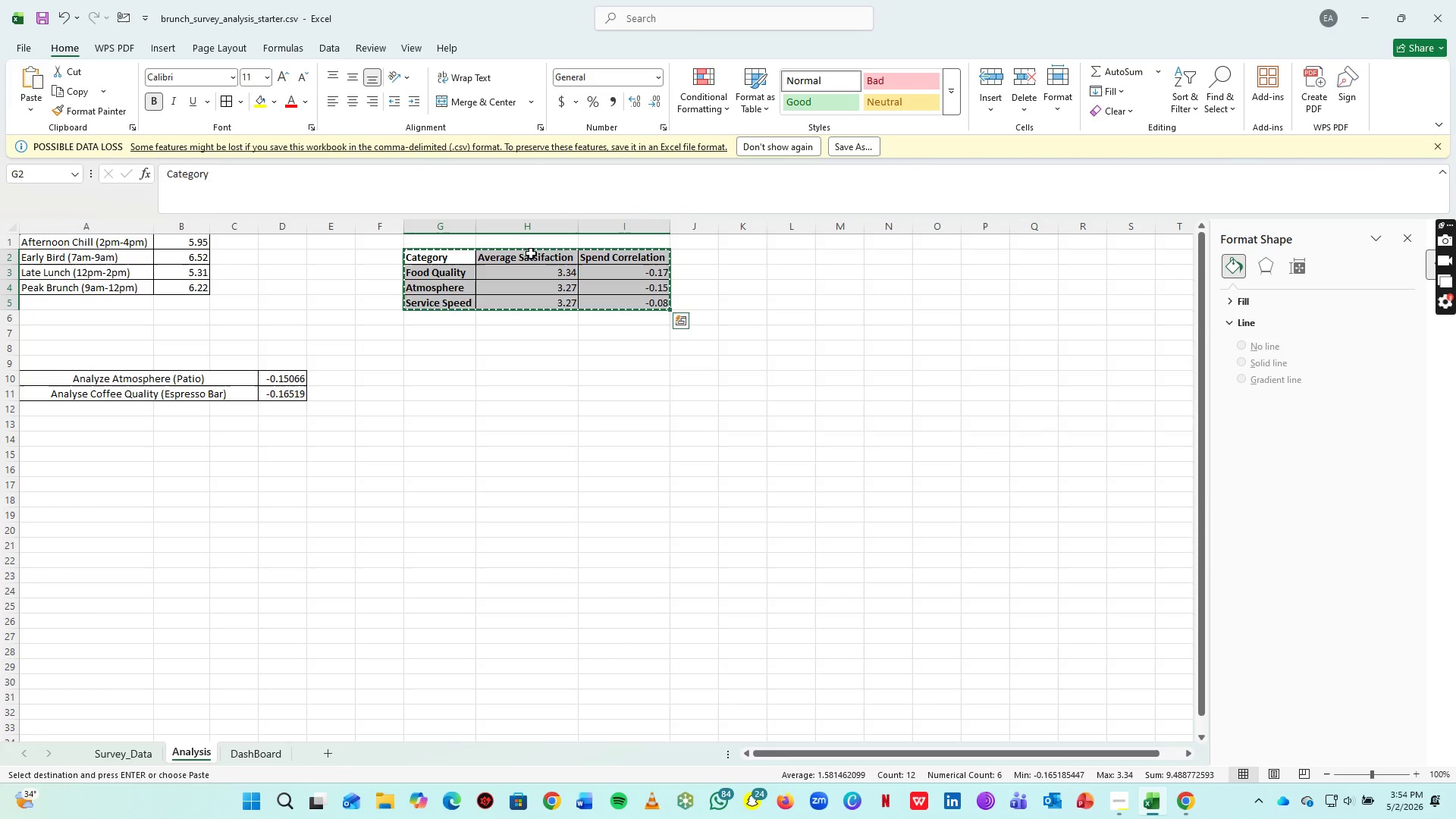 
left_click([568, 271])
 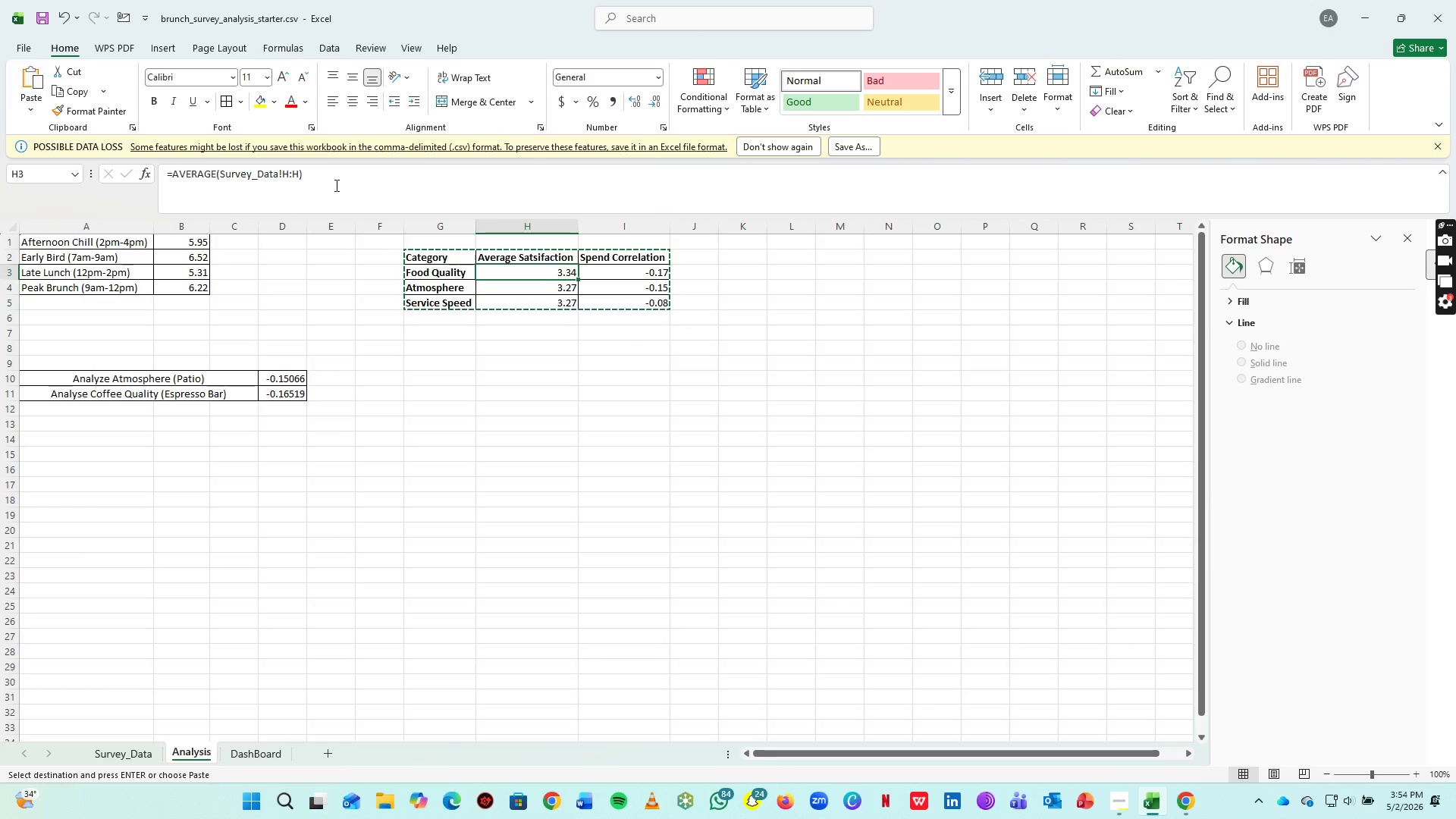 
left_click([345, 176])
 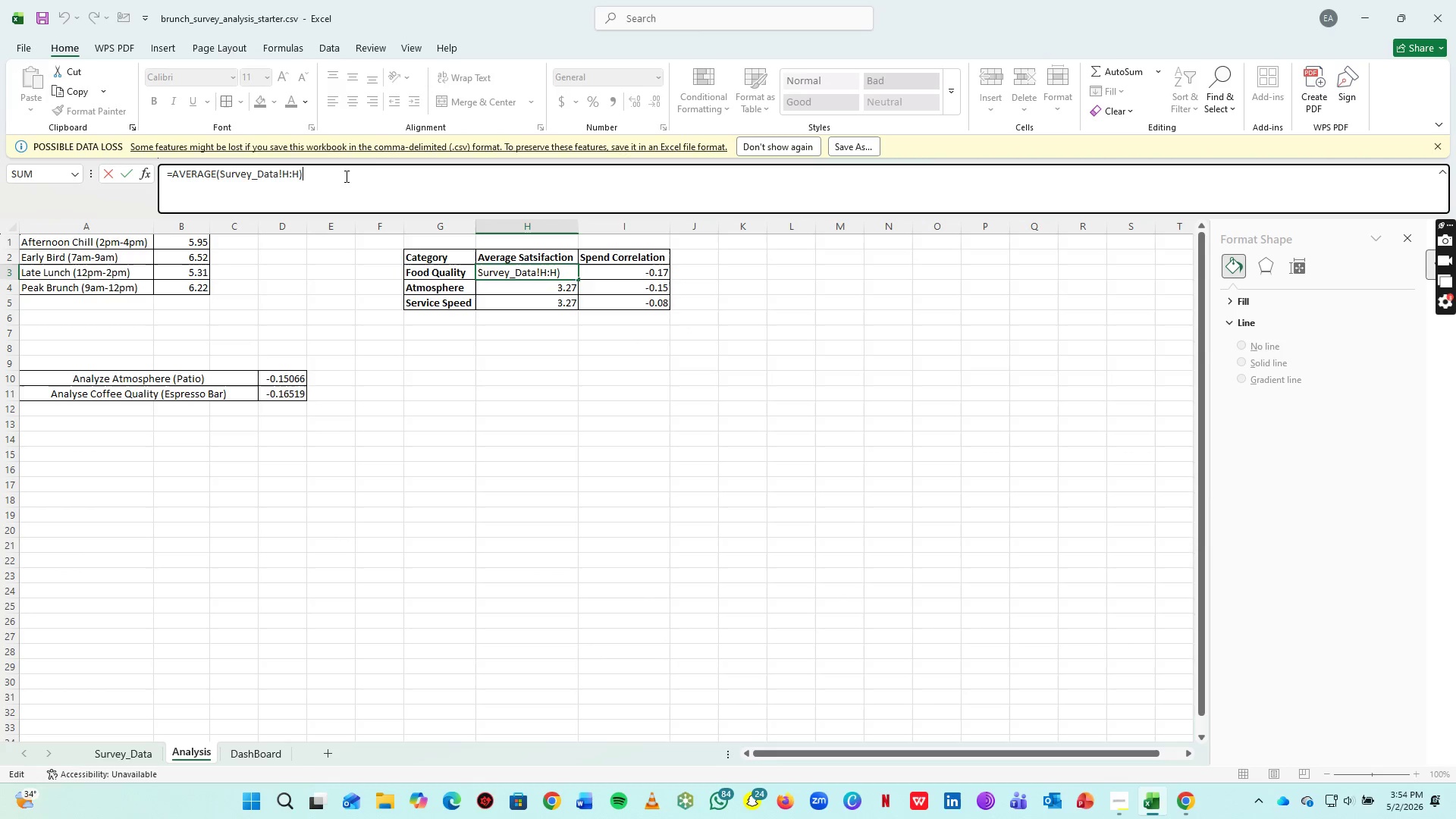 
key(Control+A)
 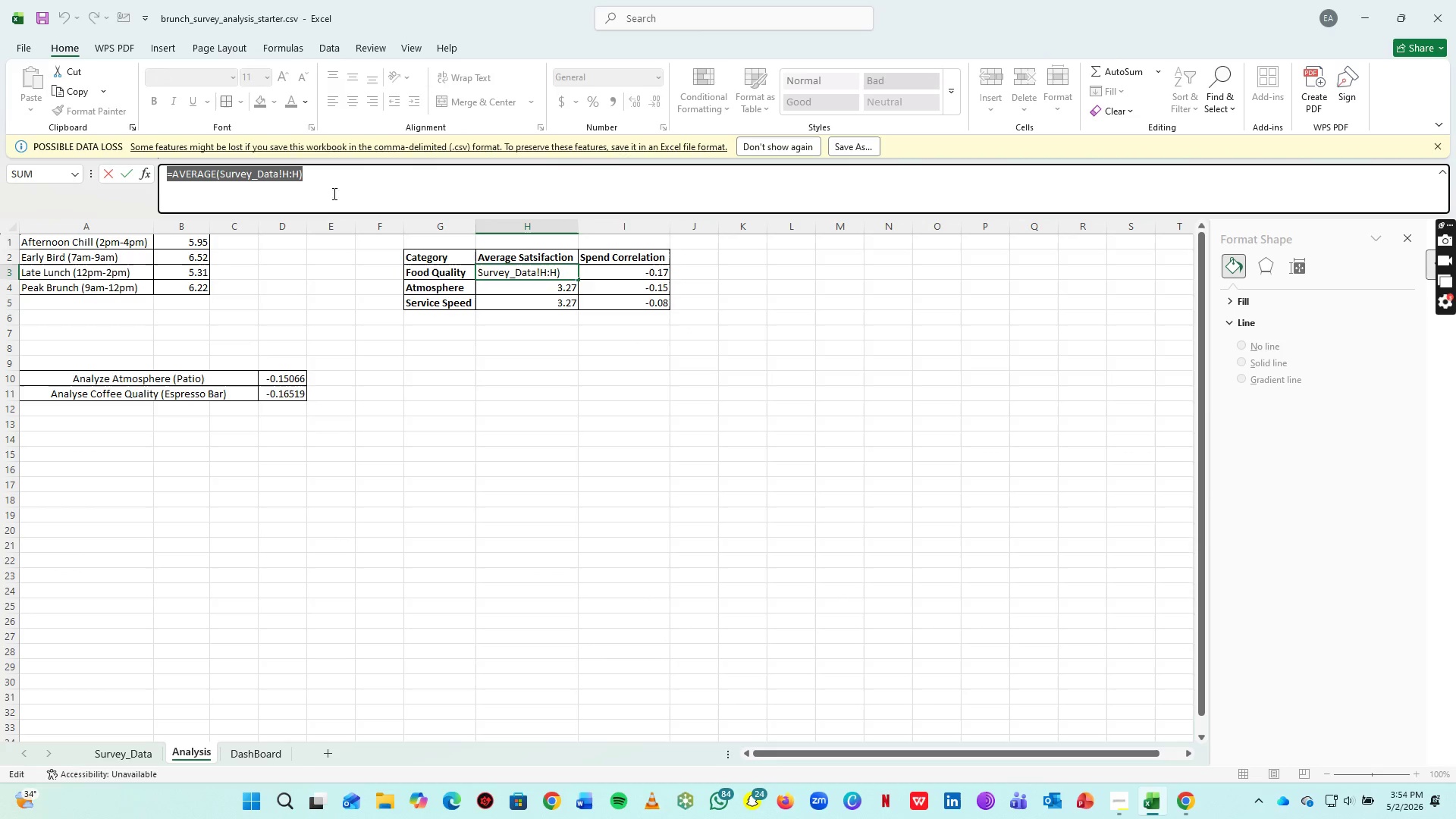 
key(Control+C)
 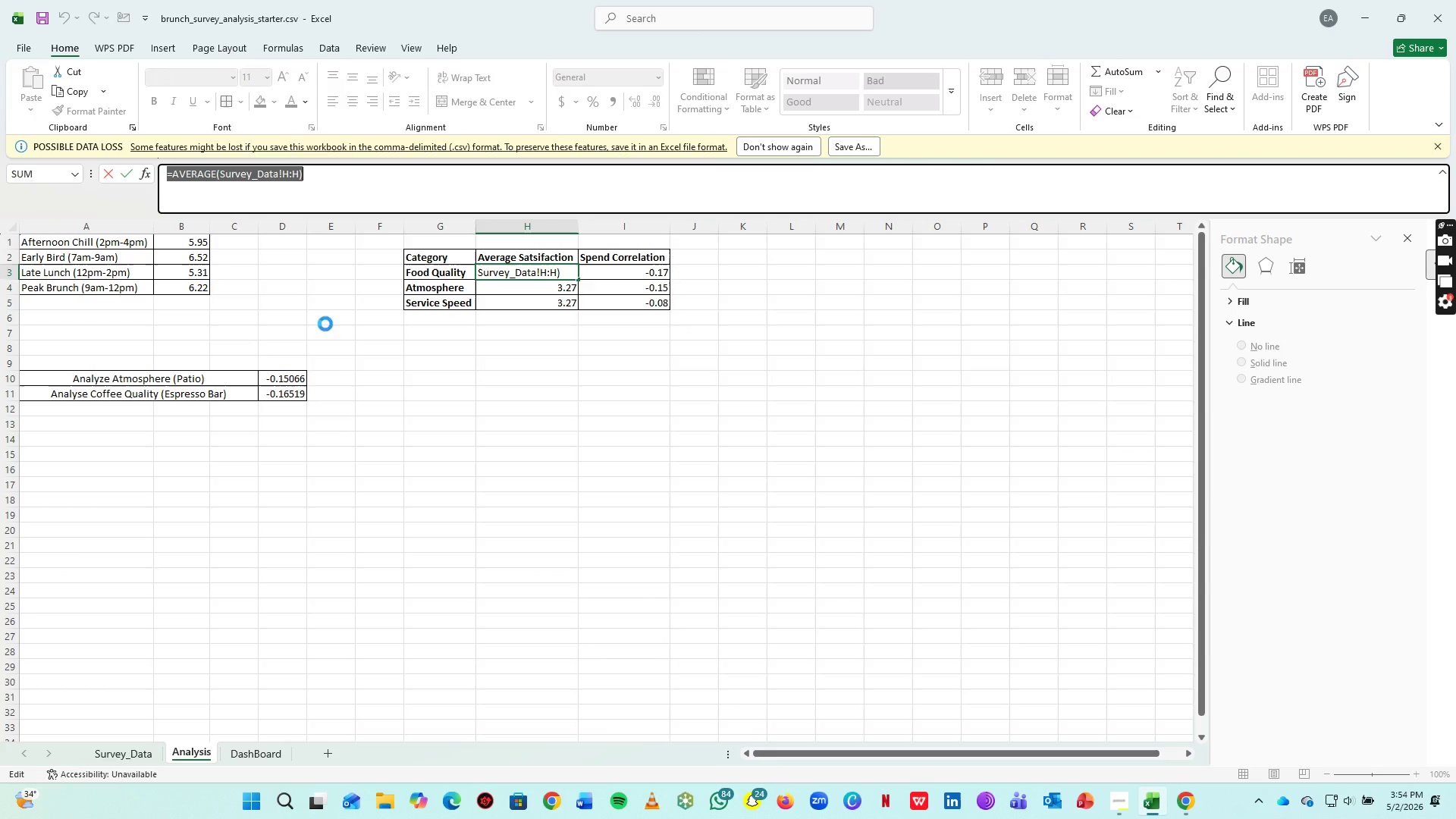 
key(Control+C)
 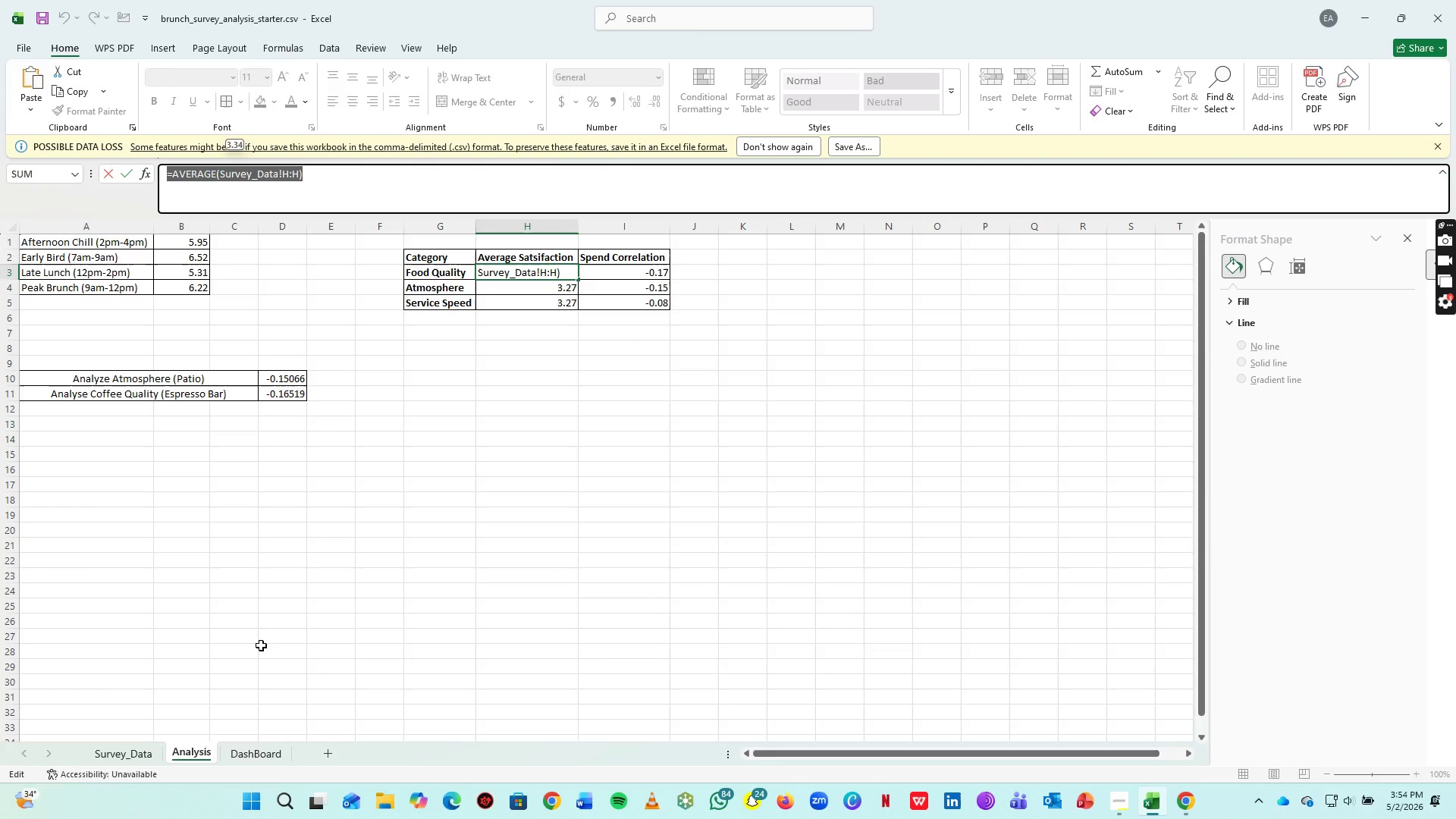 
key(Enter)
 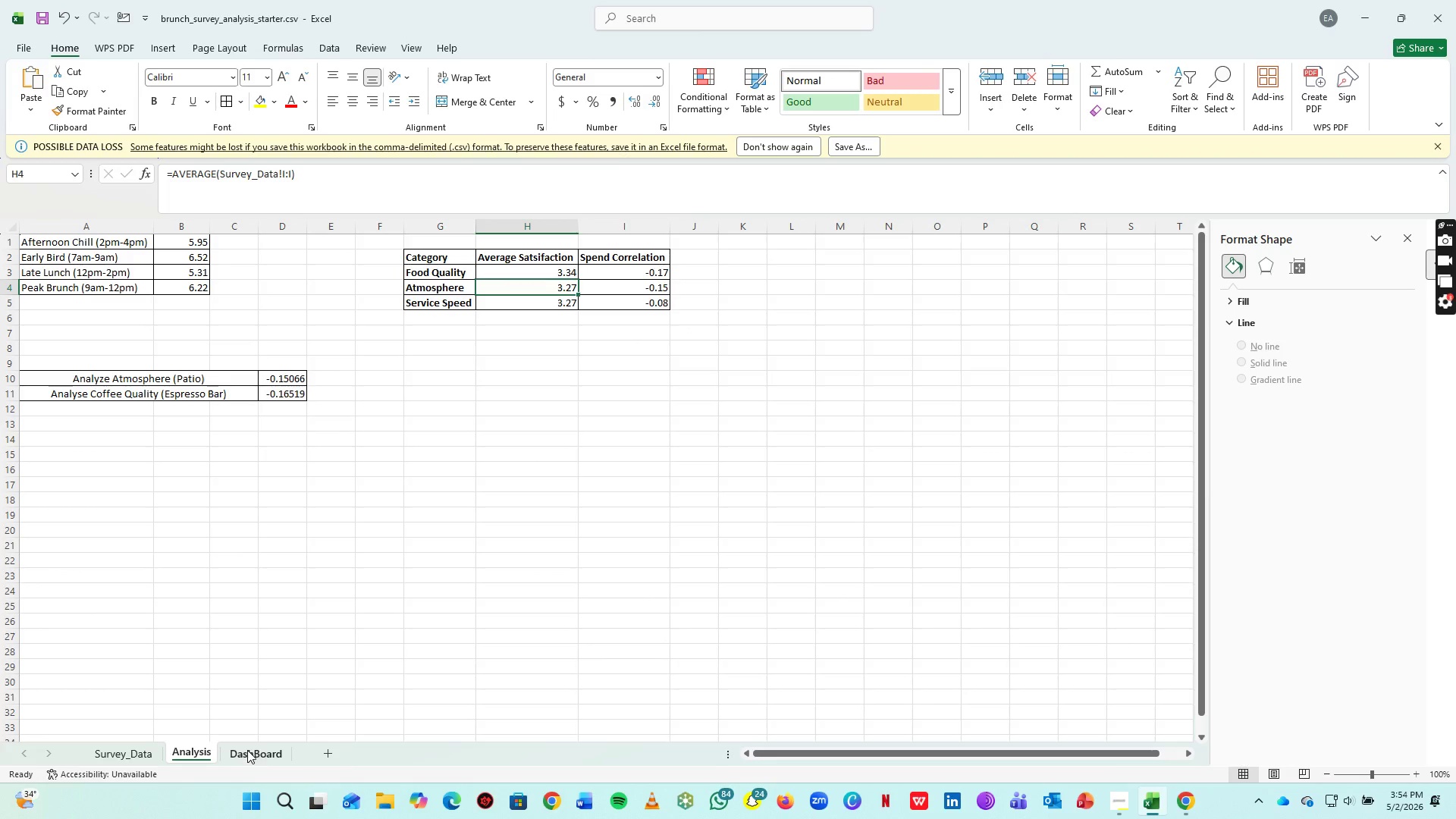 
left_click([247, 750])
 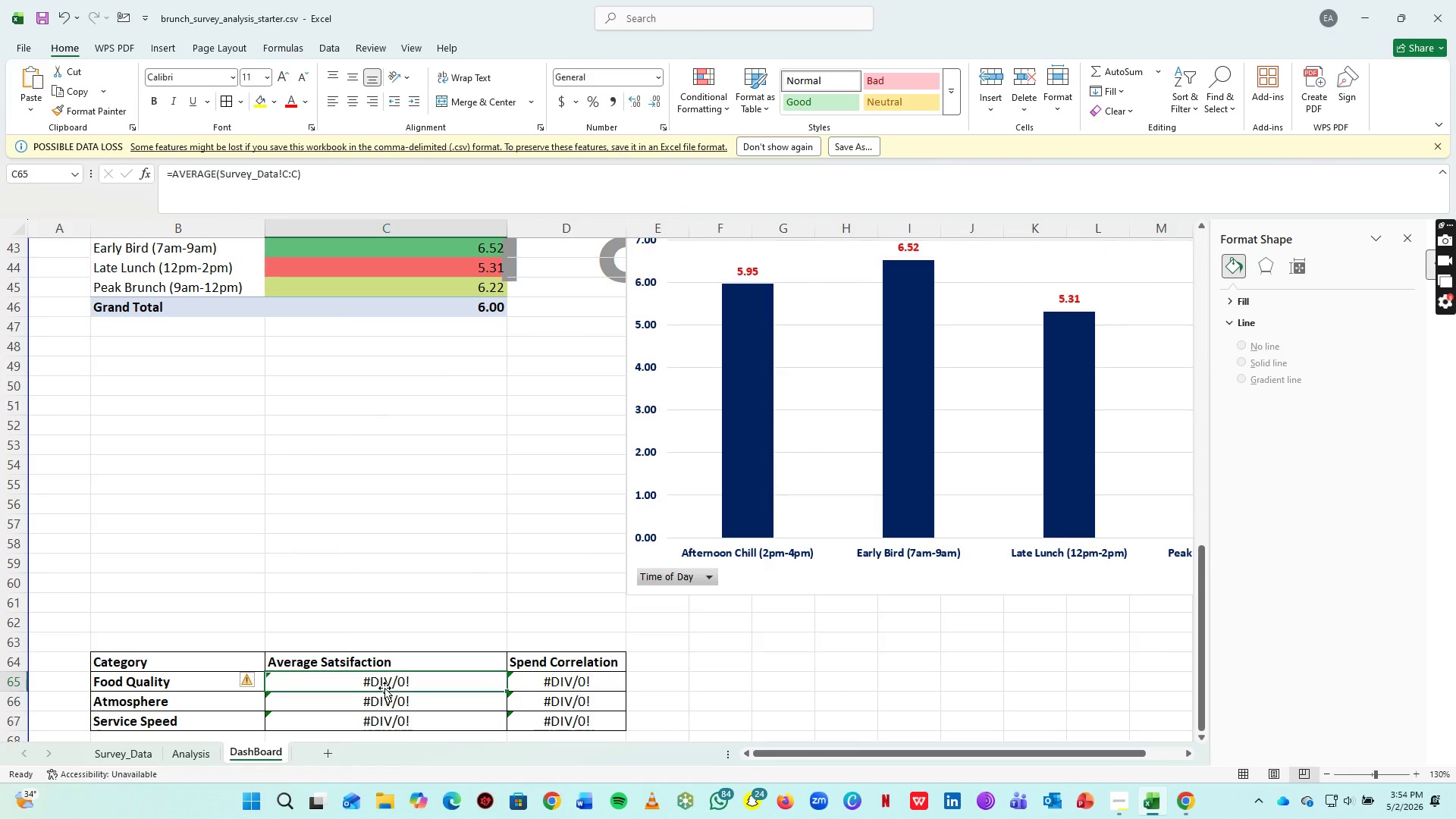 
left_click([388, 684])
 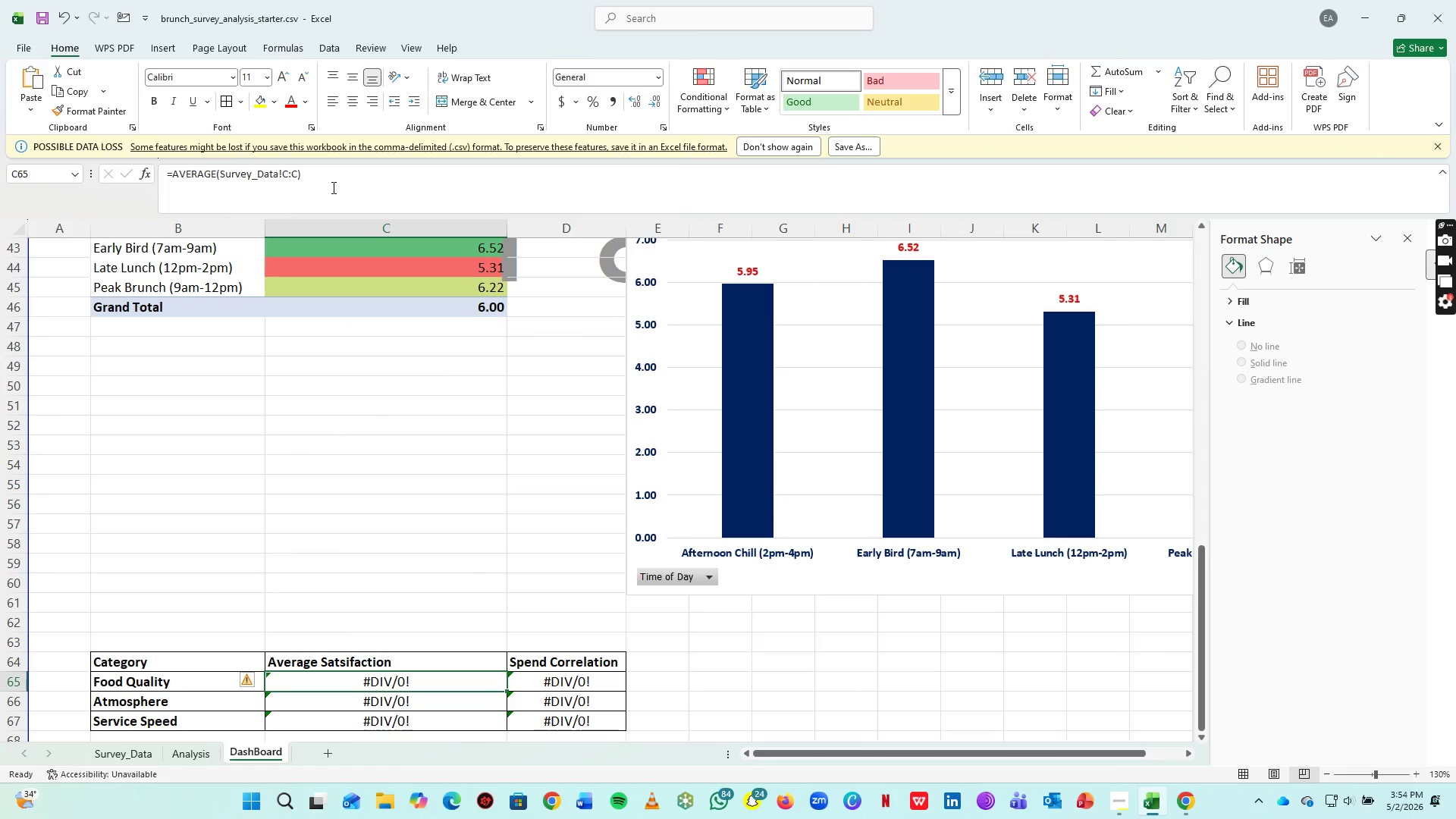 
double_click([332, 180])
 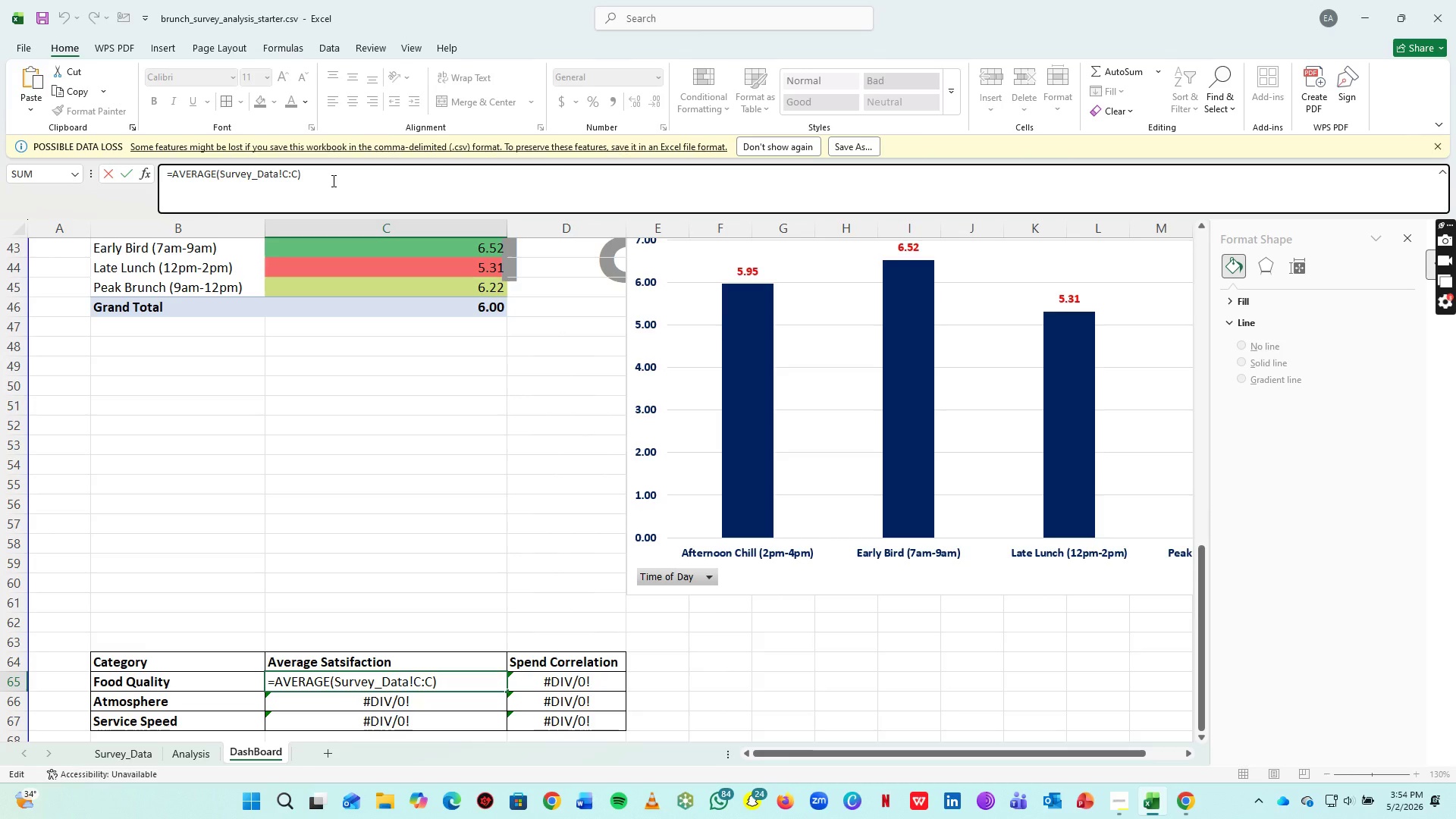 
key(Control+A)
 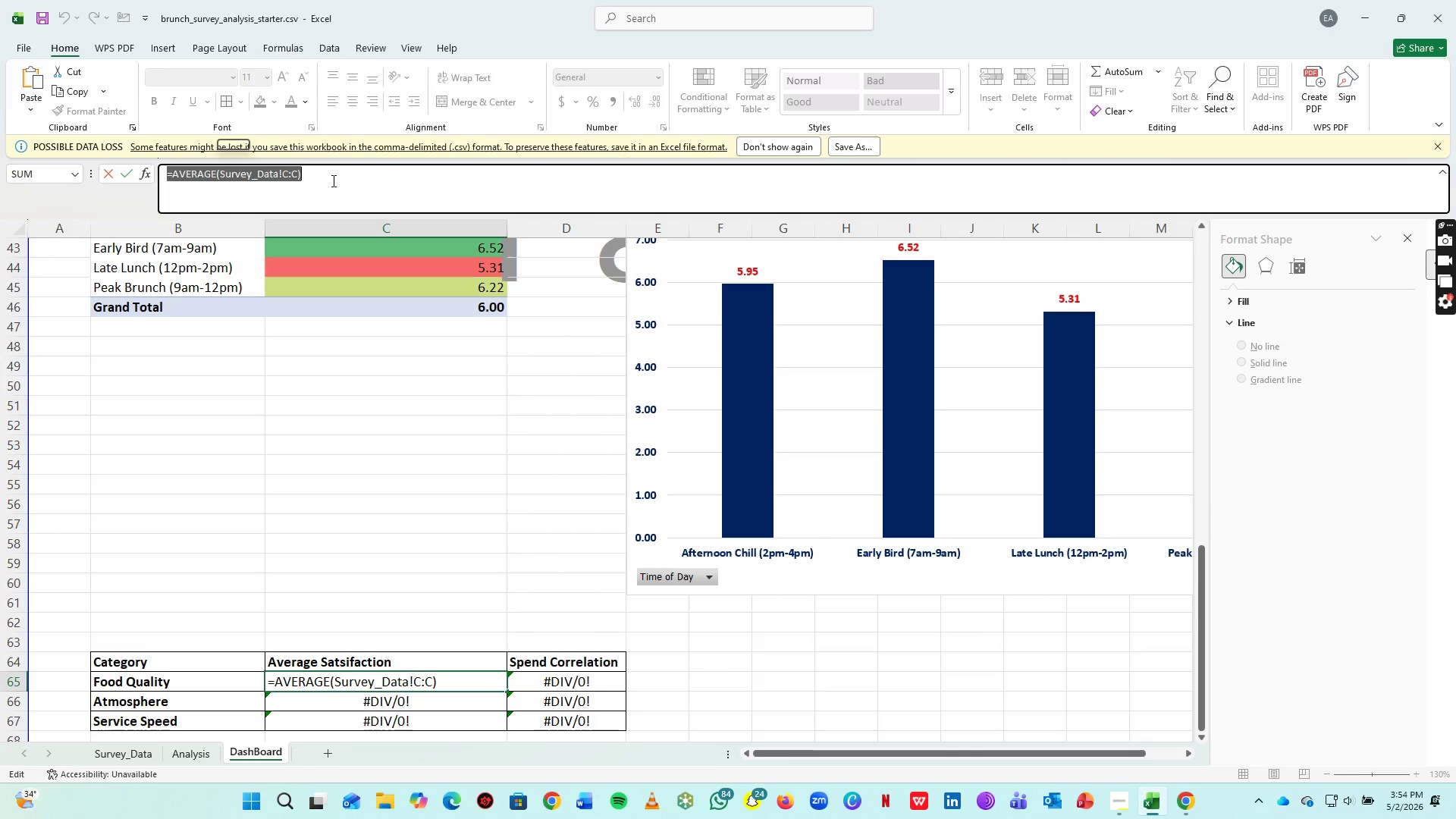 
key(Control+V)
 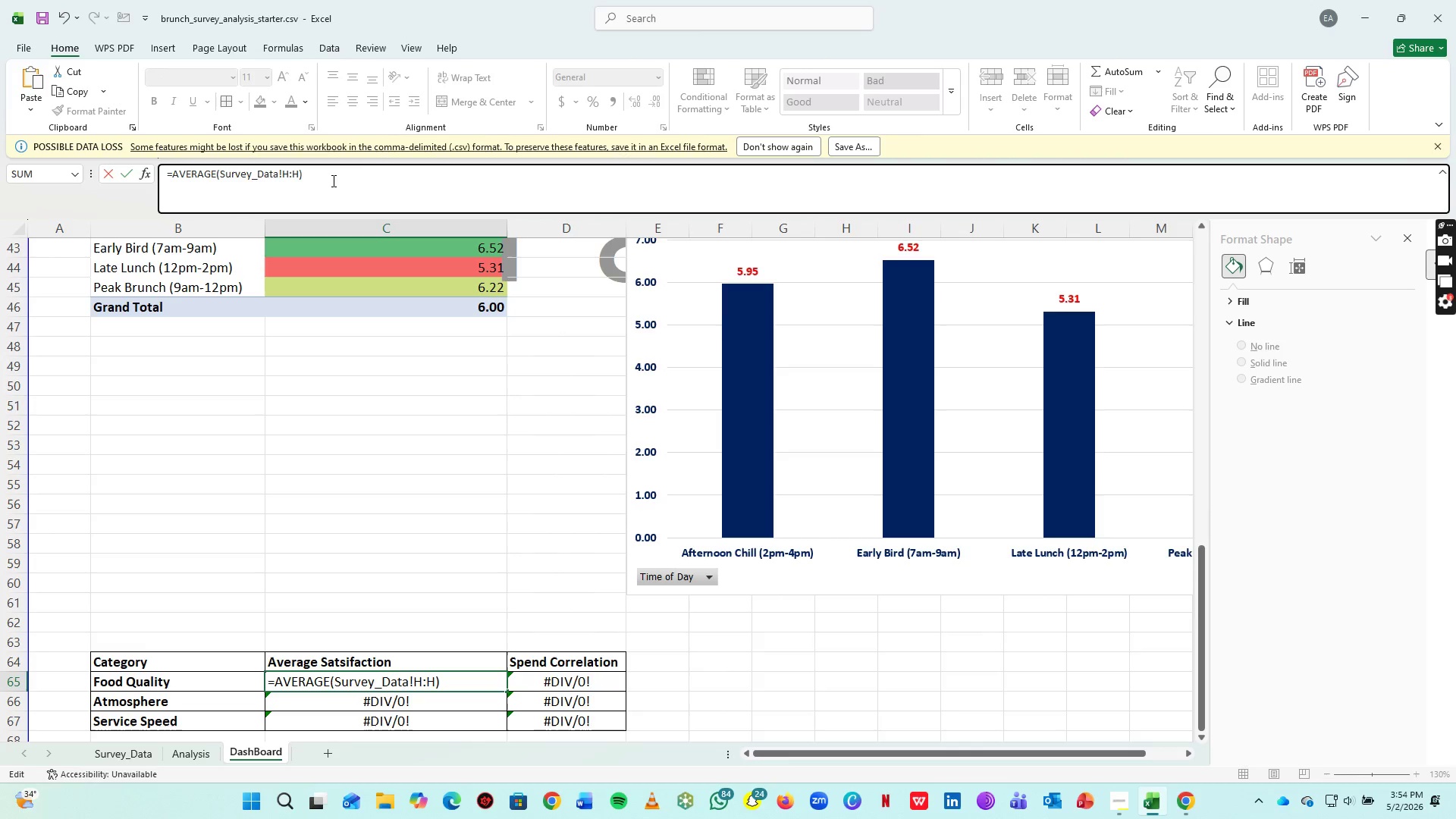 
hold_key(key=Enter, duration=6.19)
 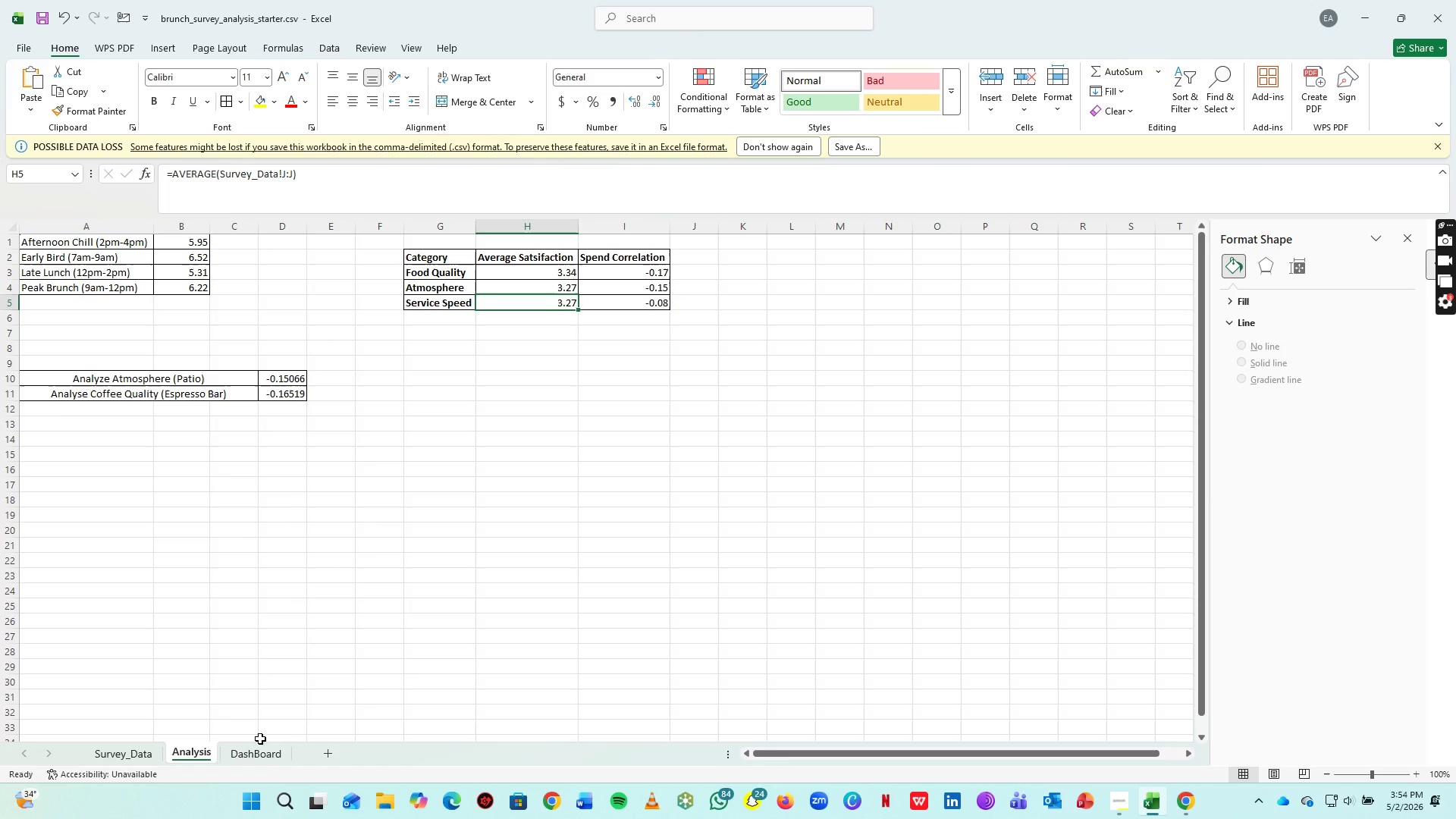 
left_click([180, 755])
 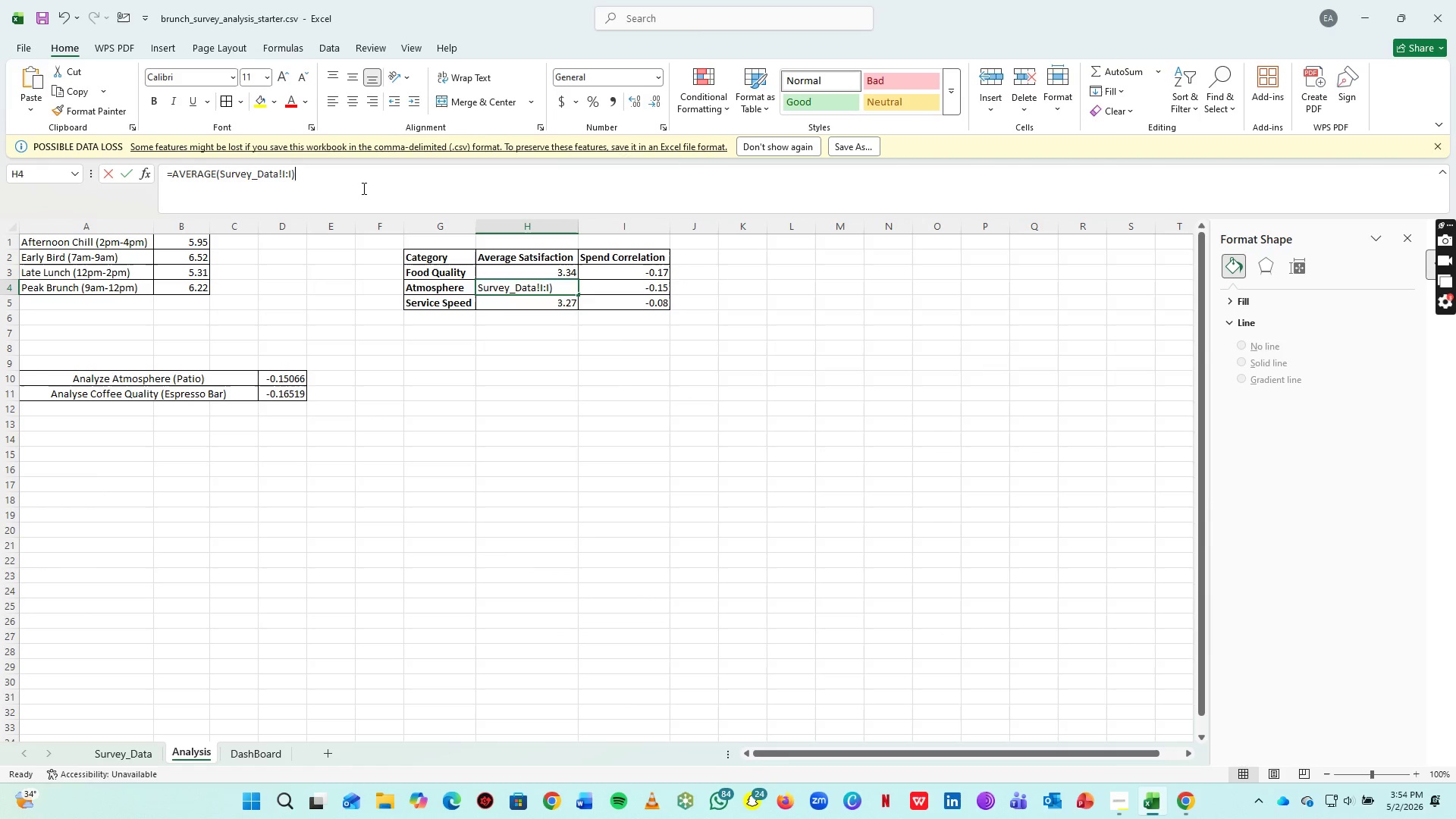 
key(Control+A)
 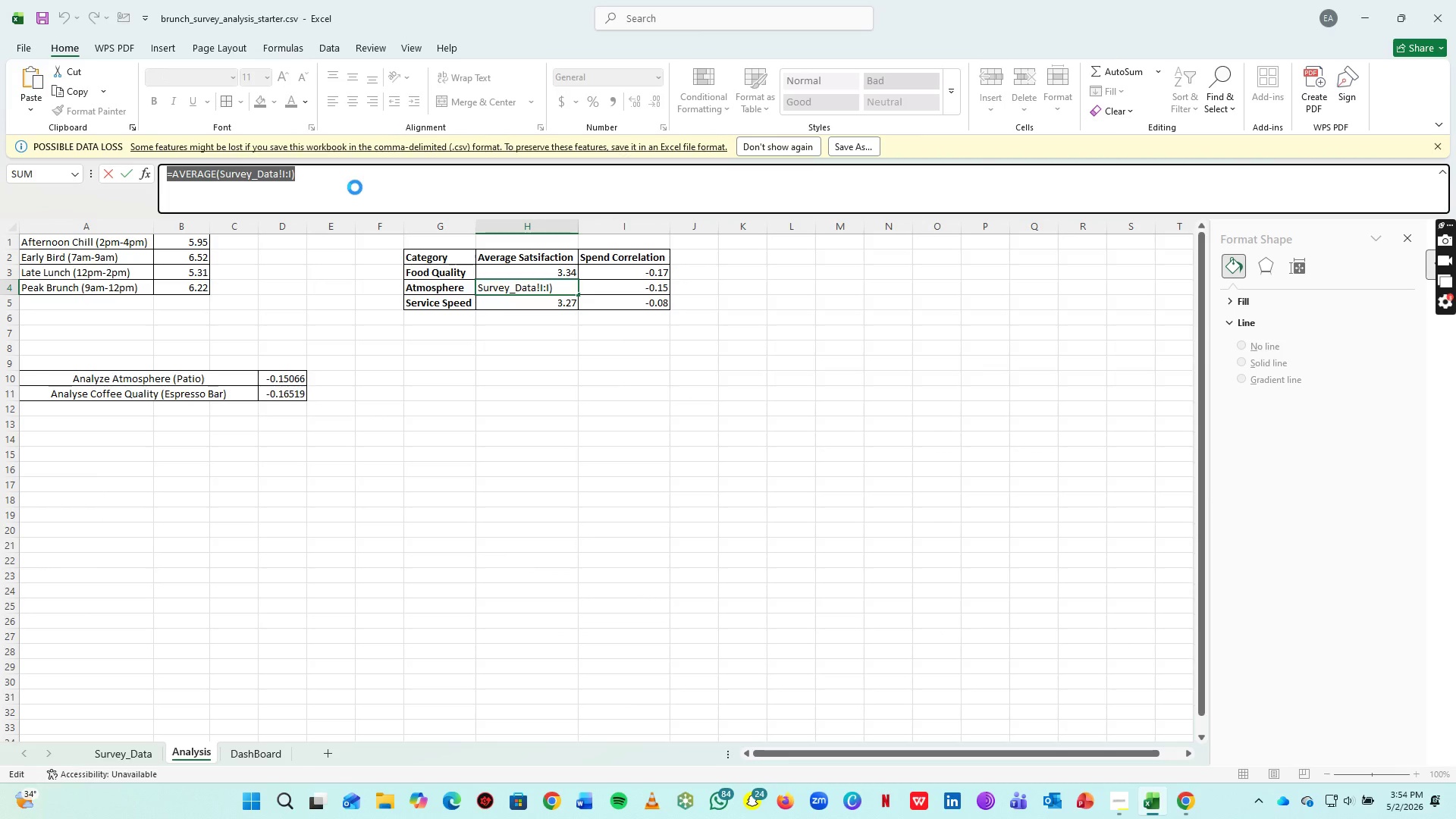 
key(Control+C)
 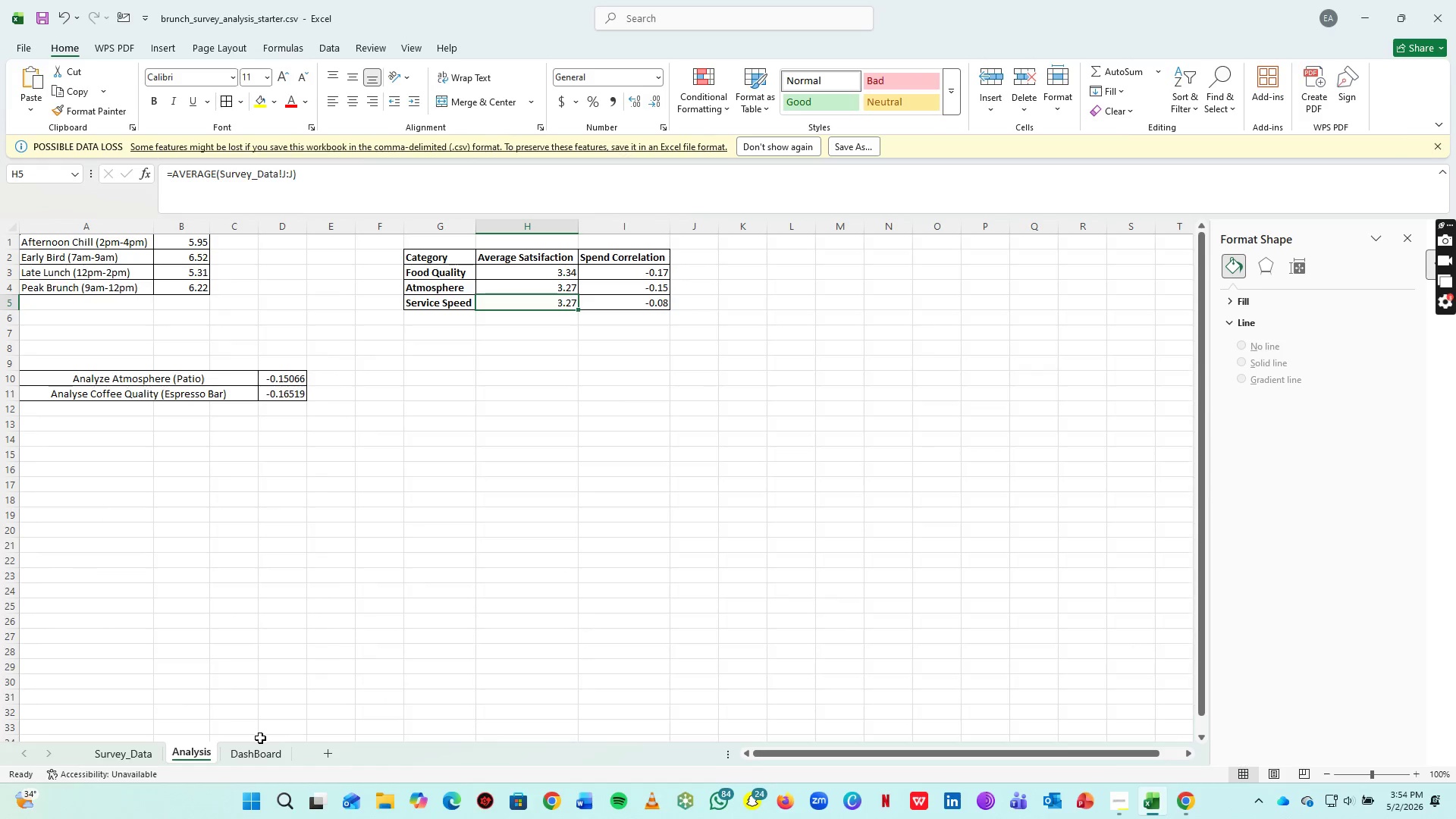 
left_click([262, 752])
 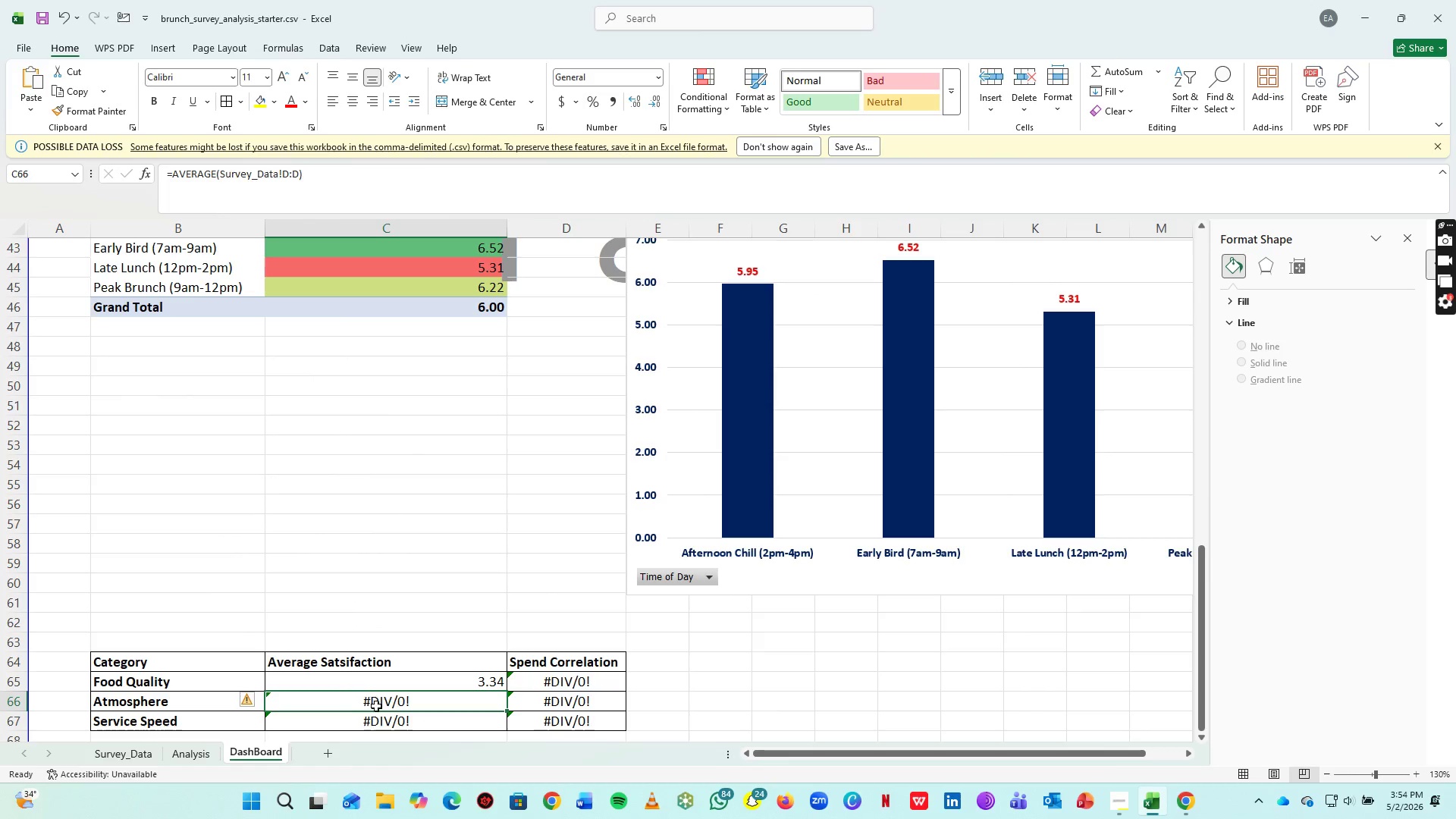 
left_click([376, 706])
 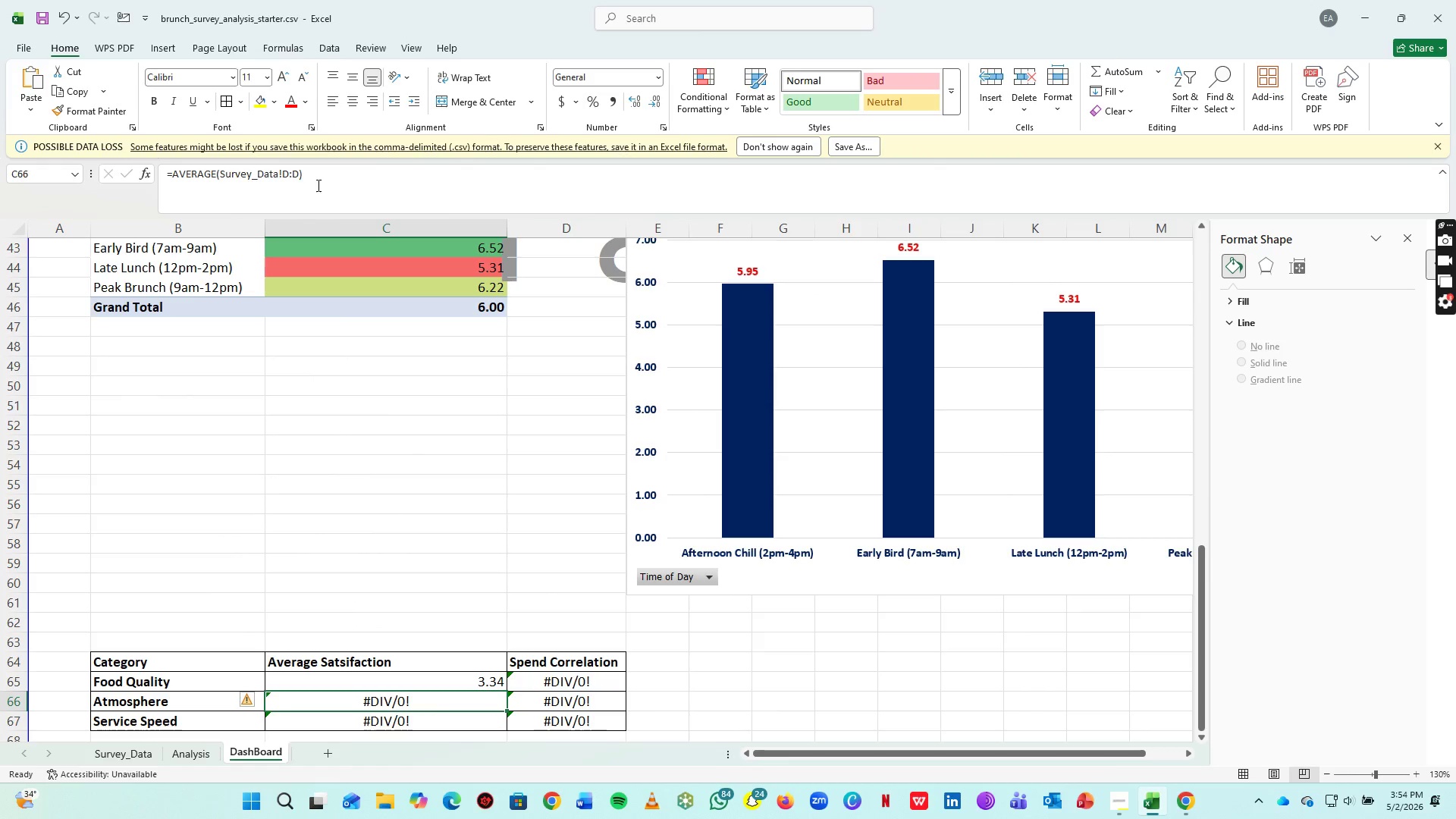 
left_click([329, 178])
 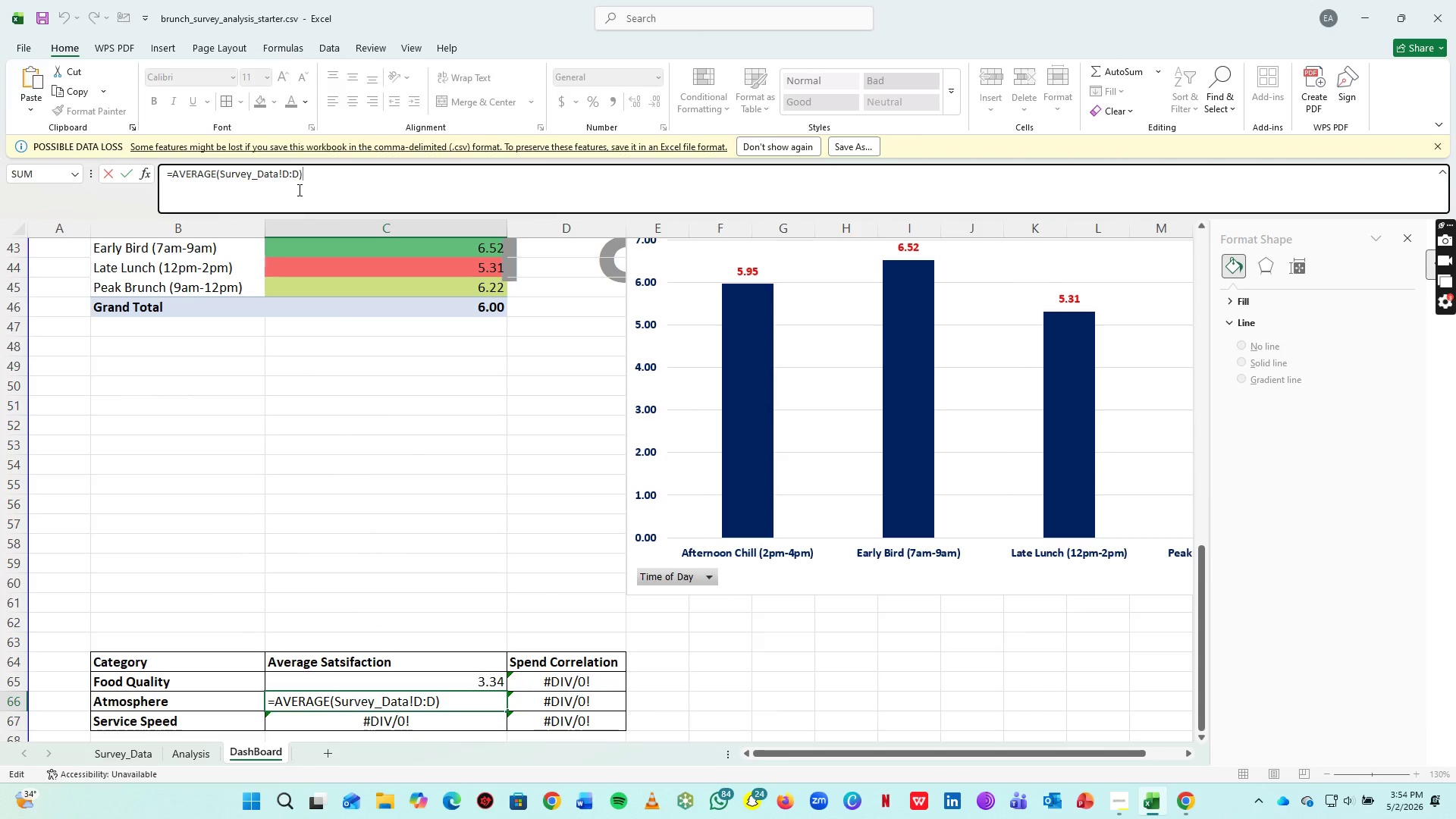 
key(Enter)
 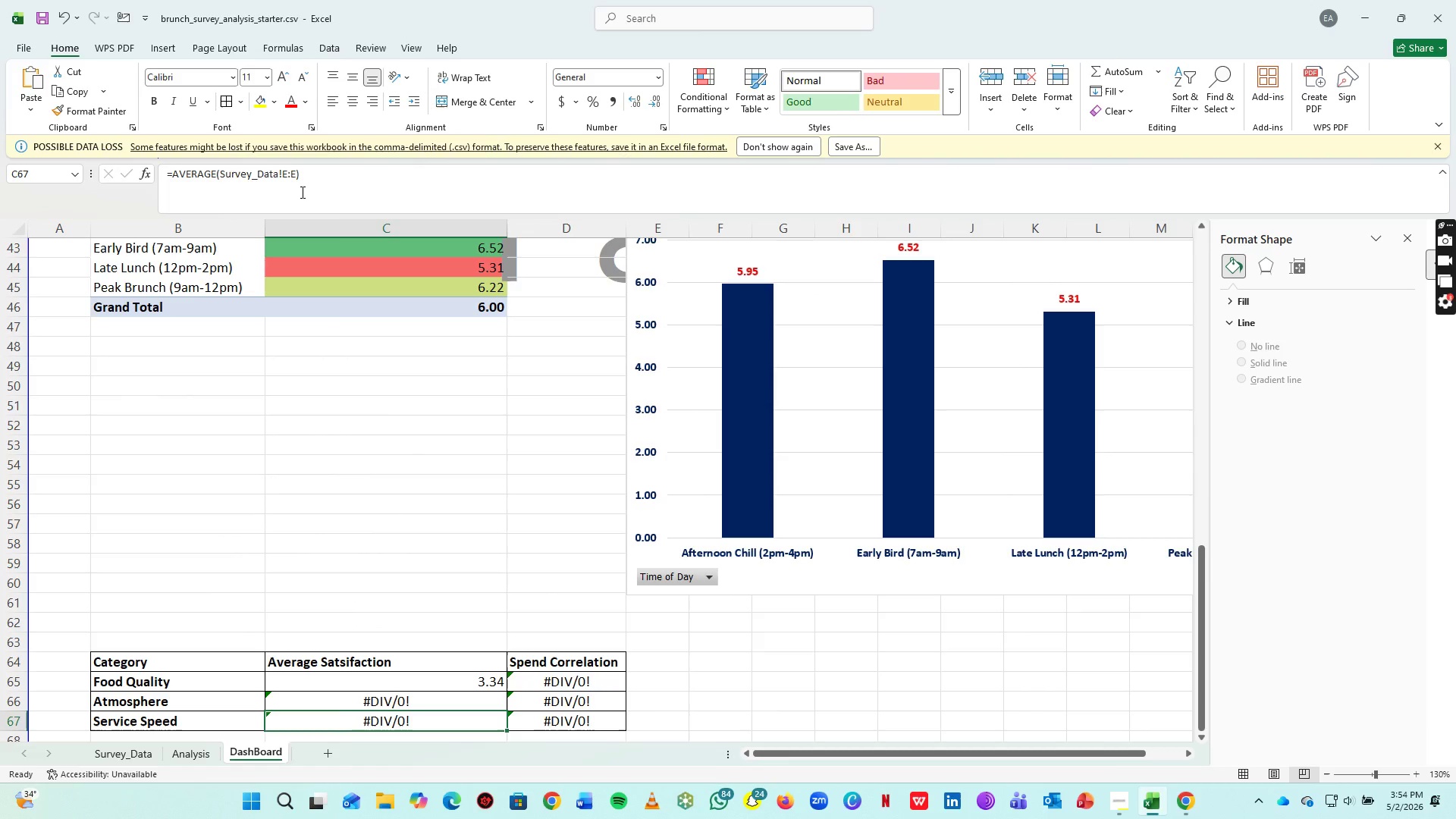 
left_click([318, 185])
 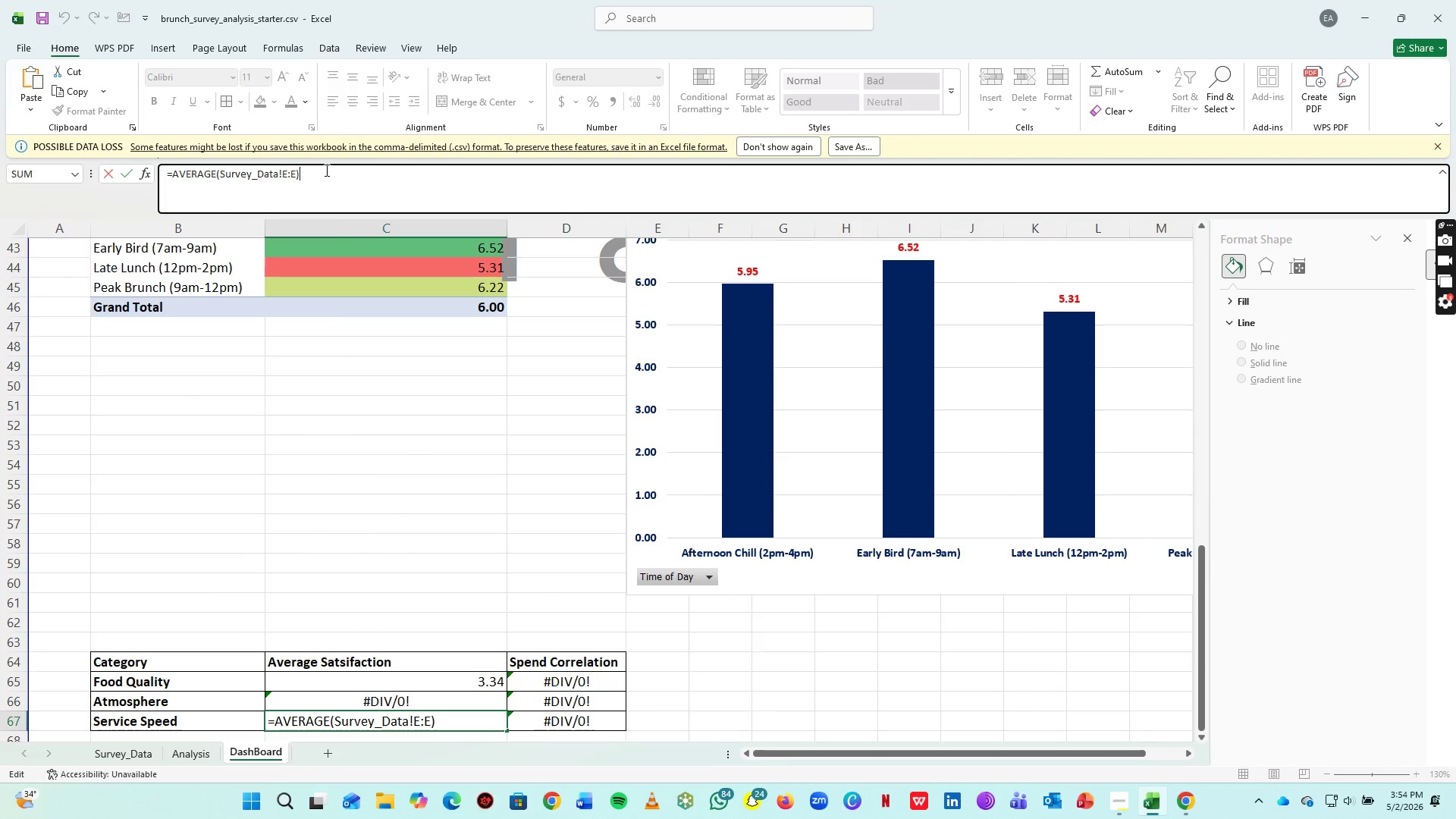 
key(Control+A)
 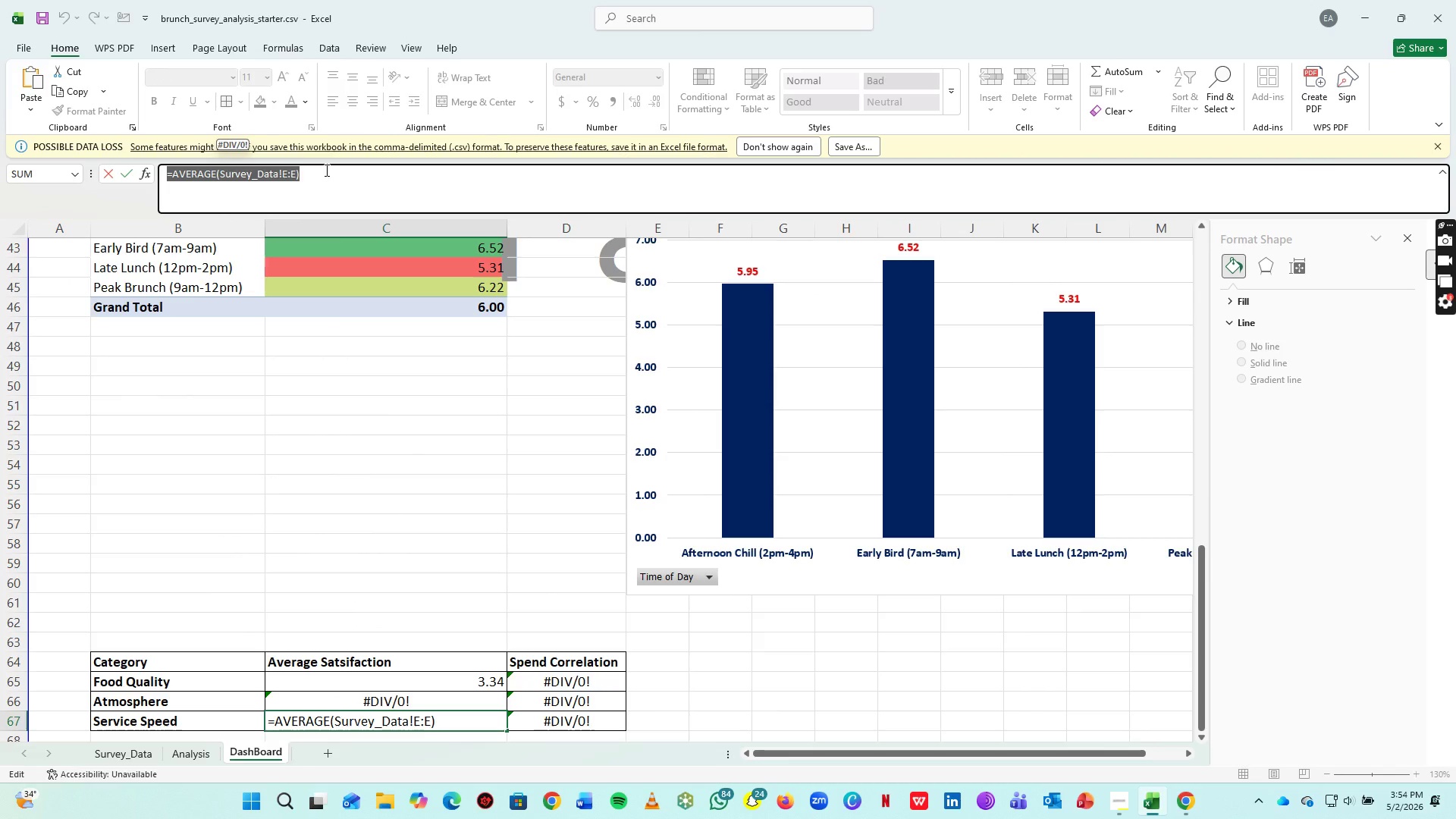 
key(Control+V)
 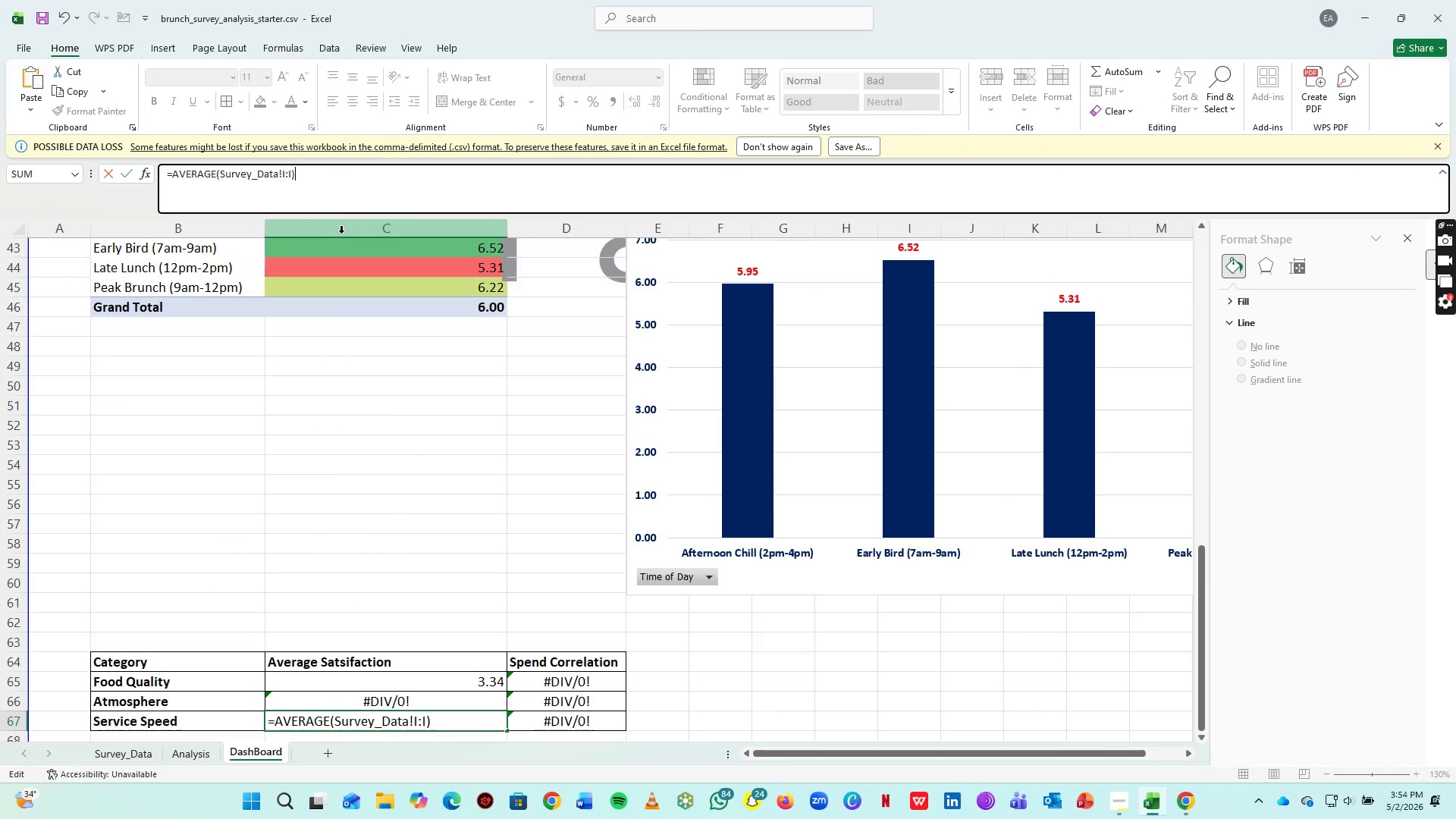 
key(Enter)
 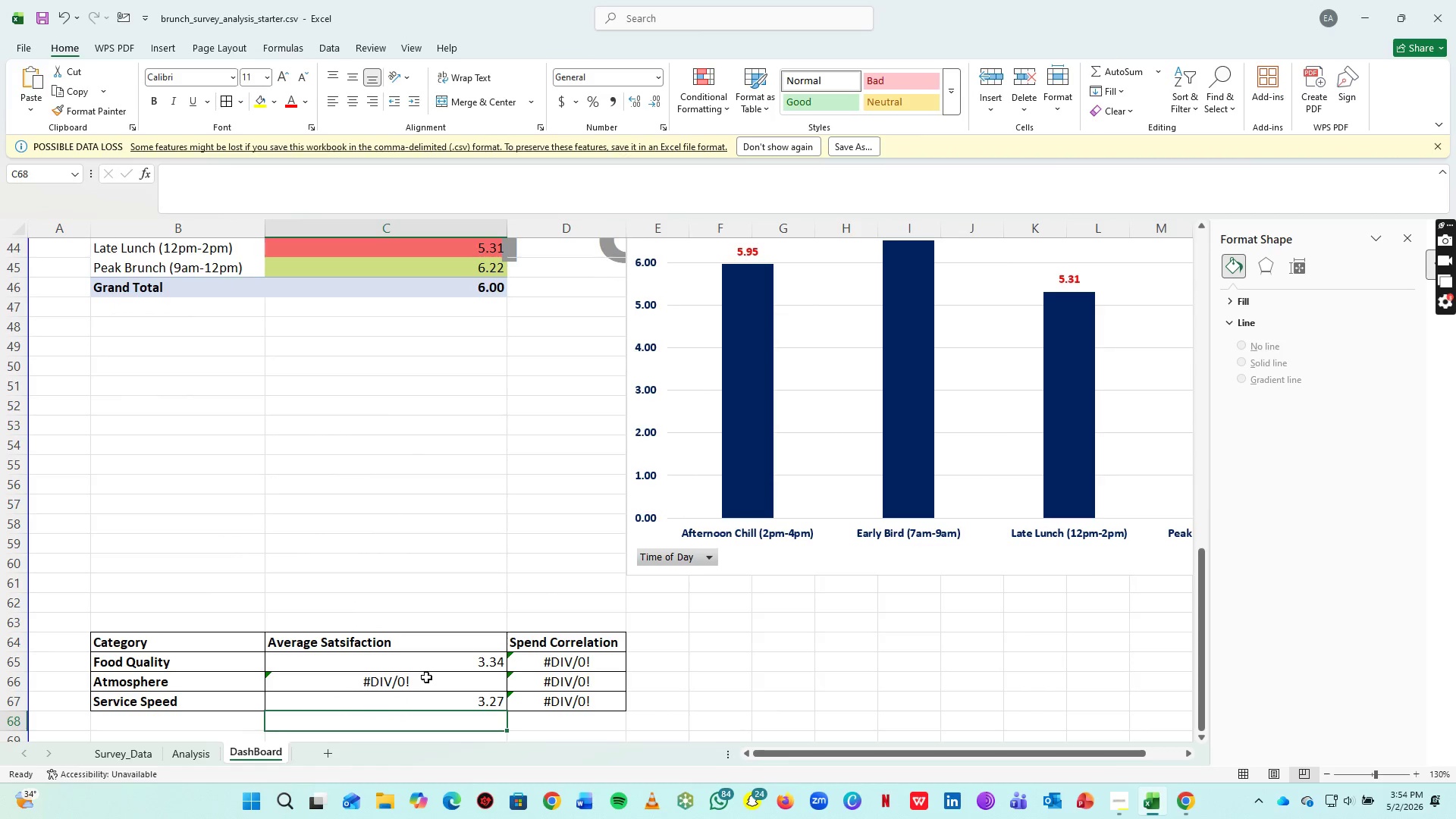 
key(Control+Z)
 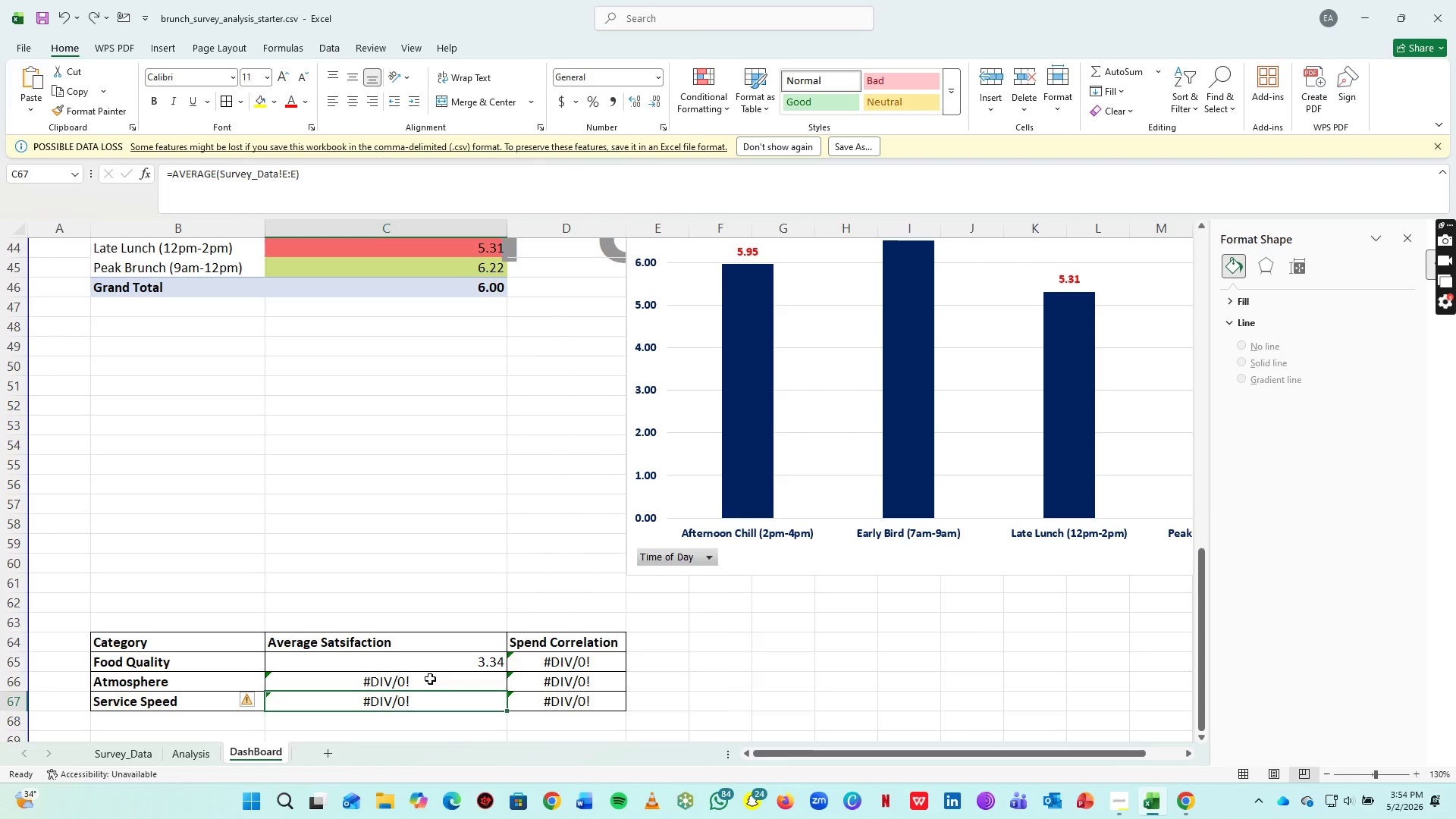 
left_click([430, 679])
 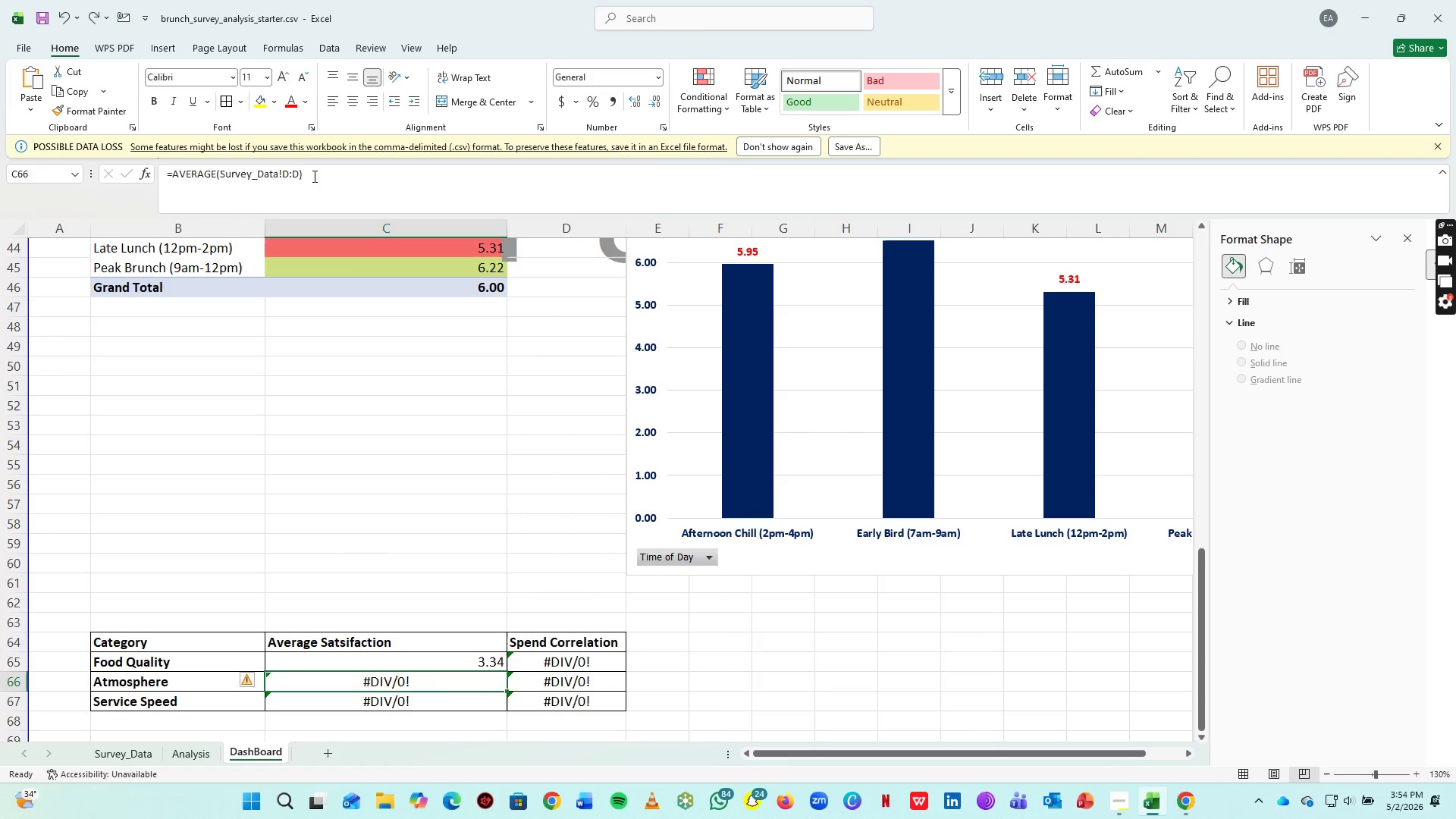 
left_click([313, 176])
 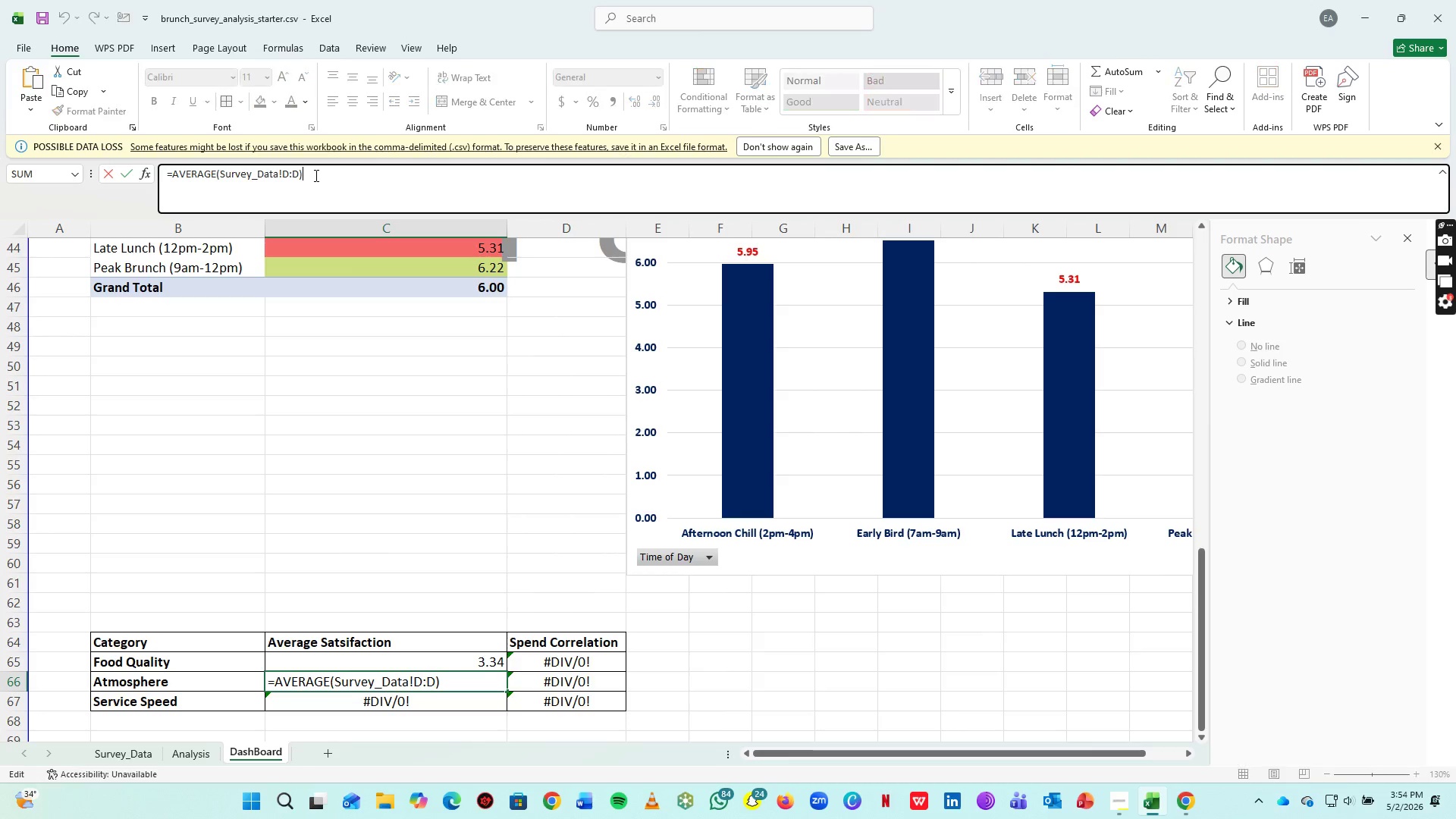 
key(Control+A)
 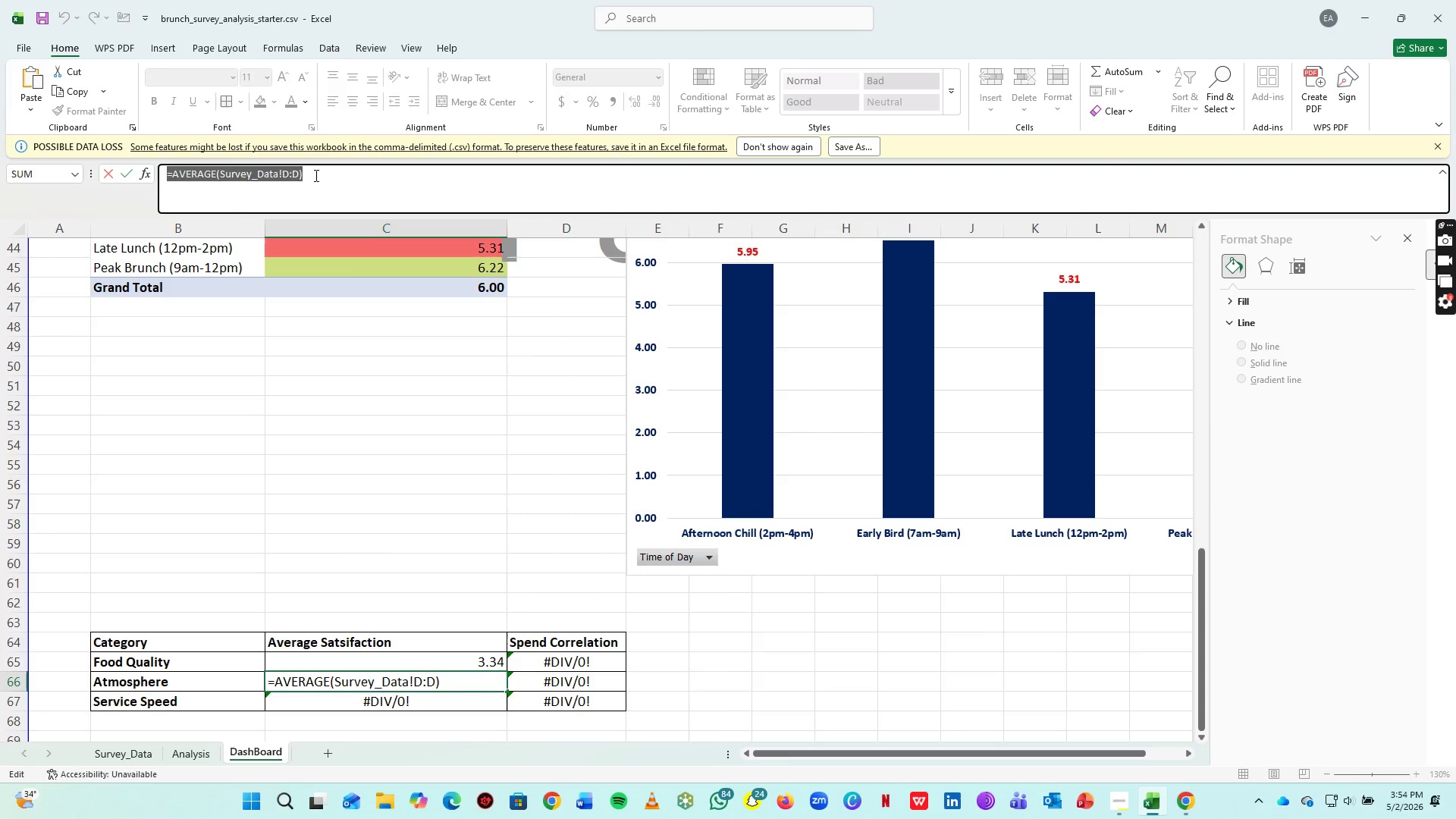 
key(Control+V)
 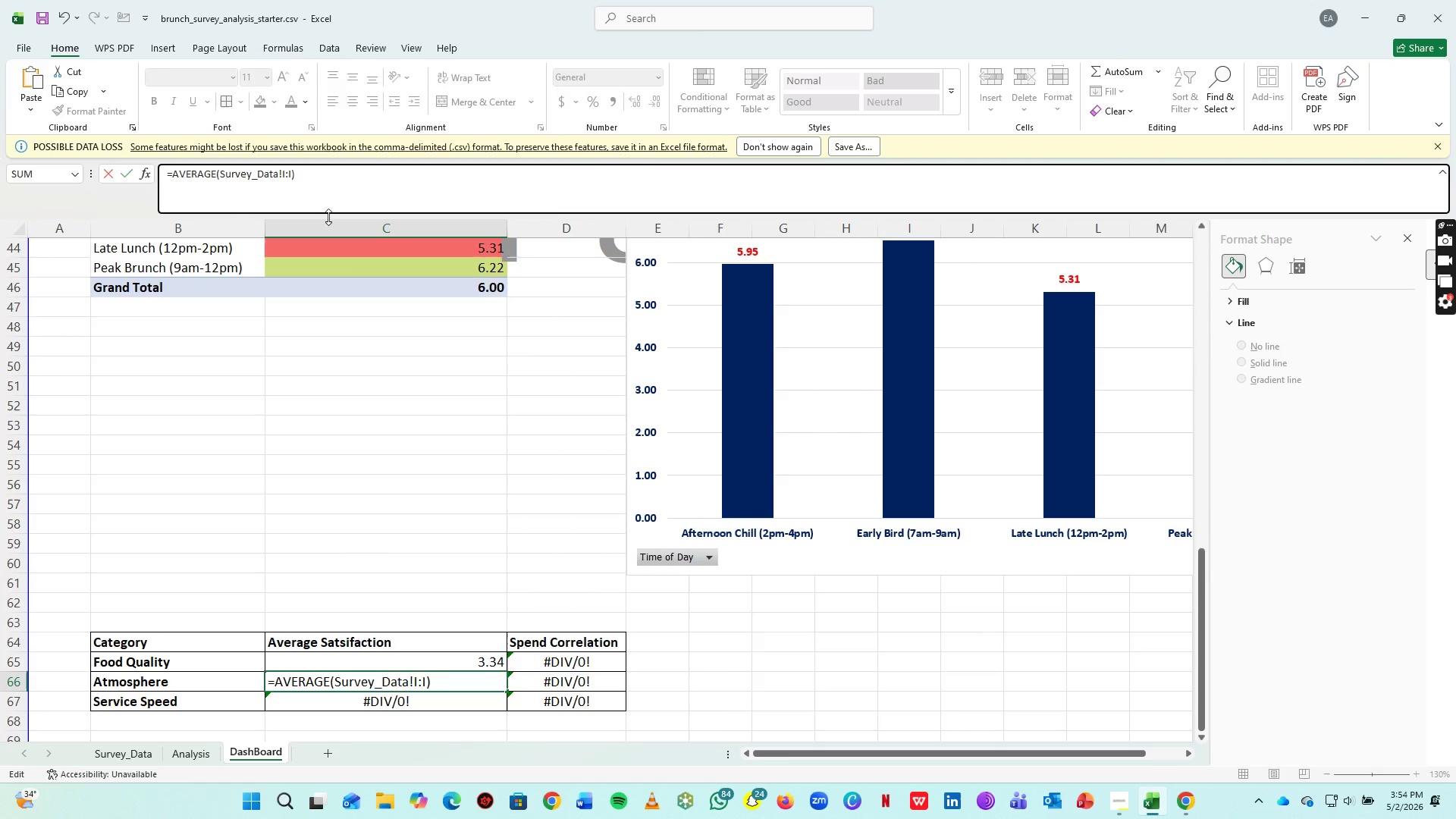 
key(Enter)
 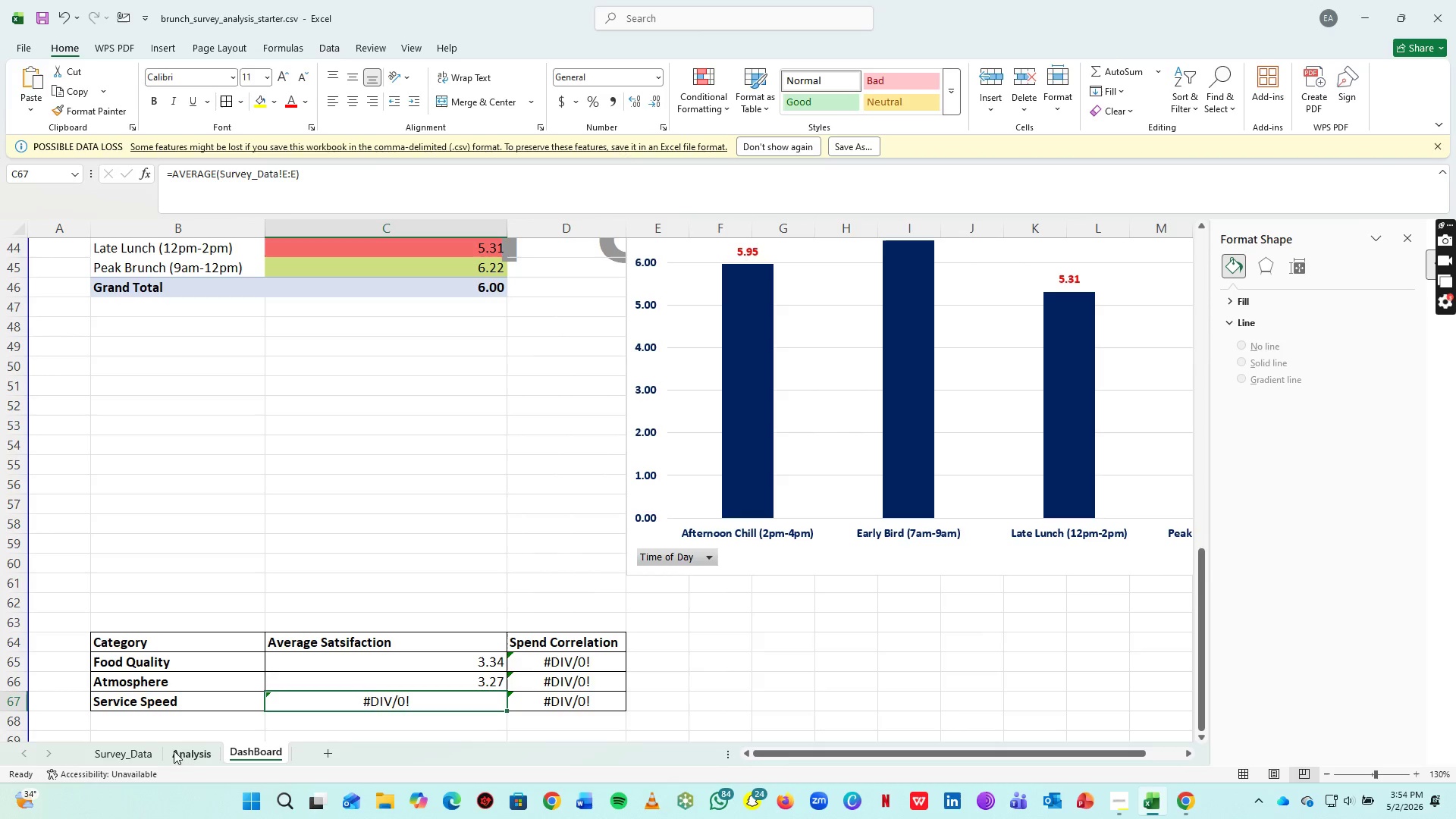 
left_click([193, 752])
 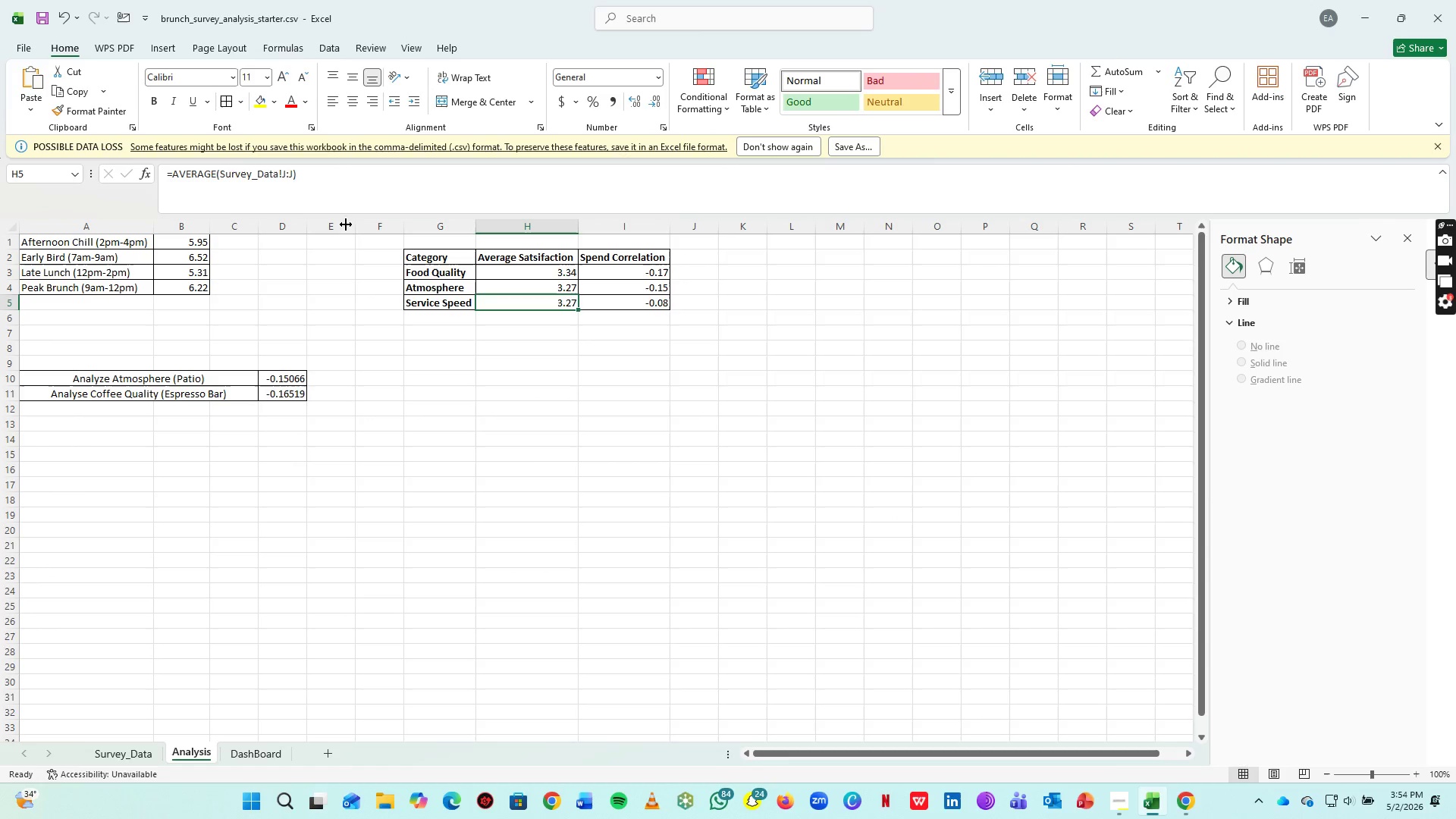 
left_click([350, 190])
 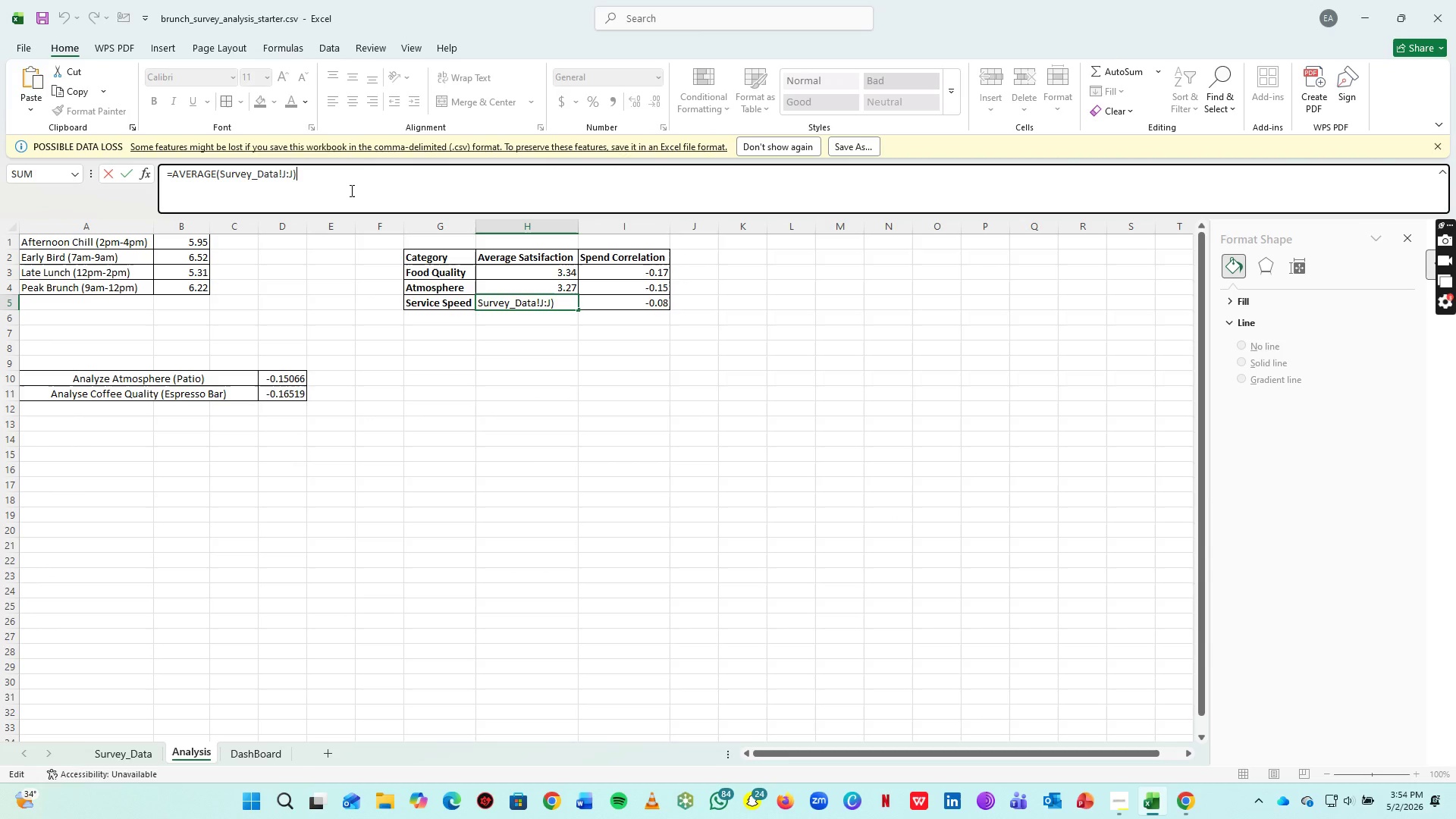 
key(Control+A)
 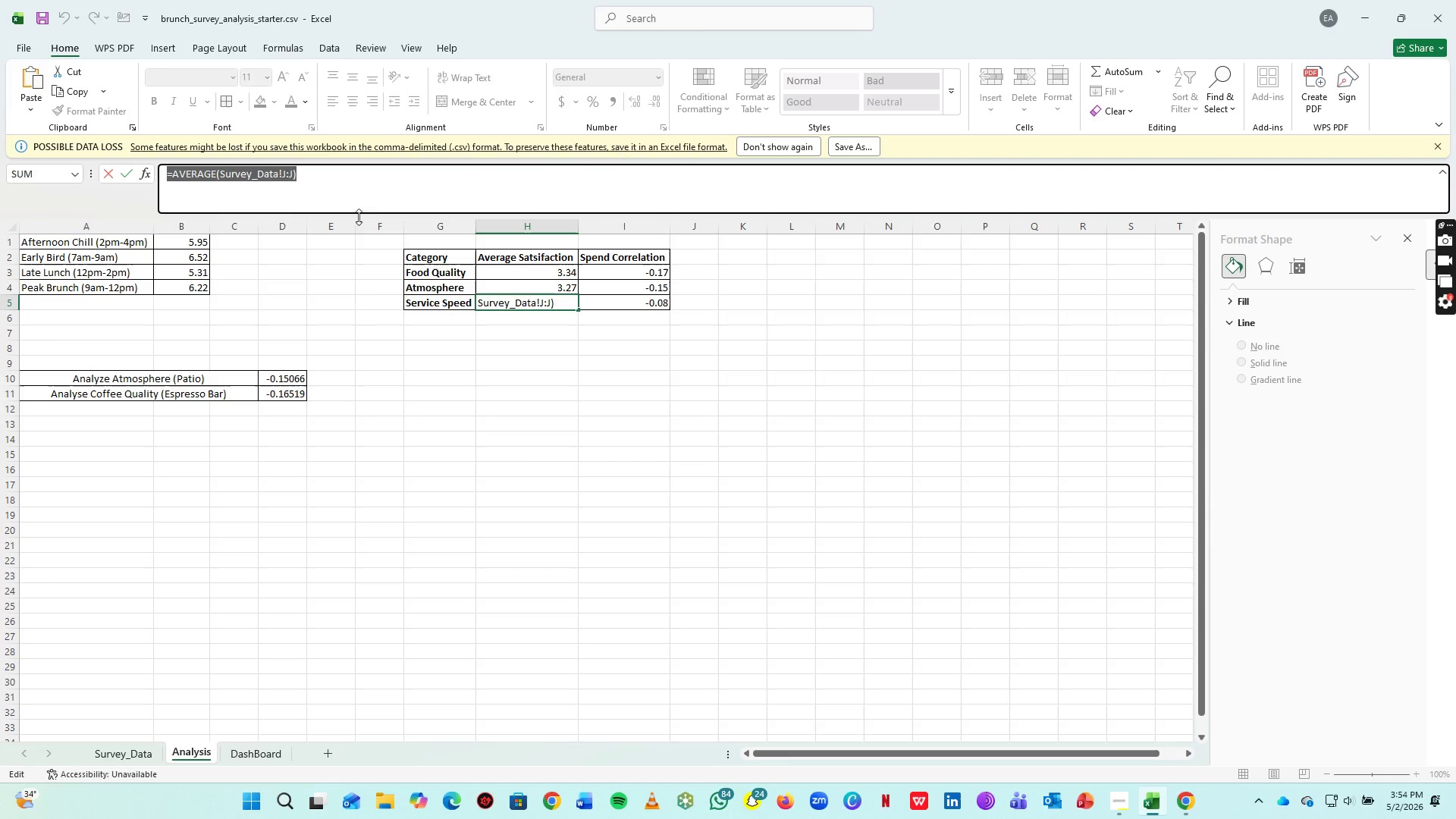 
key(Control+C)
 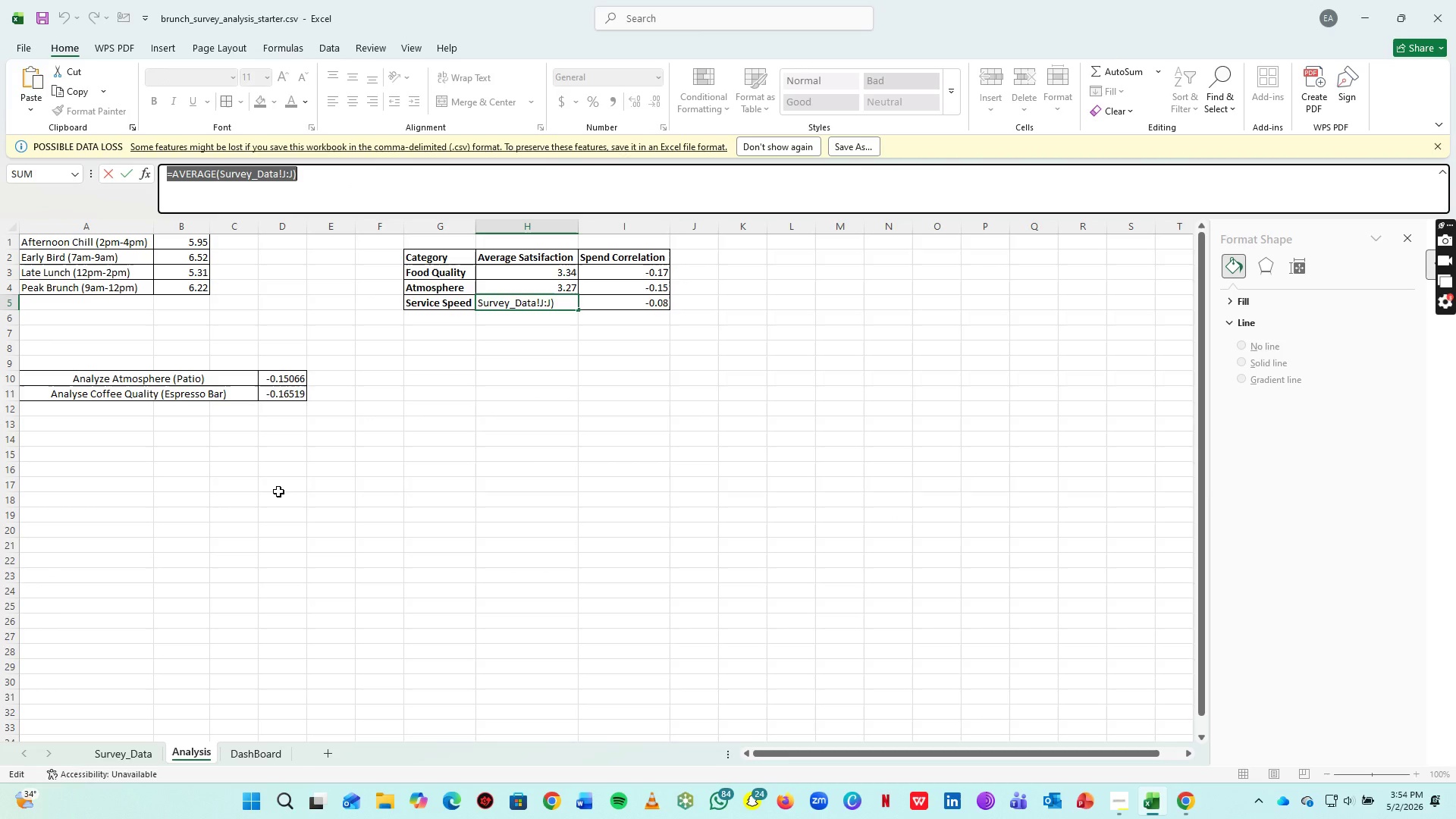 
key(Control+C)
 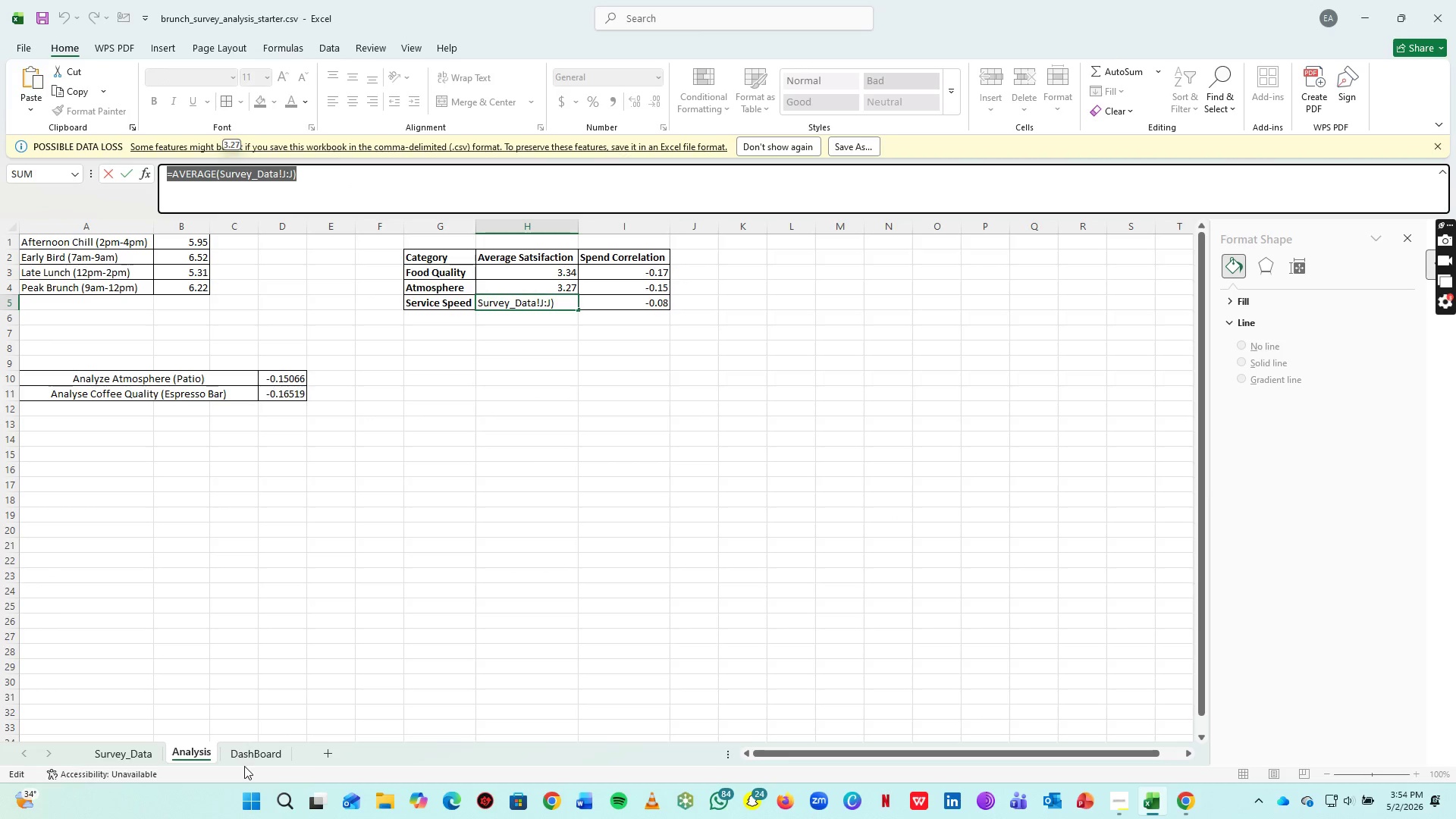 
left_click([247, 757])
 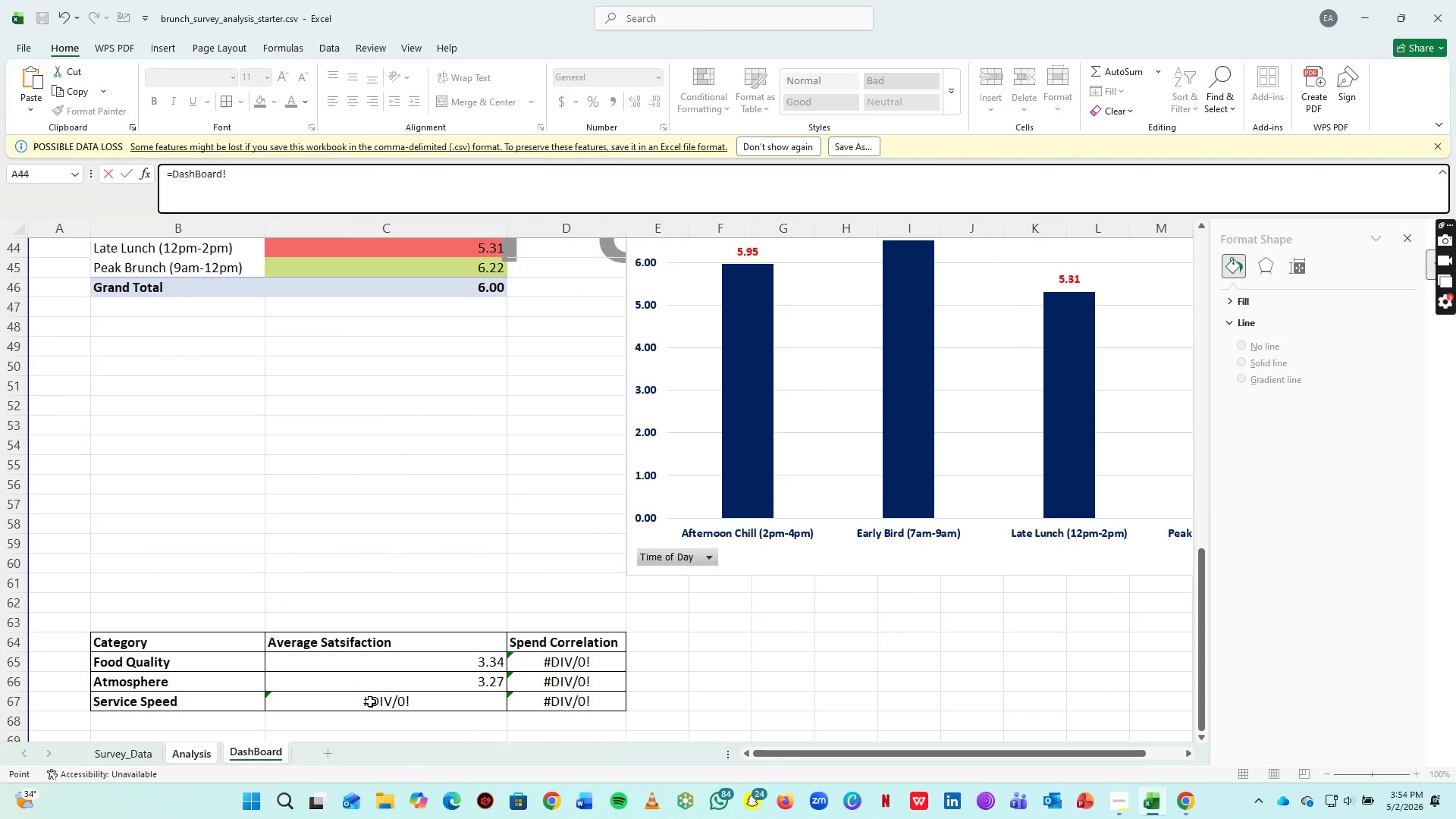 
left_click([371, 702])
 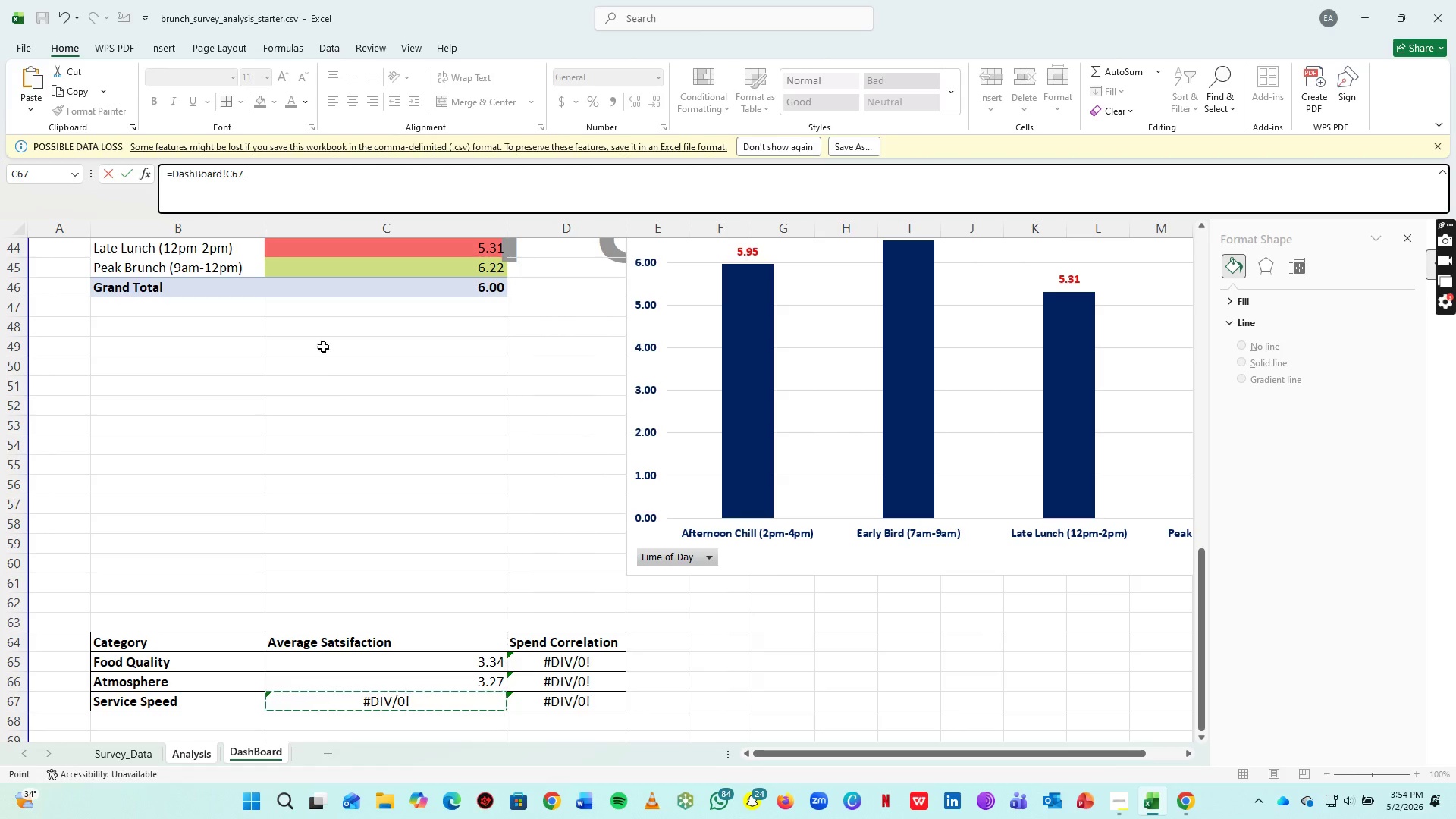 
key(Control+Z)
 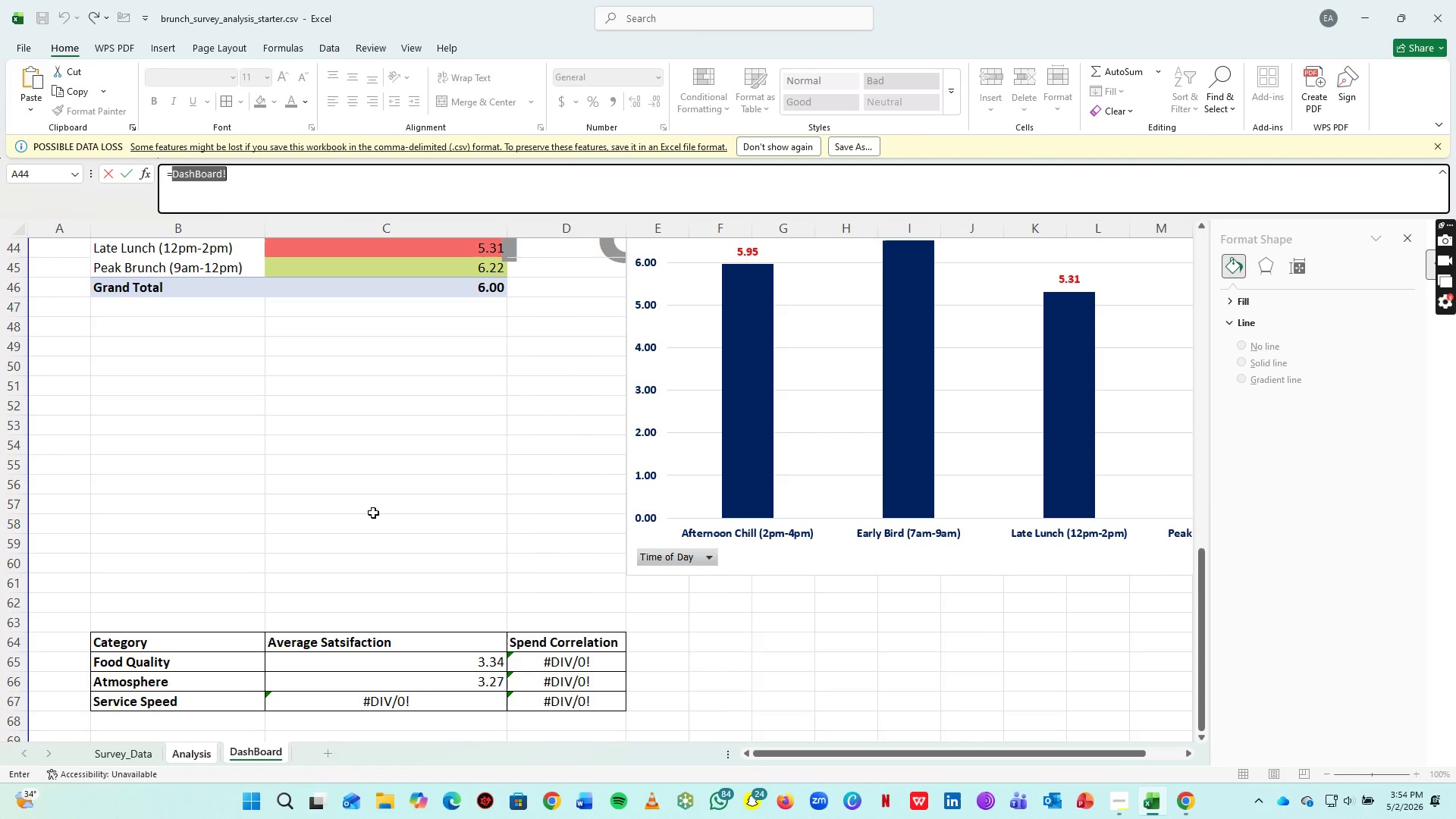 
key(Control+Z)
 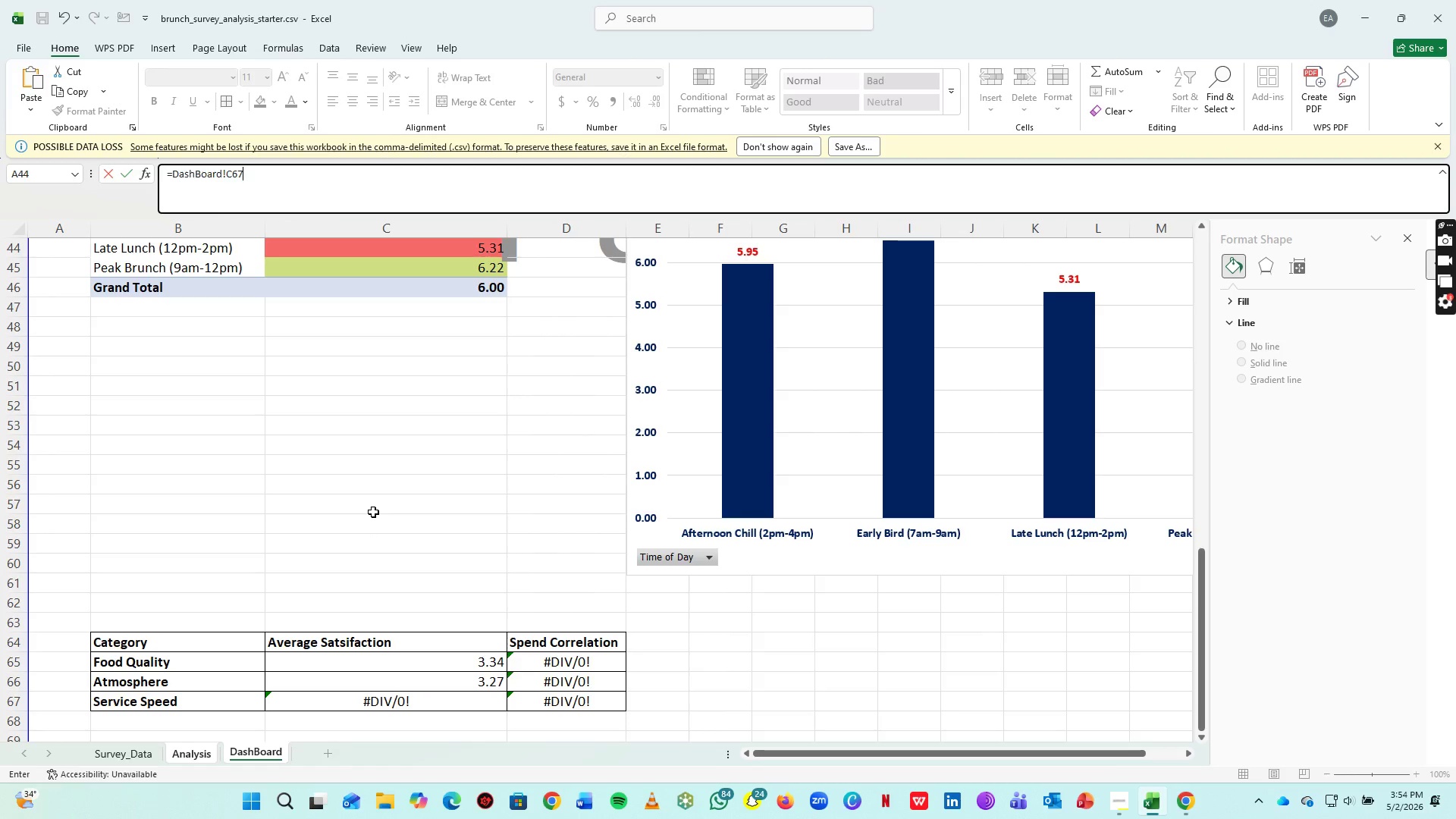 
key(Control+Z)
 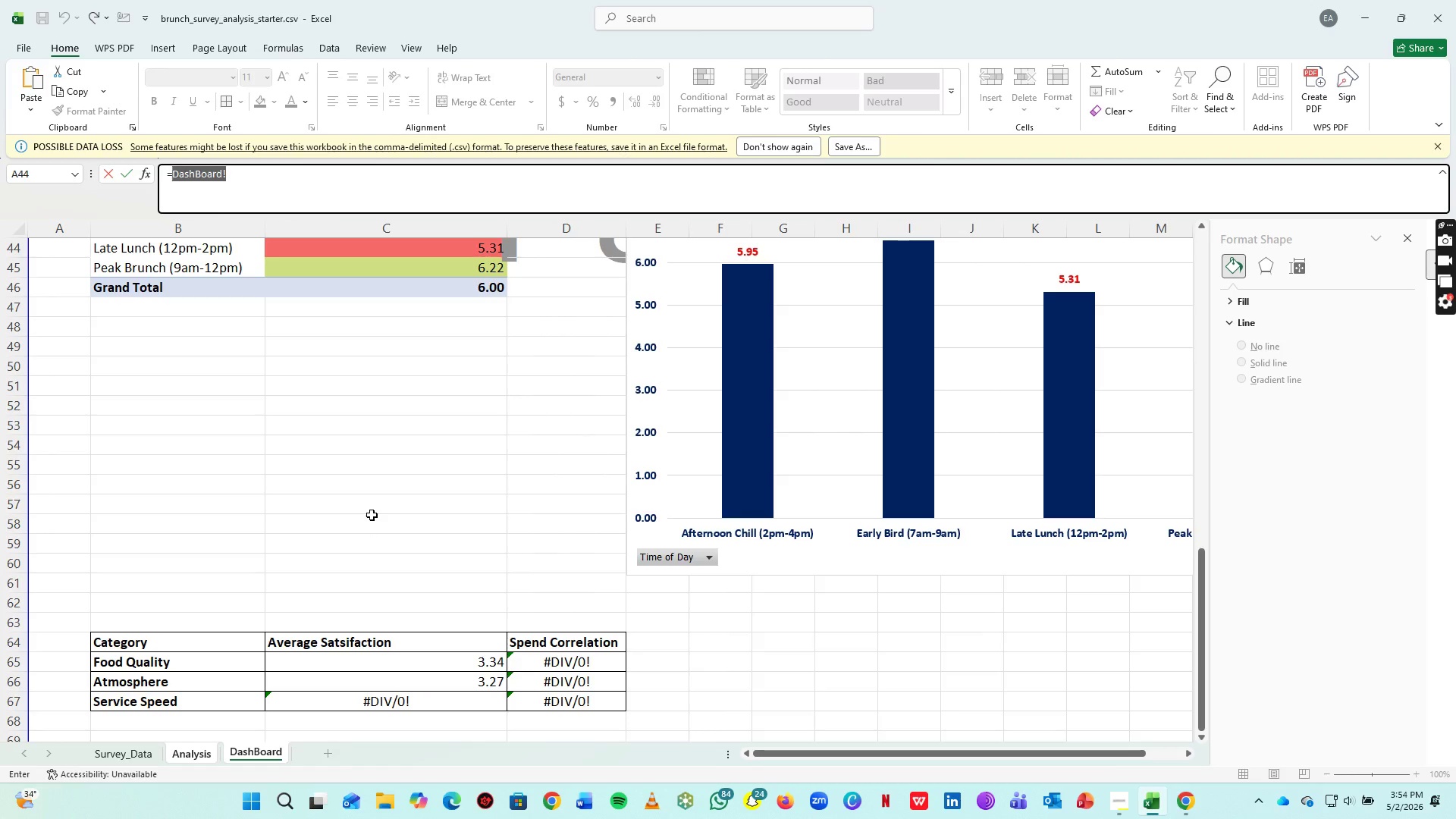 
key(Control+Z)
 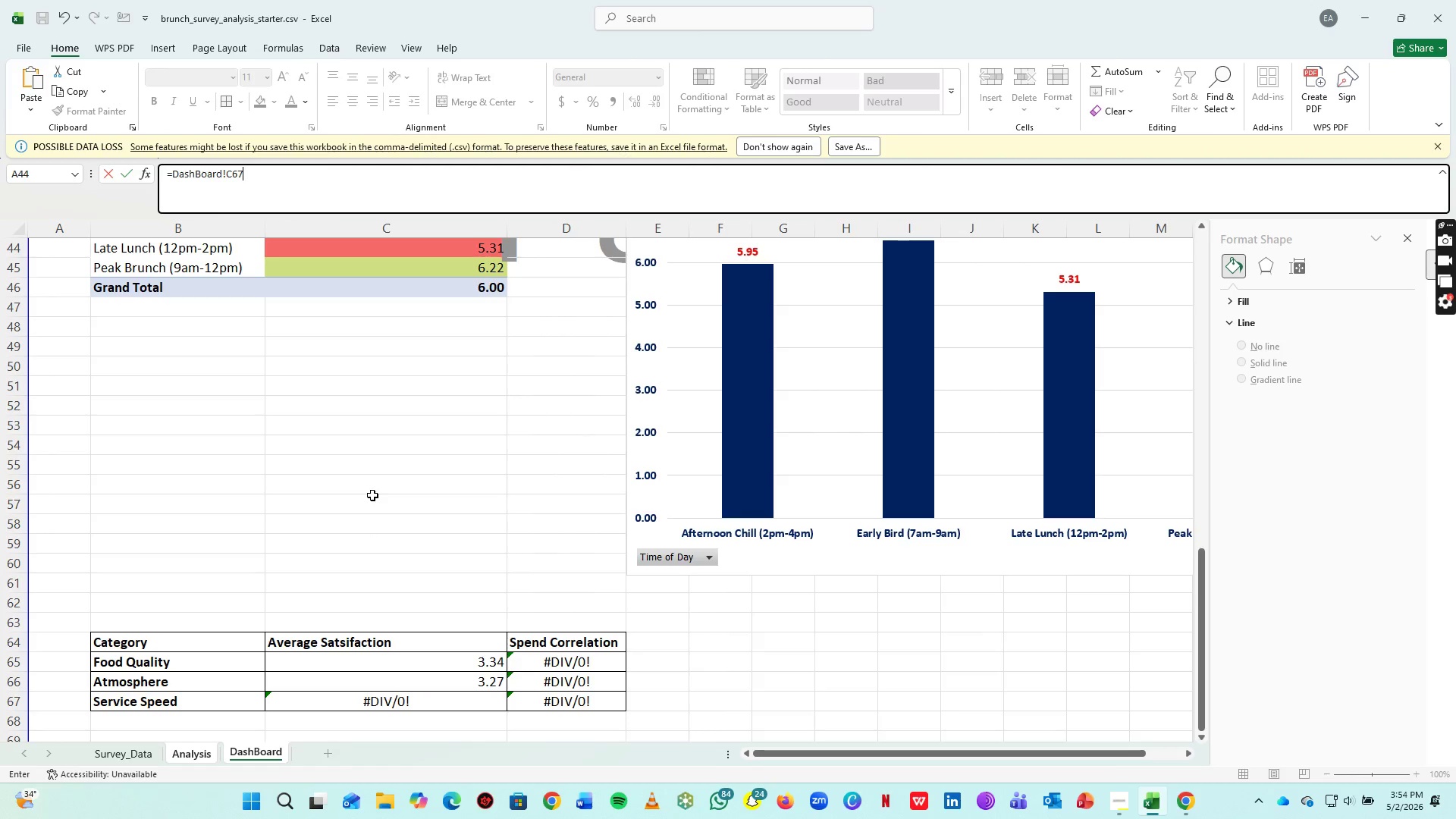 
key(Escape)
 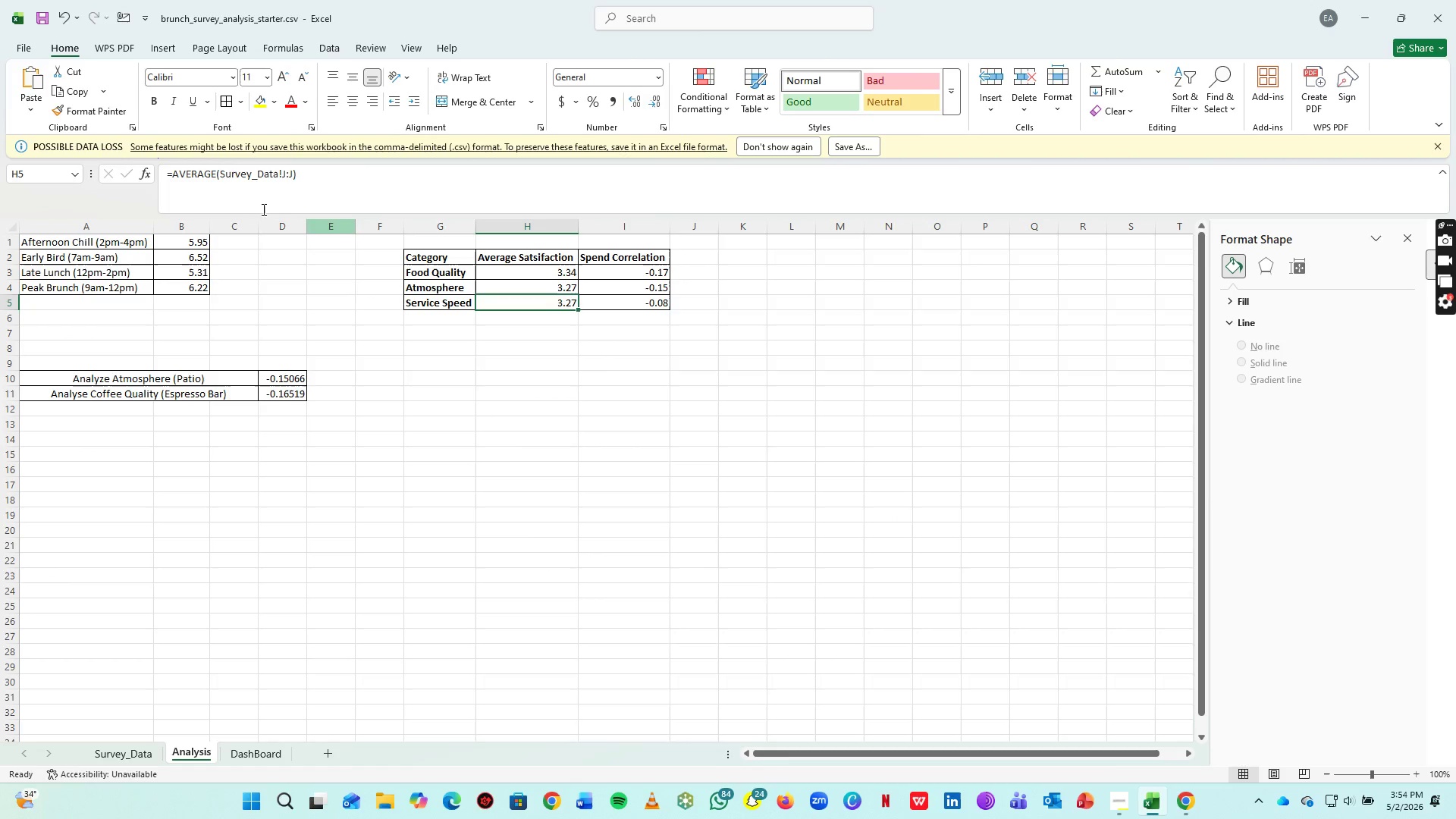 
left_click([302, 176])
 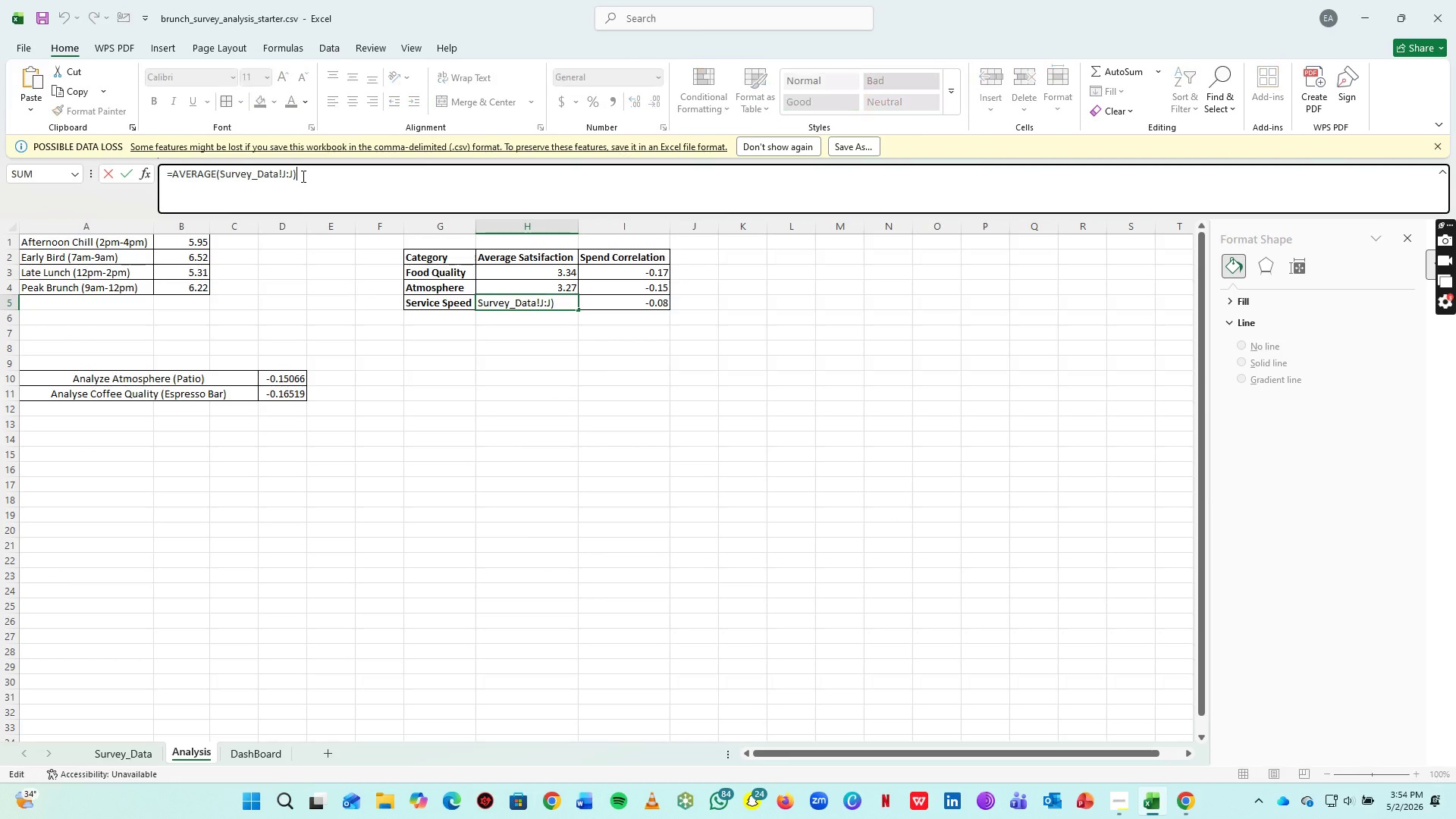 
key(Control+A)
 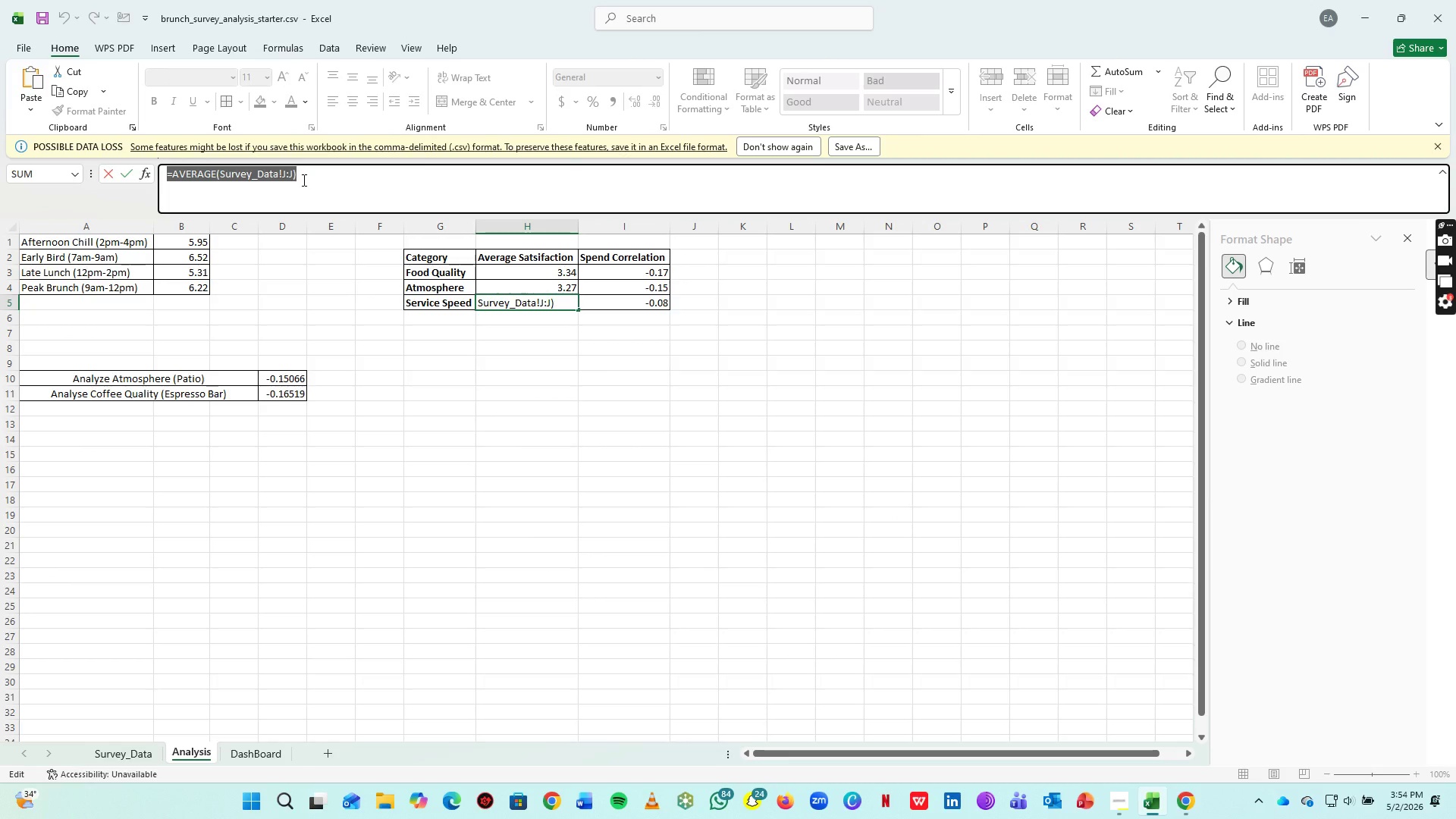 
key(Control+C)
 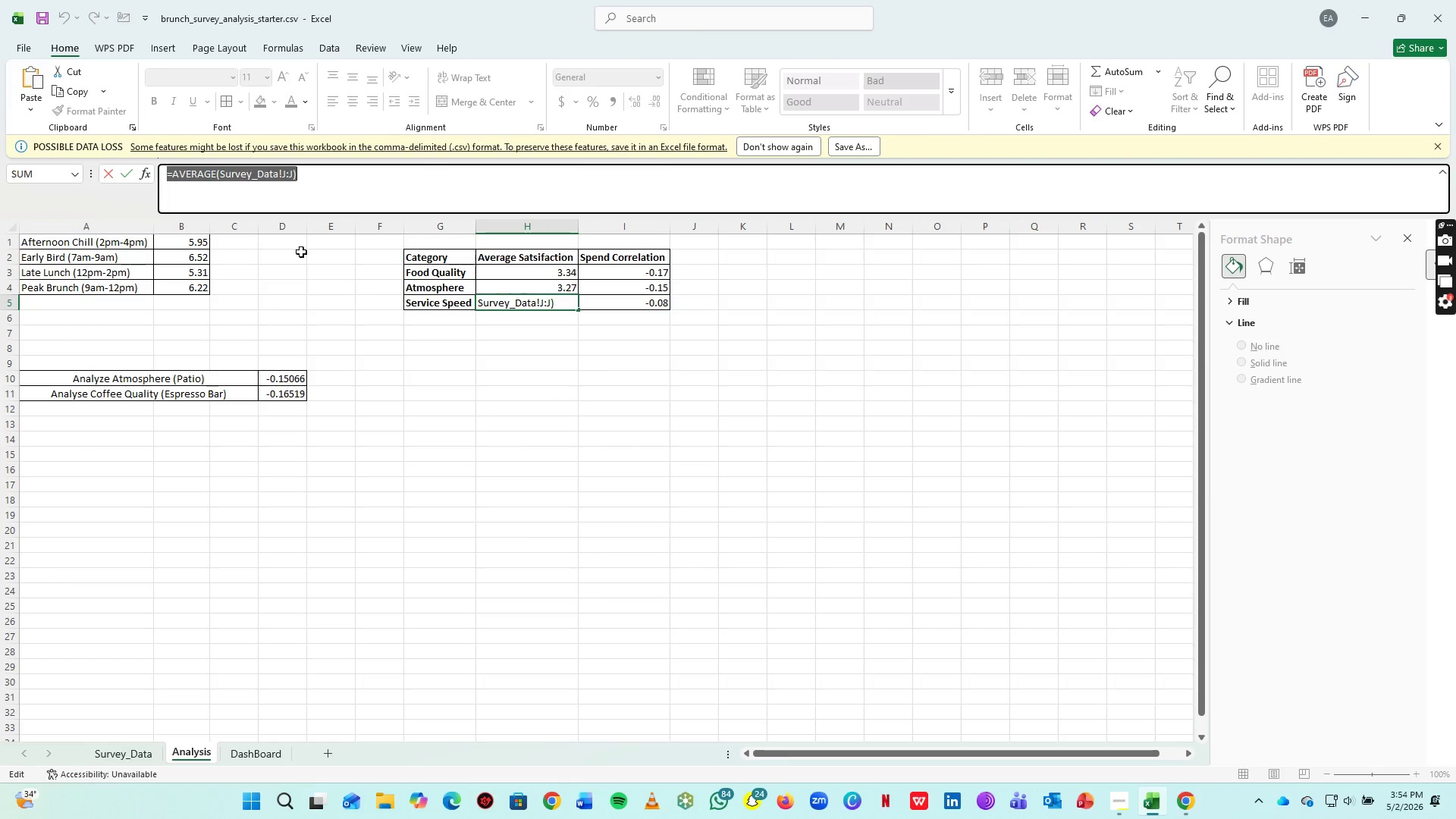 
key(Control+C)
 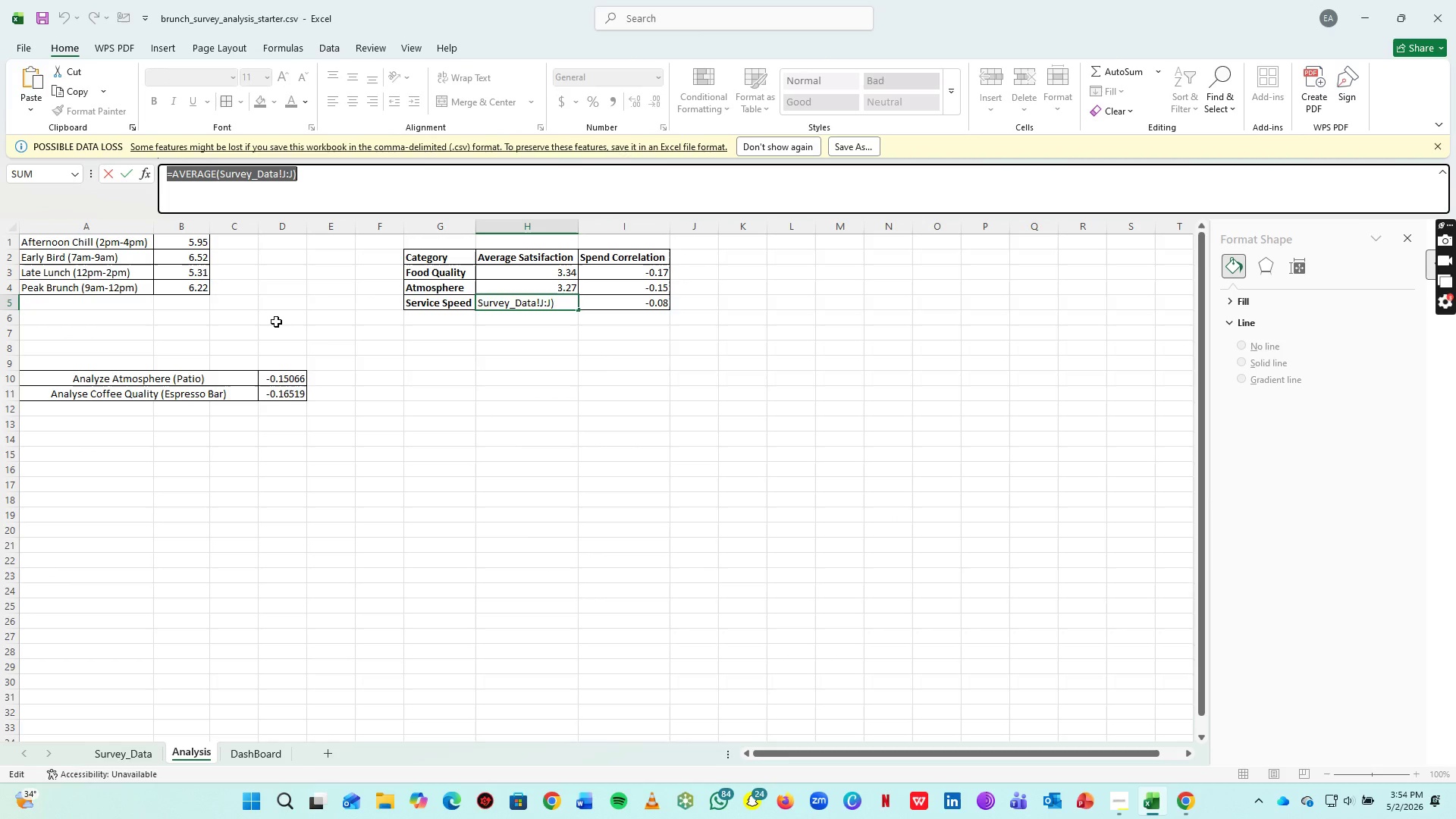 
key(Control+C)
 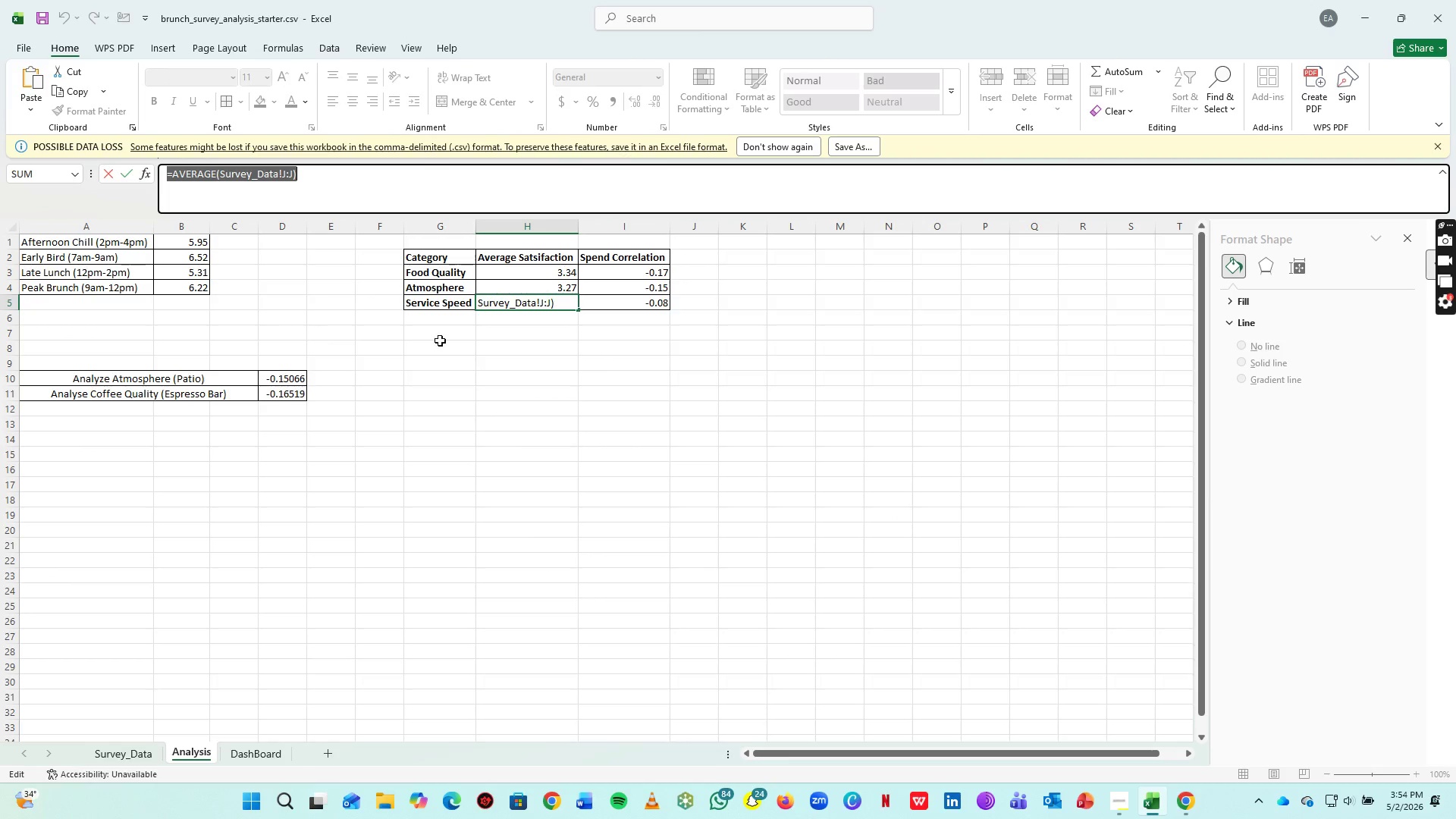 
key(Control+C)
 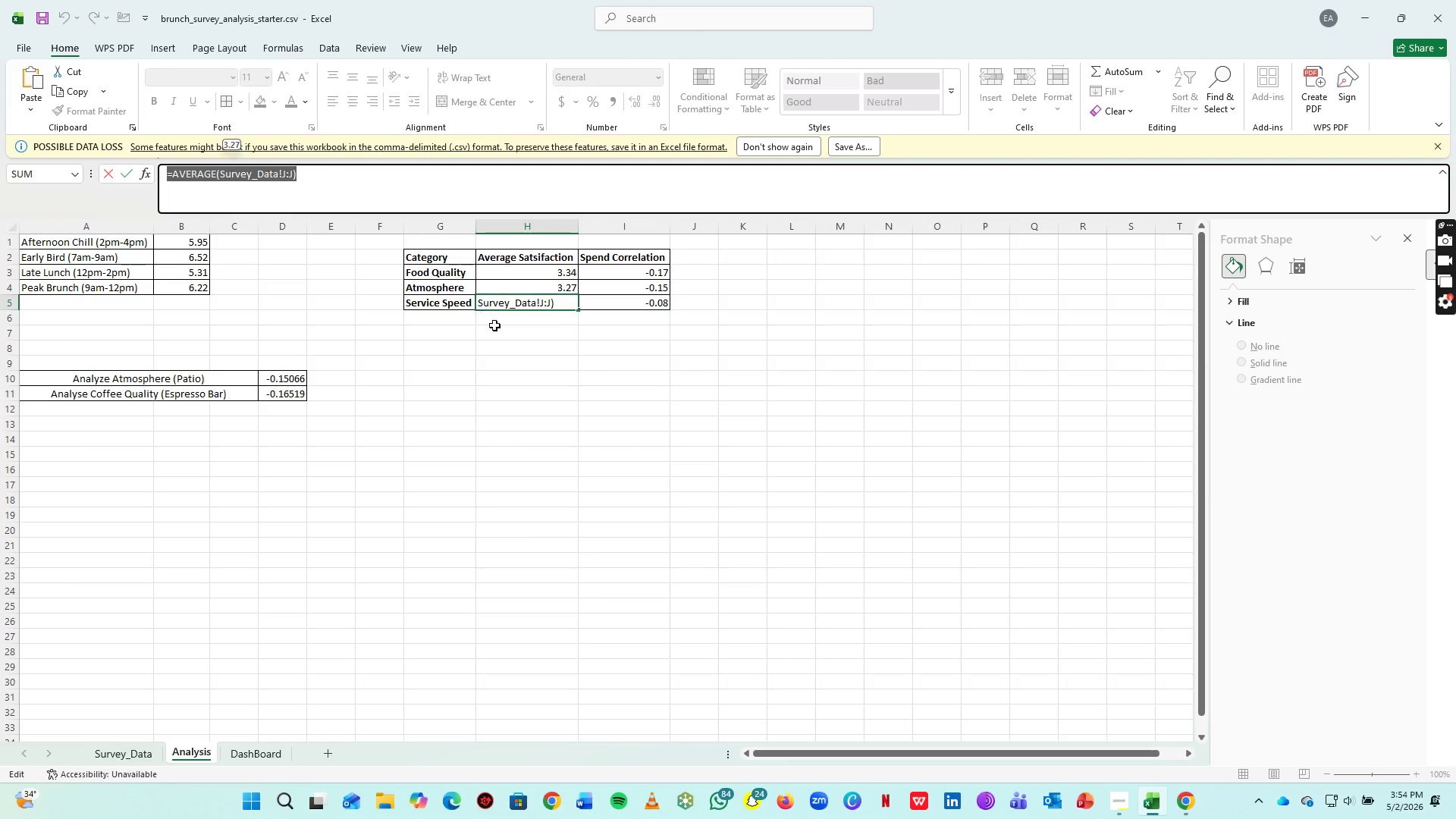 
key(Enter)
 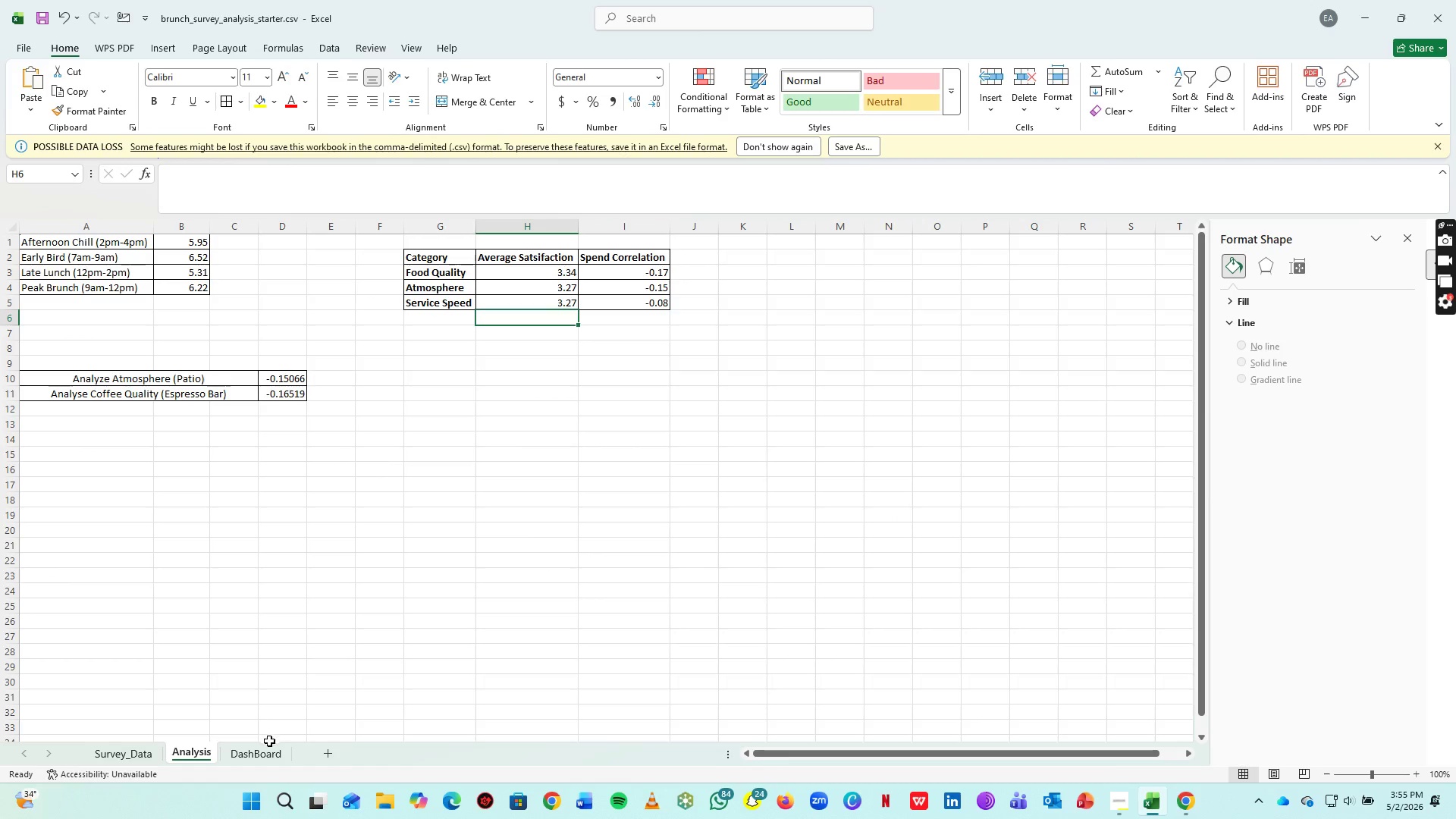 
left_click([266, 750])
 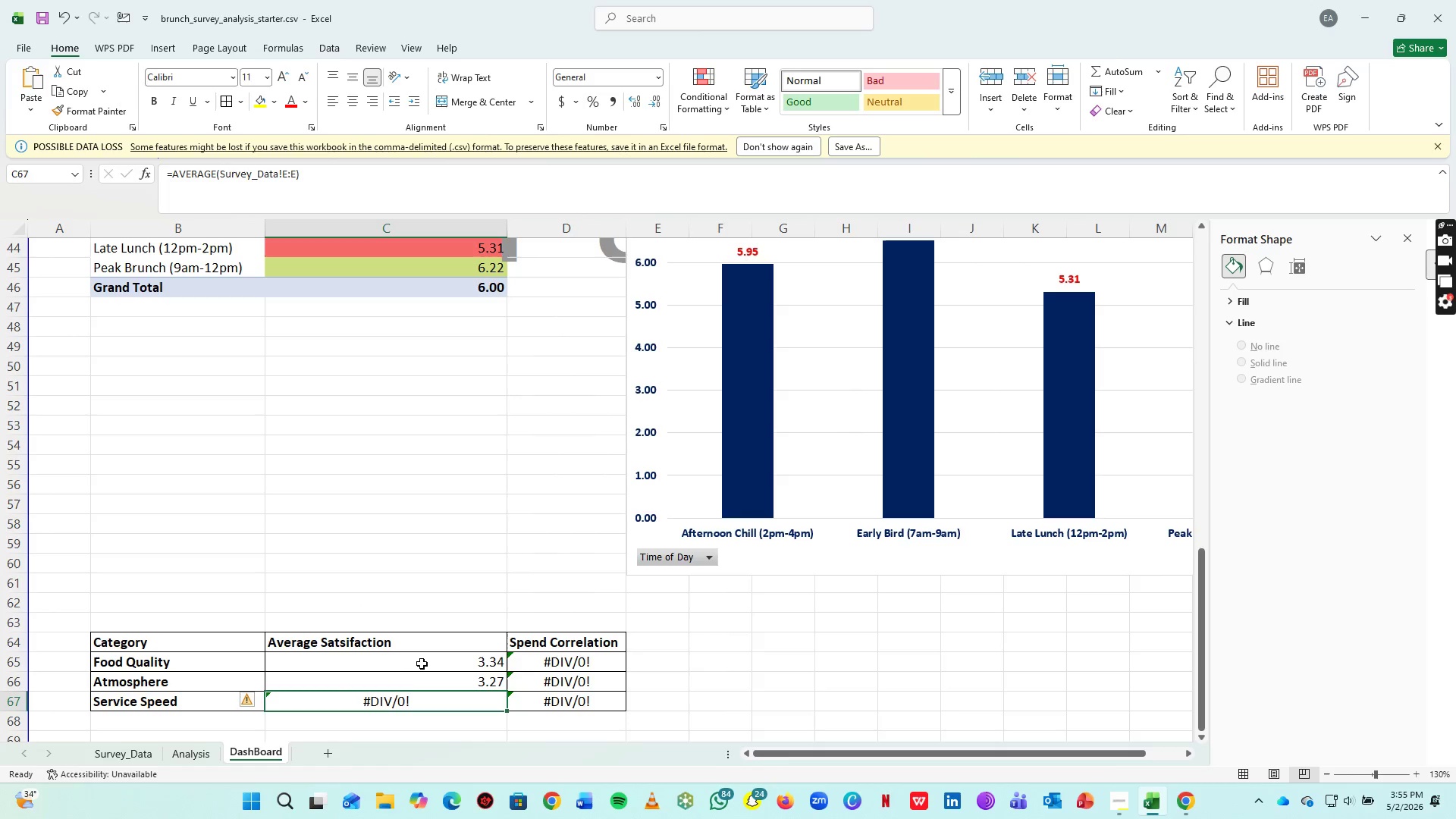 
left_click([422, 662])
 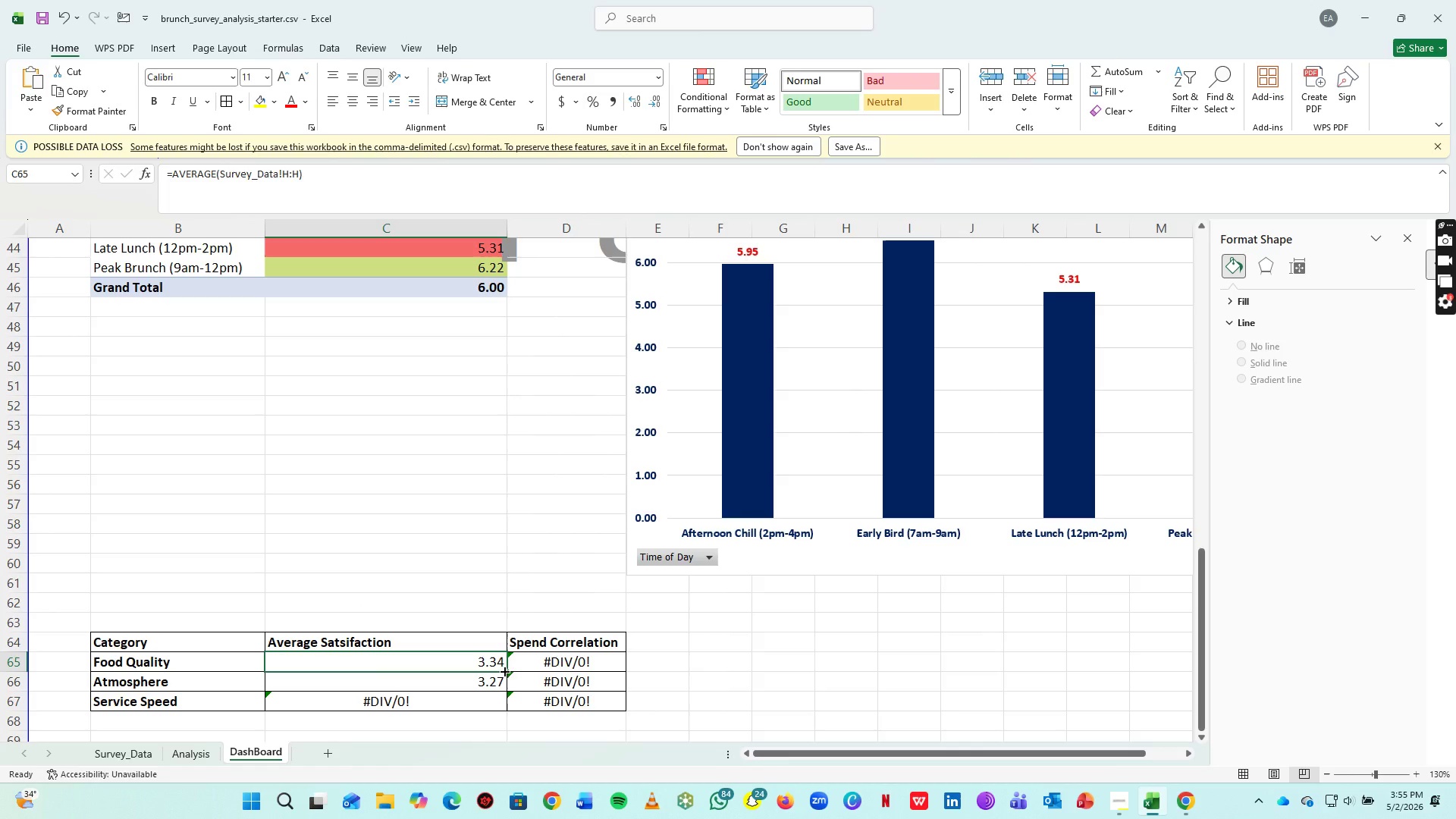 
key(Alt+Tab)